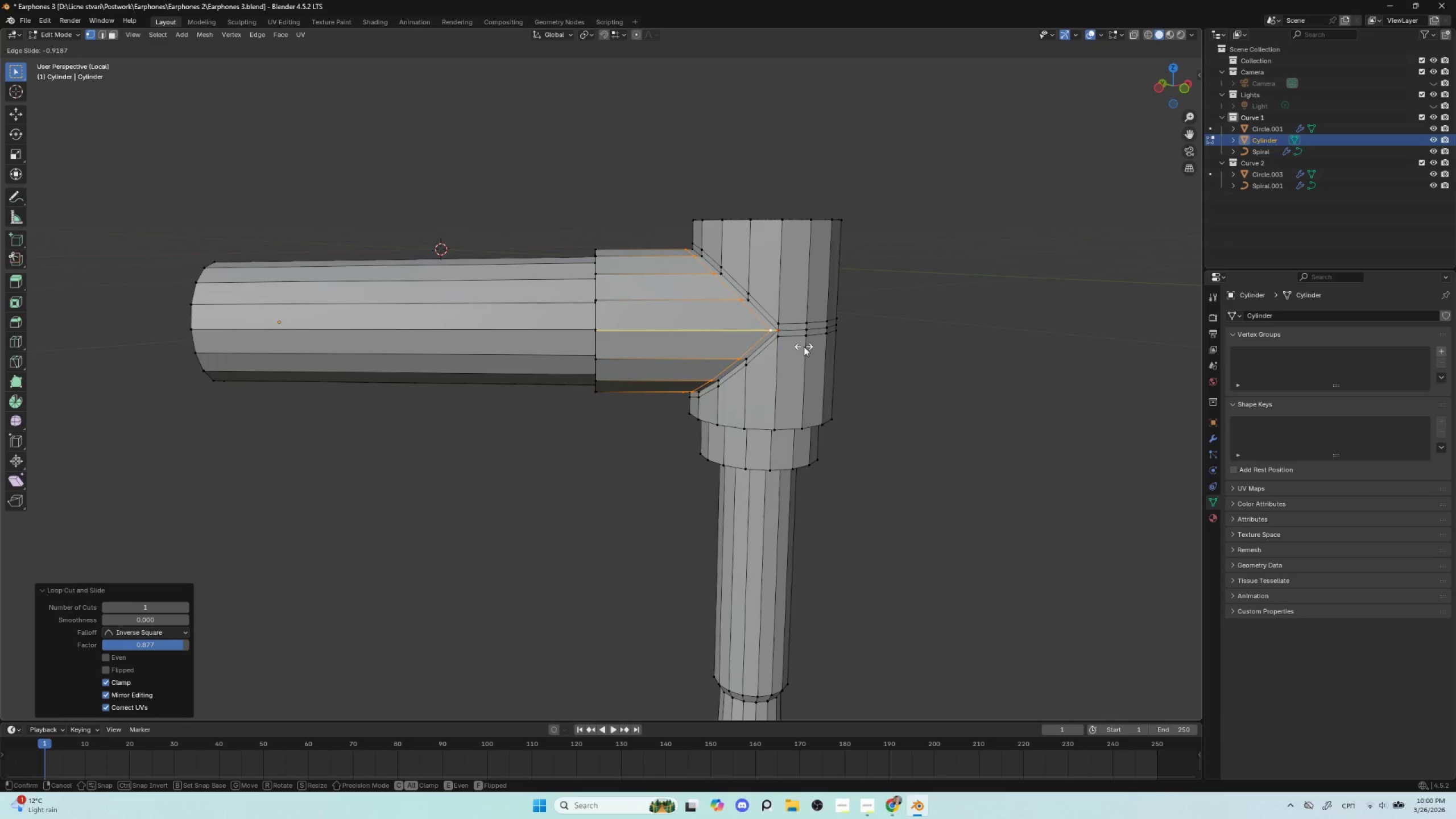 
left_click([804, 346])
 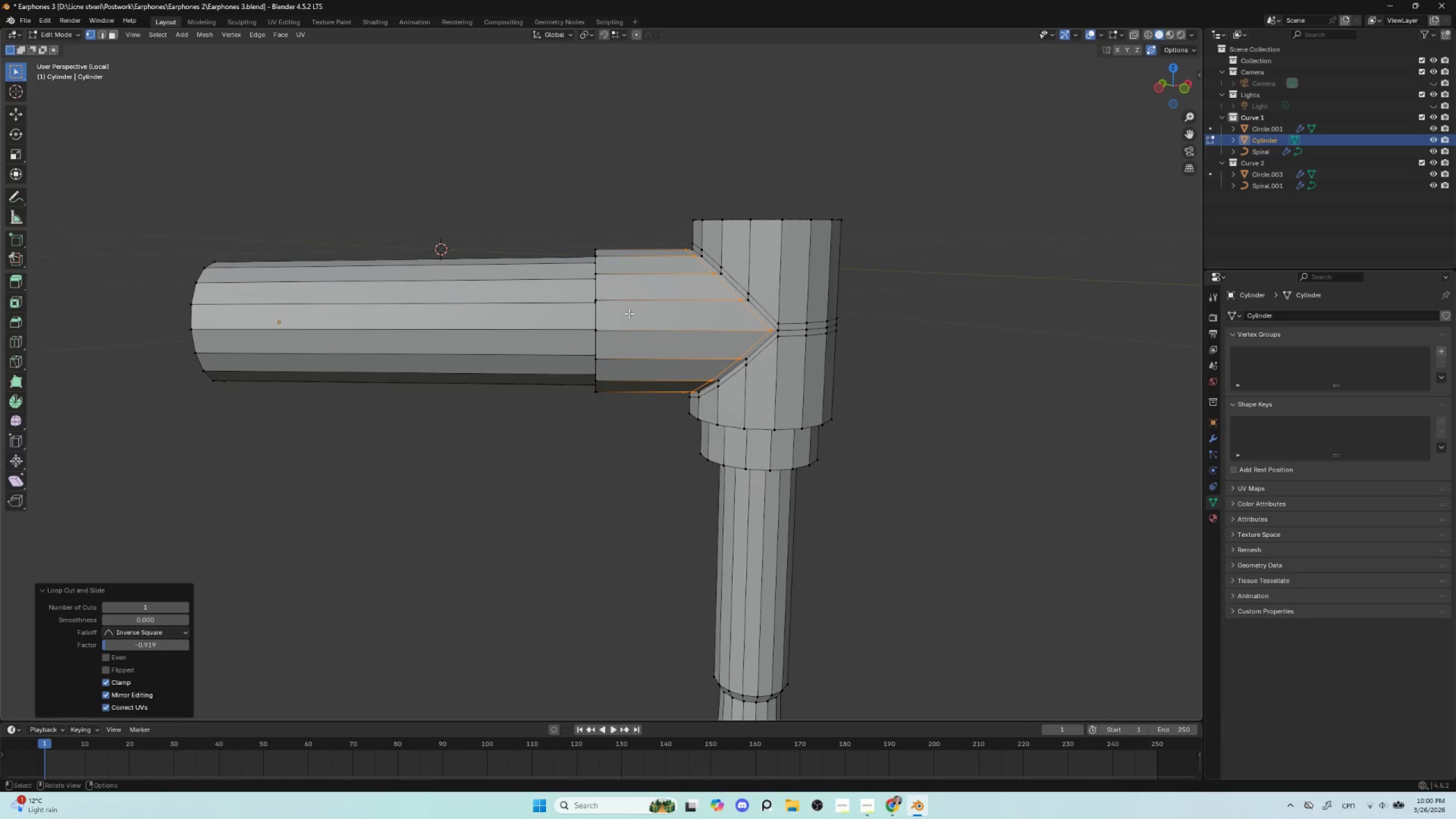 
hold_key(key=ControlLeft, duration=0.56)
 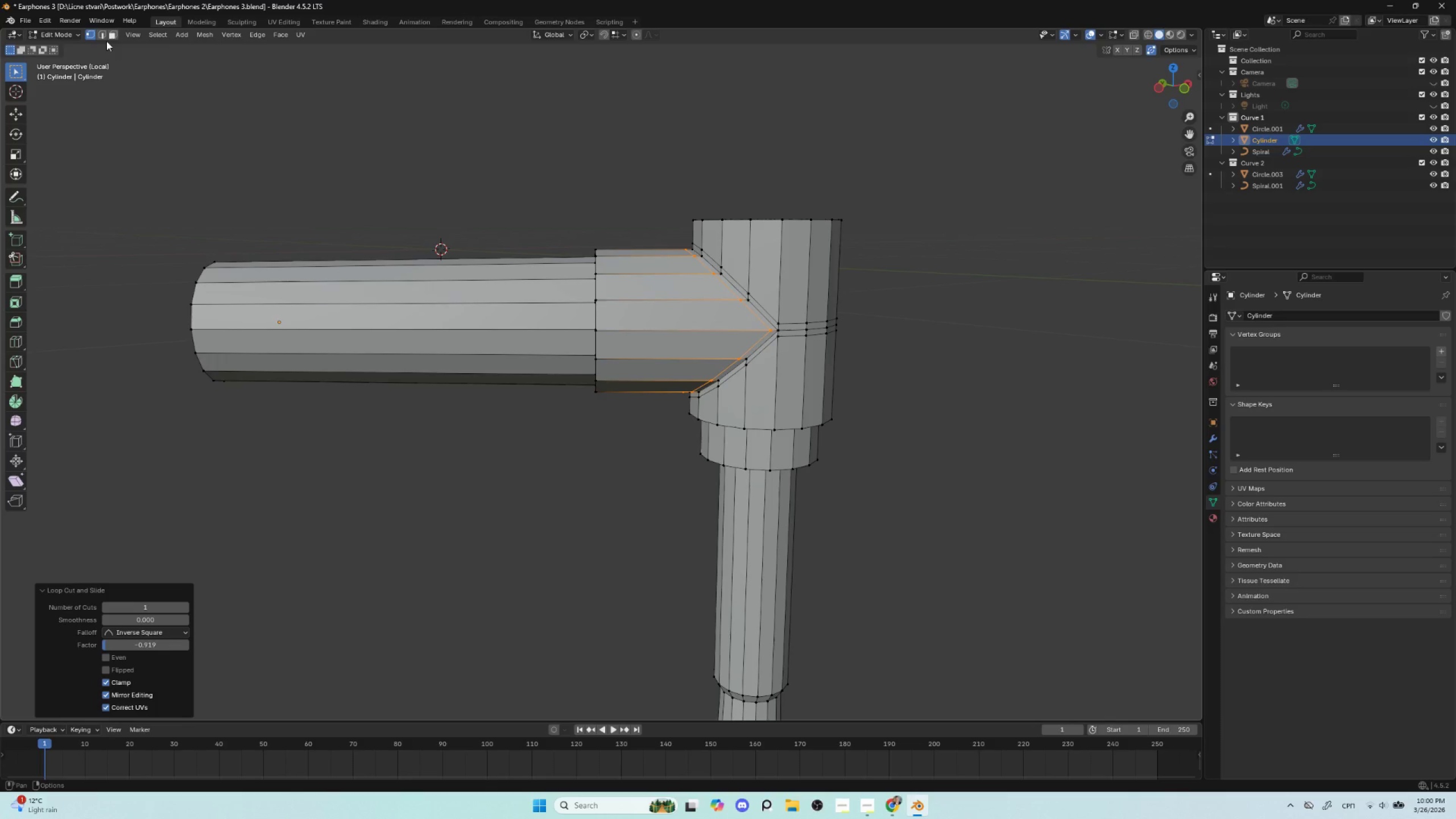 
left_click([100, 36])
 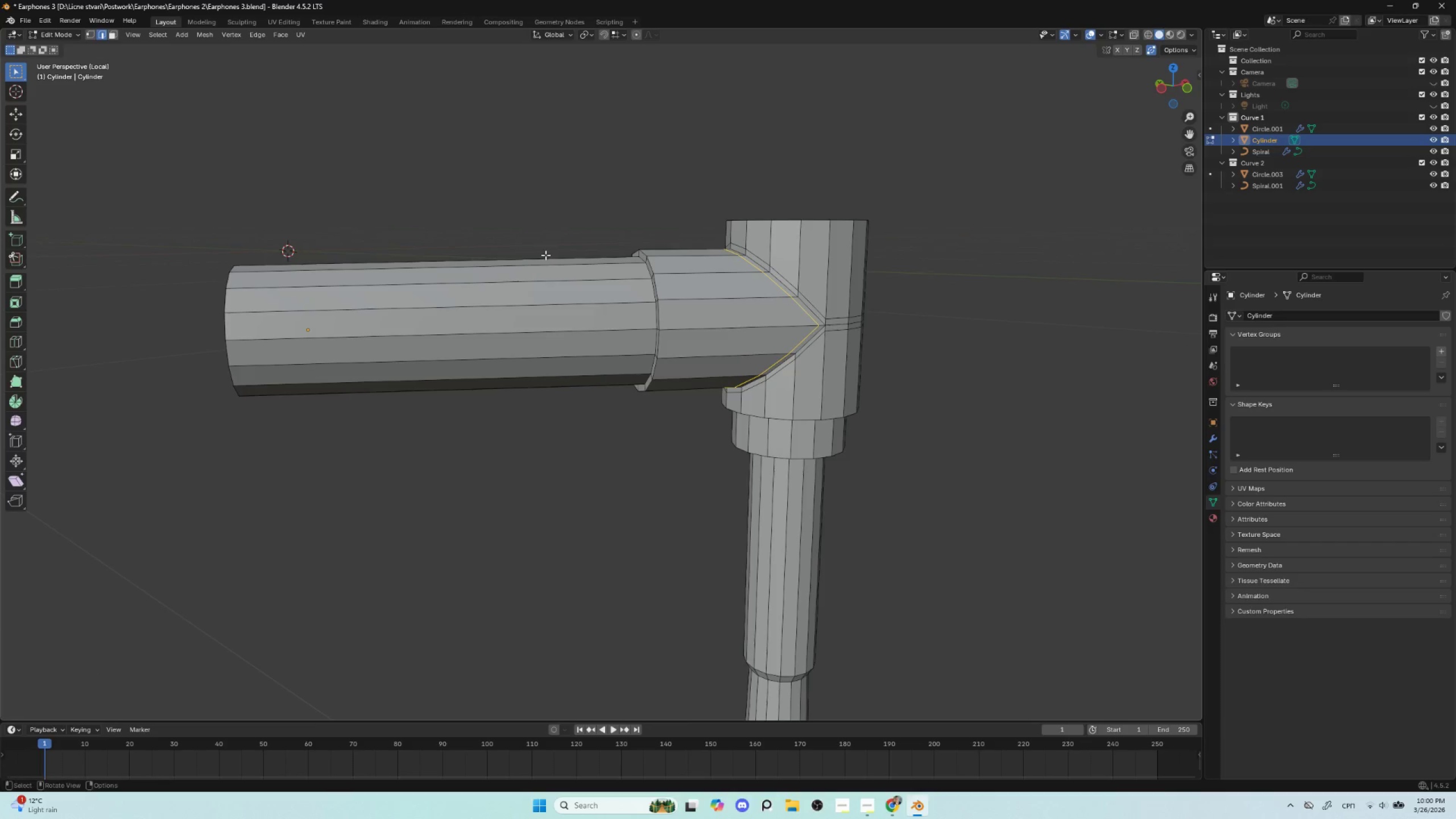 
hold_key(key=AltLeft, duration=0.94)
left_click([656, 292])
 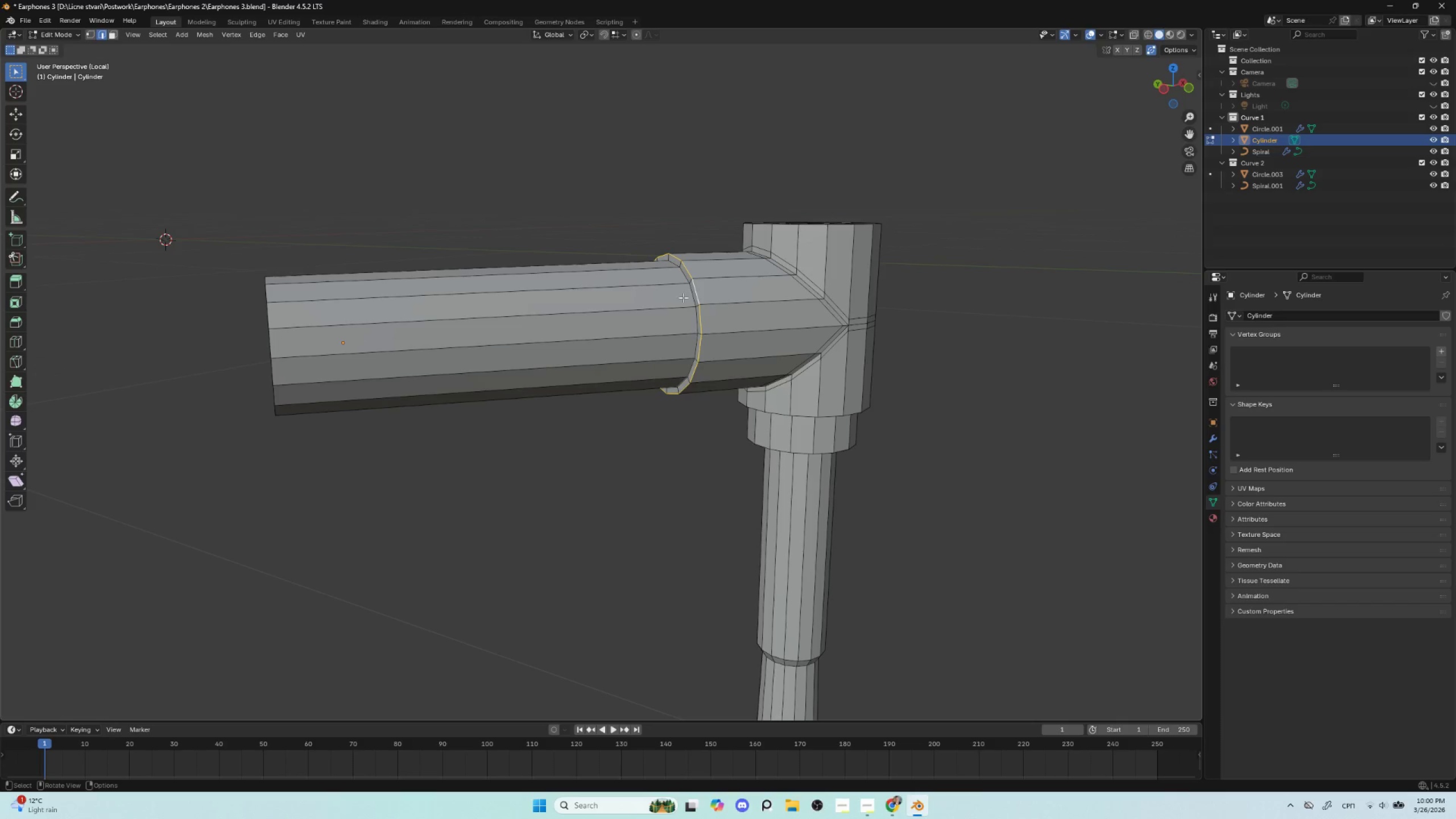 
hold_key(key=ShiftLeft, duration=1.08)
hold_key(key=AltLeft, duration=1.05)
left_click([691, 292])
 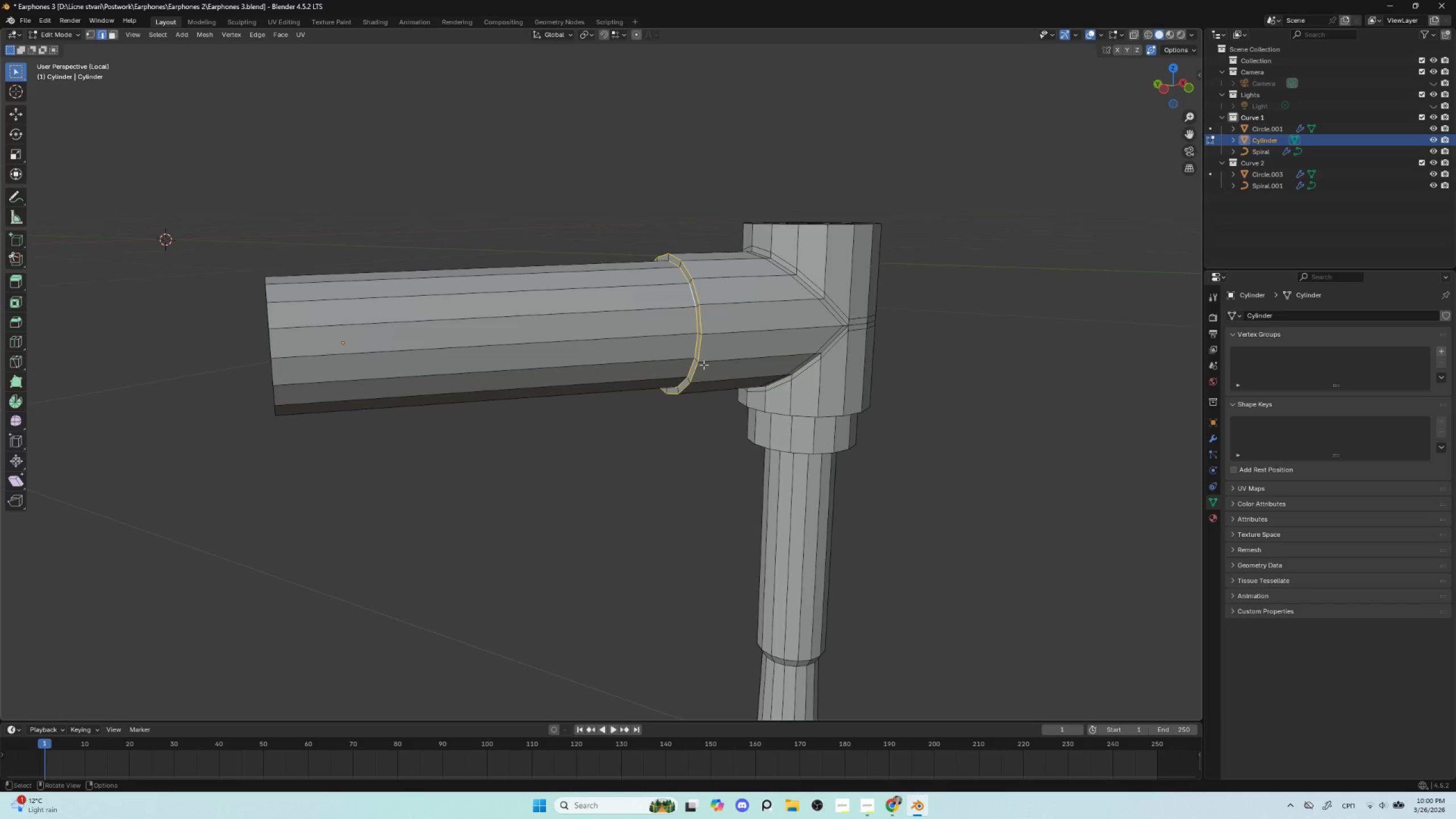 
hold_key(key=ShiftLeft, duration=0.52)
 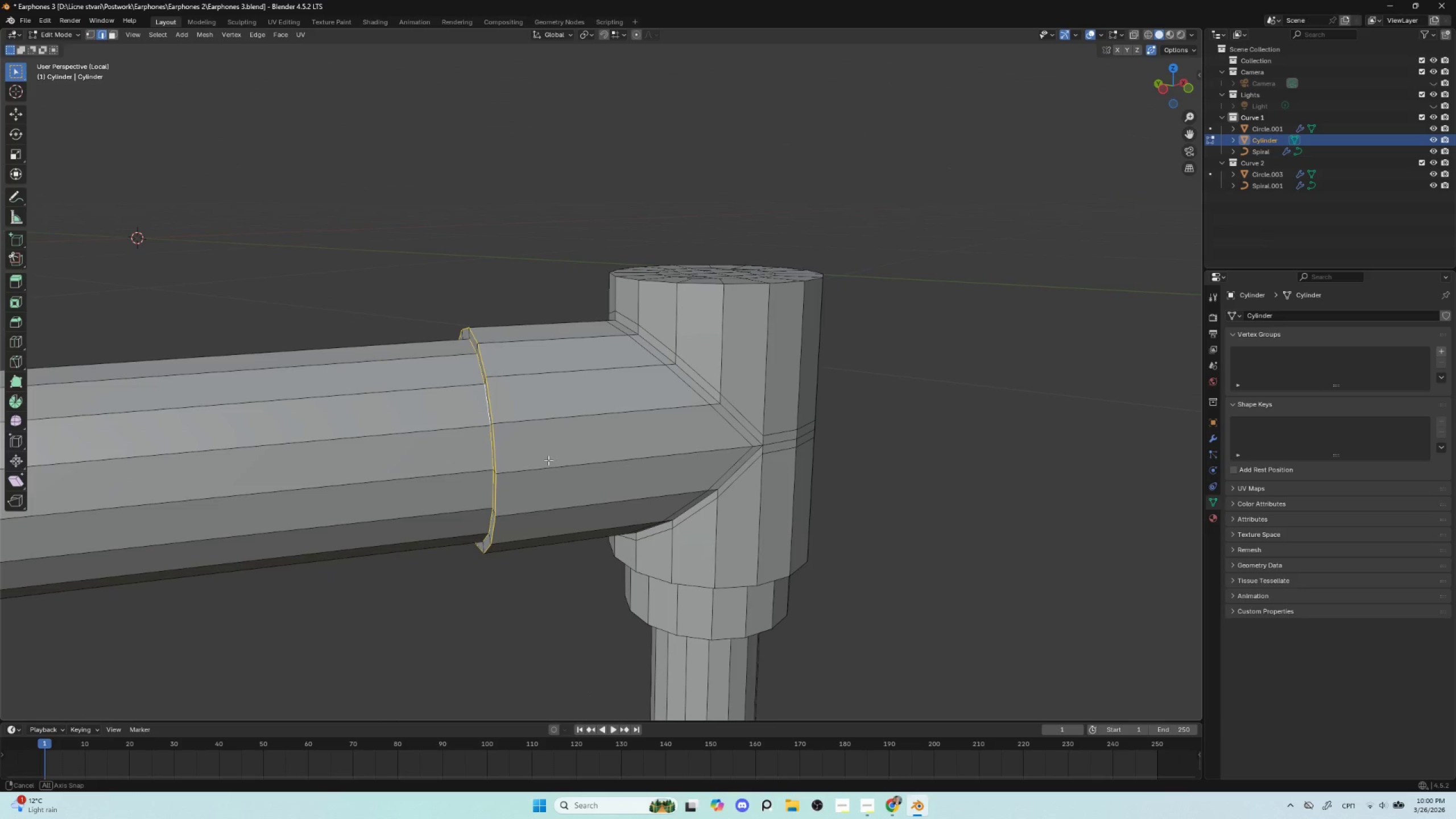 
scroll: coordinate [701, 370], scroll_direction: up, amount: 2.0
 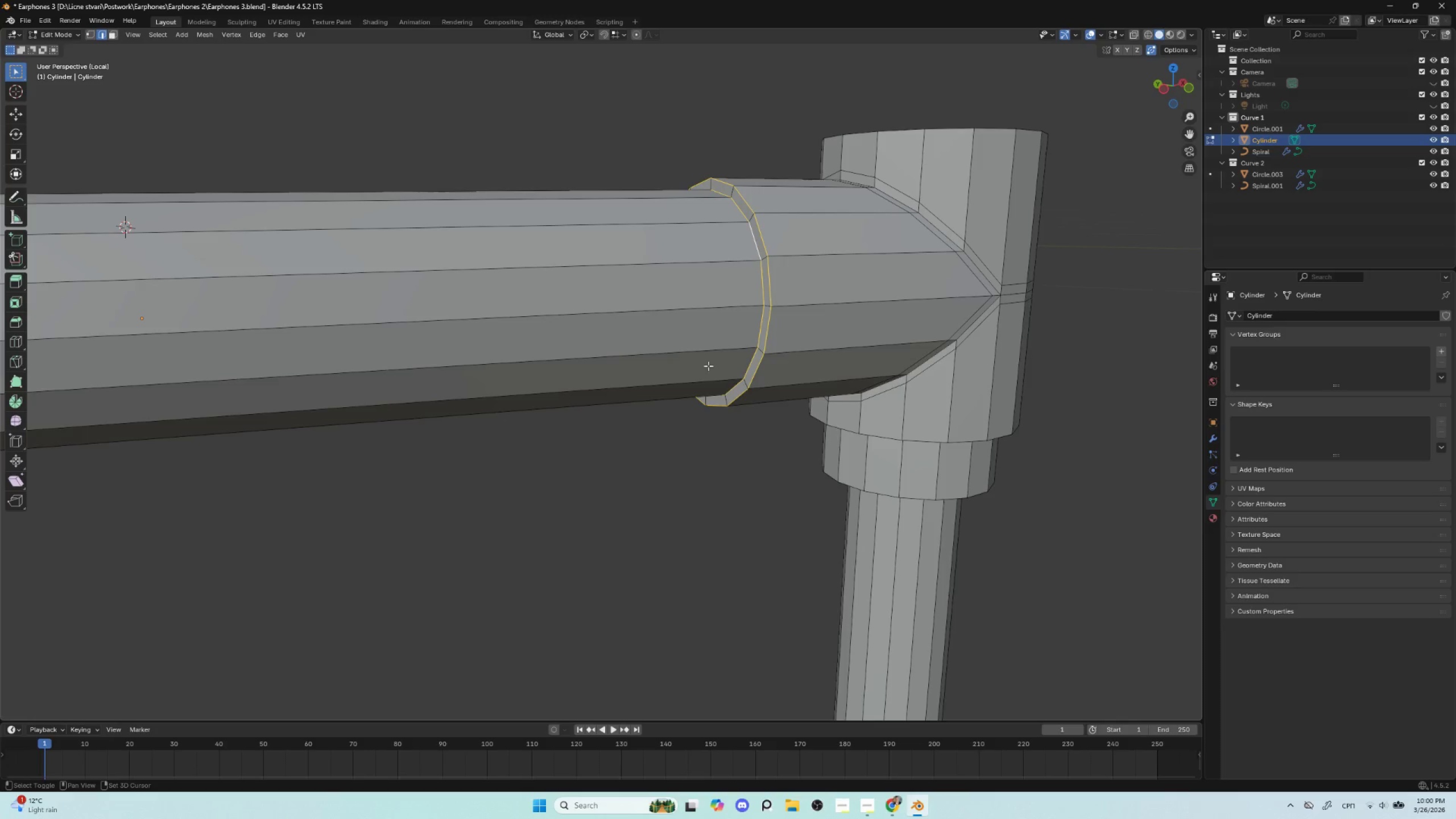 
key(Control+B)
 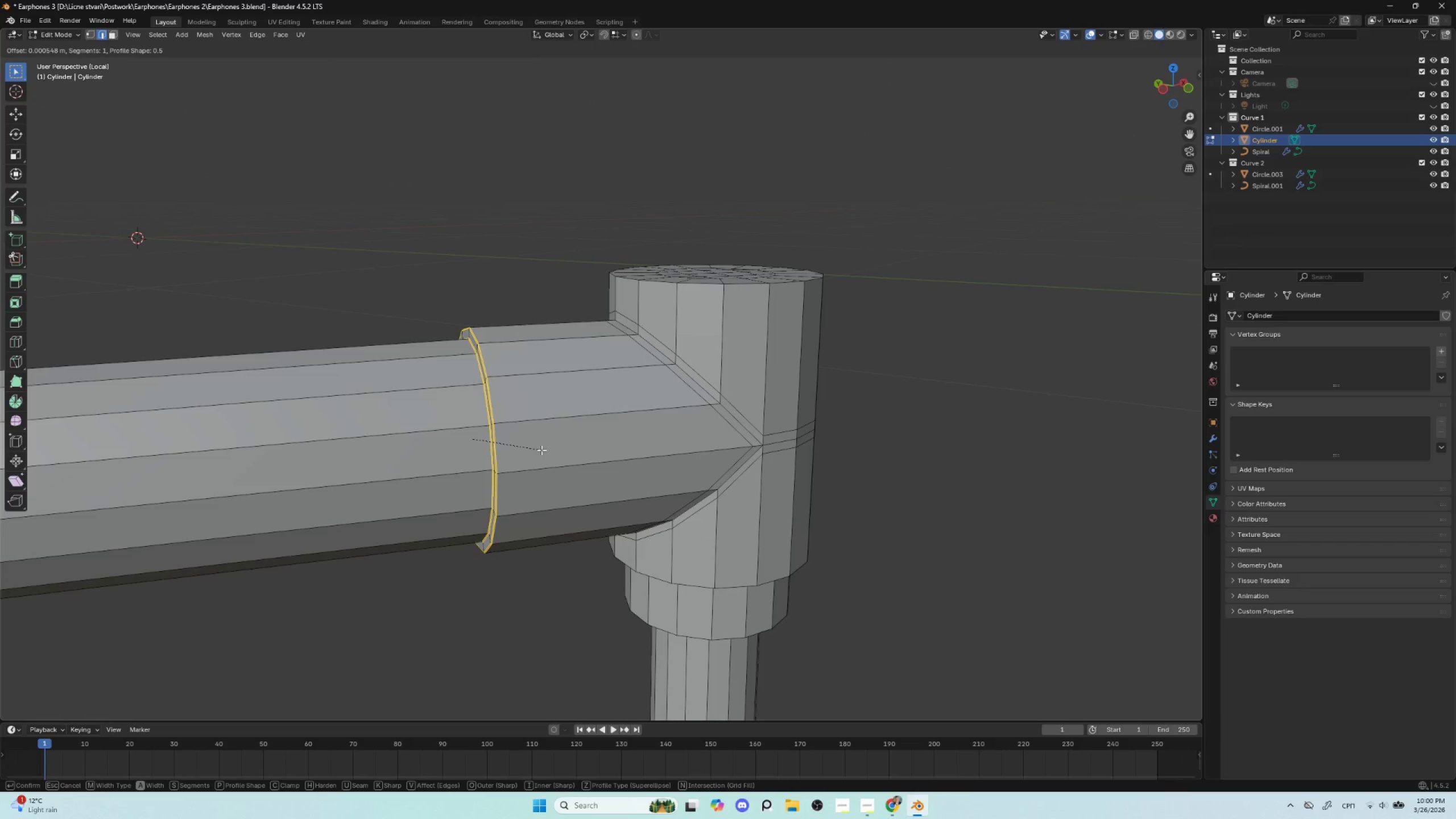 
wait(5.22)
 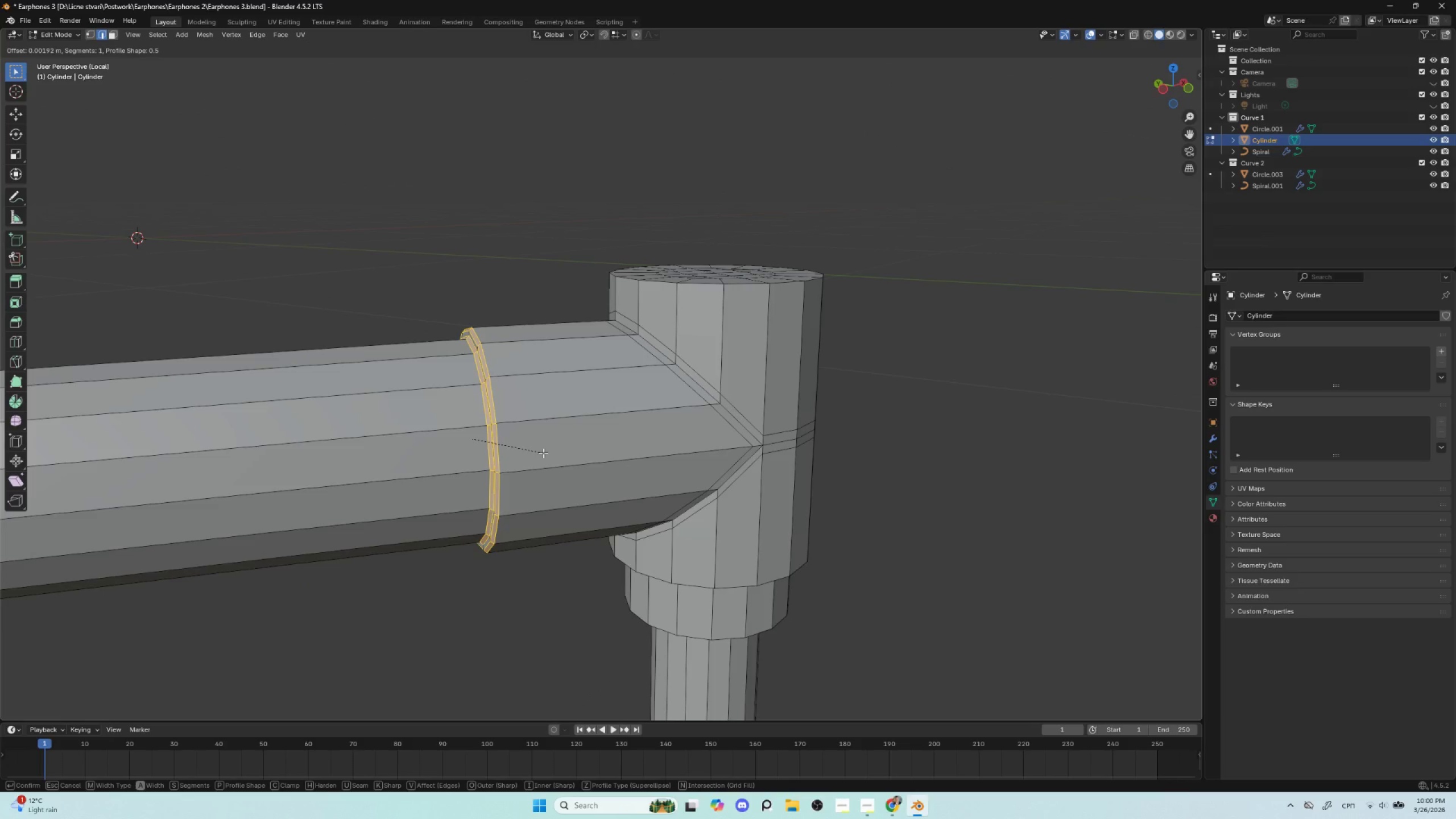 
left_click([543, 450])
 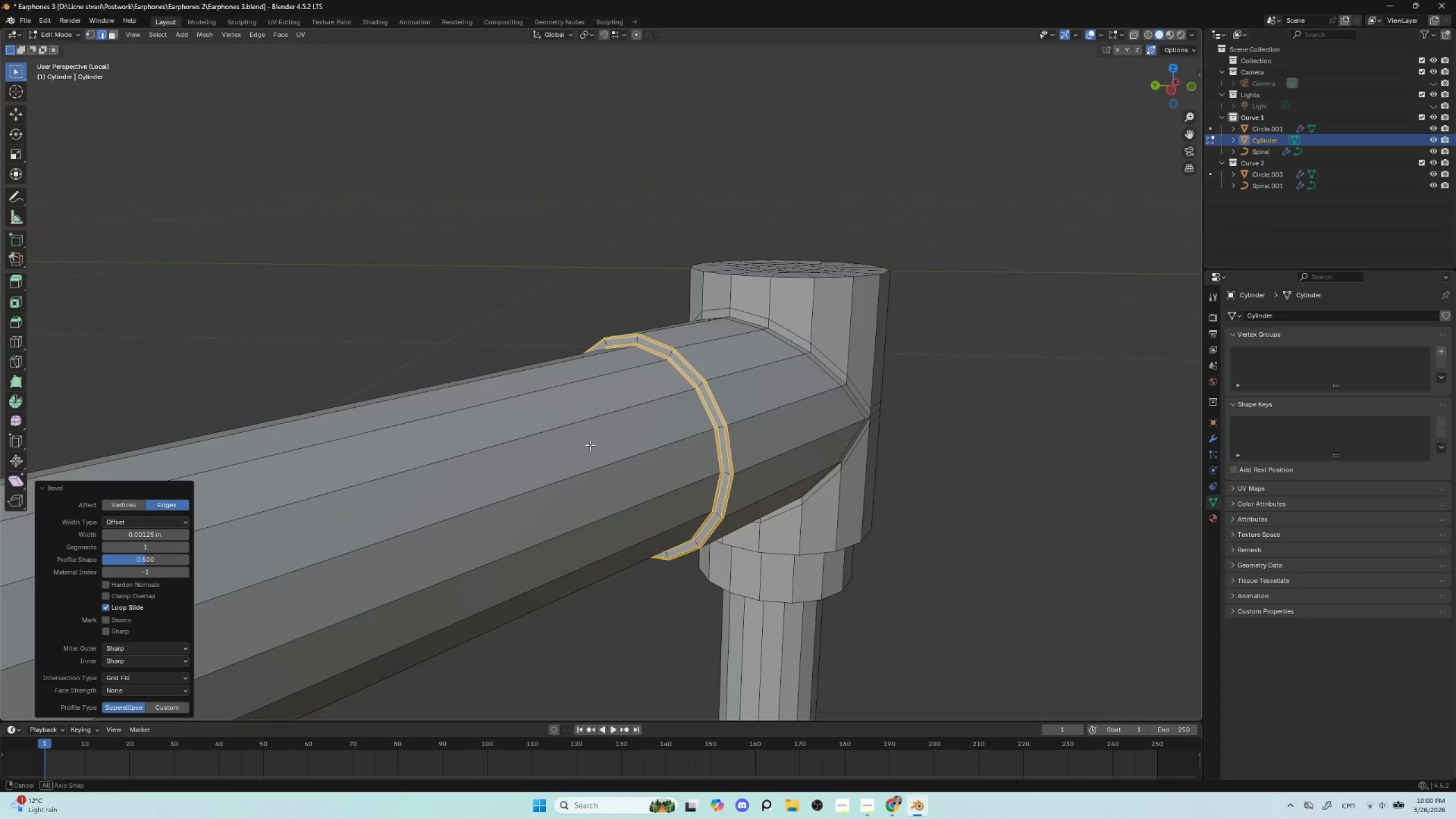 
key(Tab)
 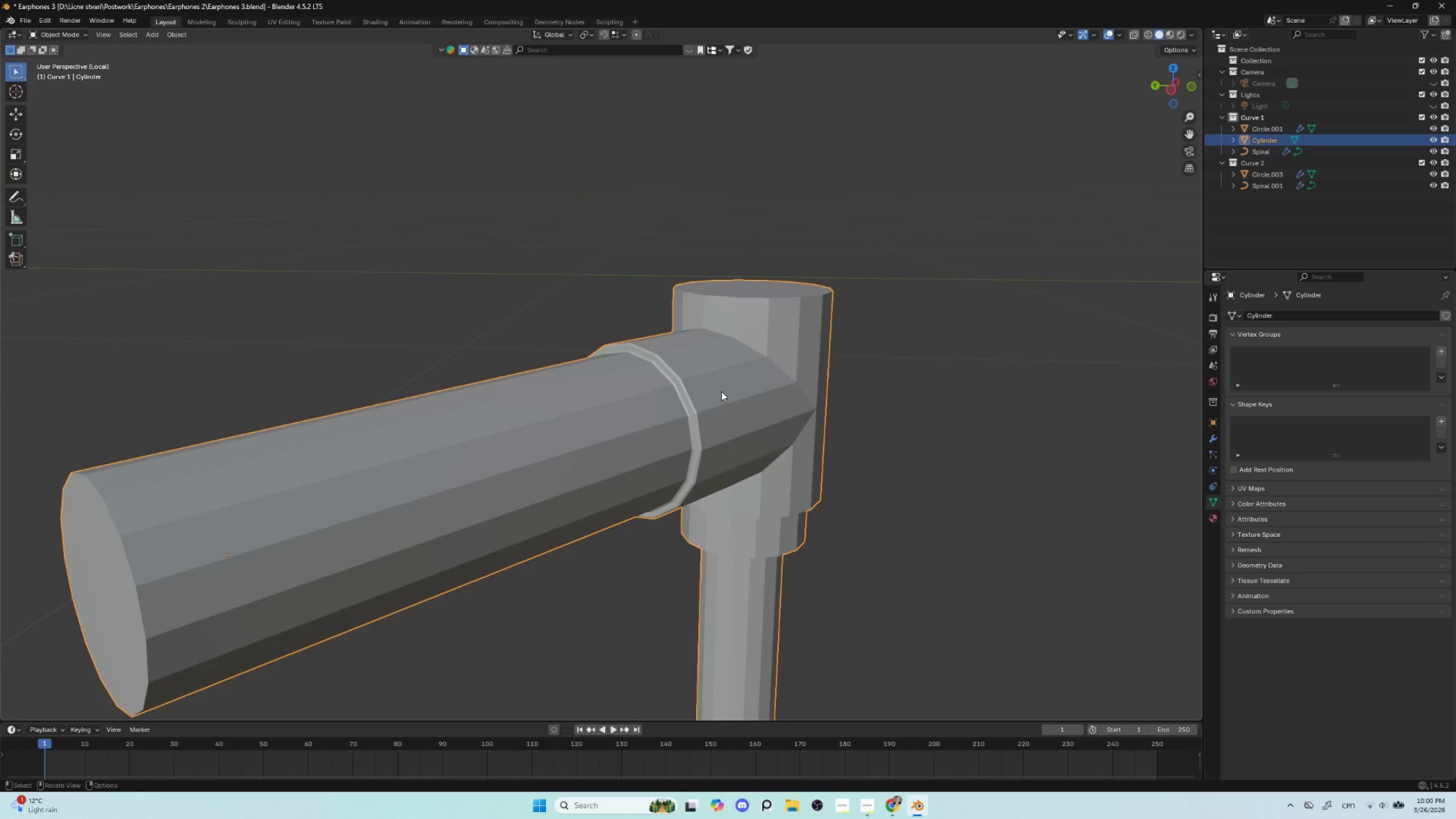 
scroll: coordinate [721, 391], scroll_direction: down, amount: 4.0
 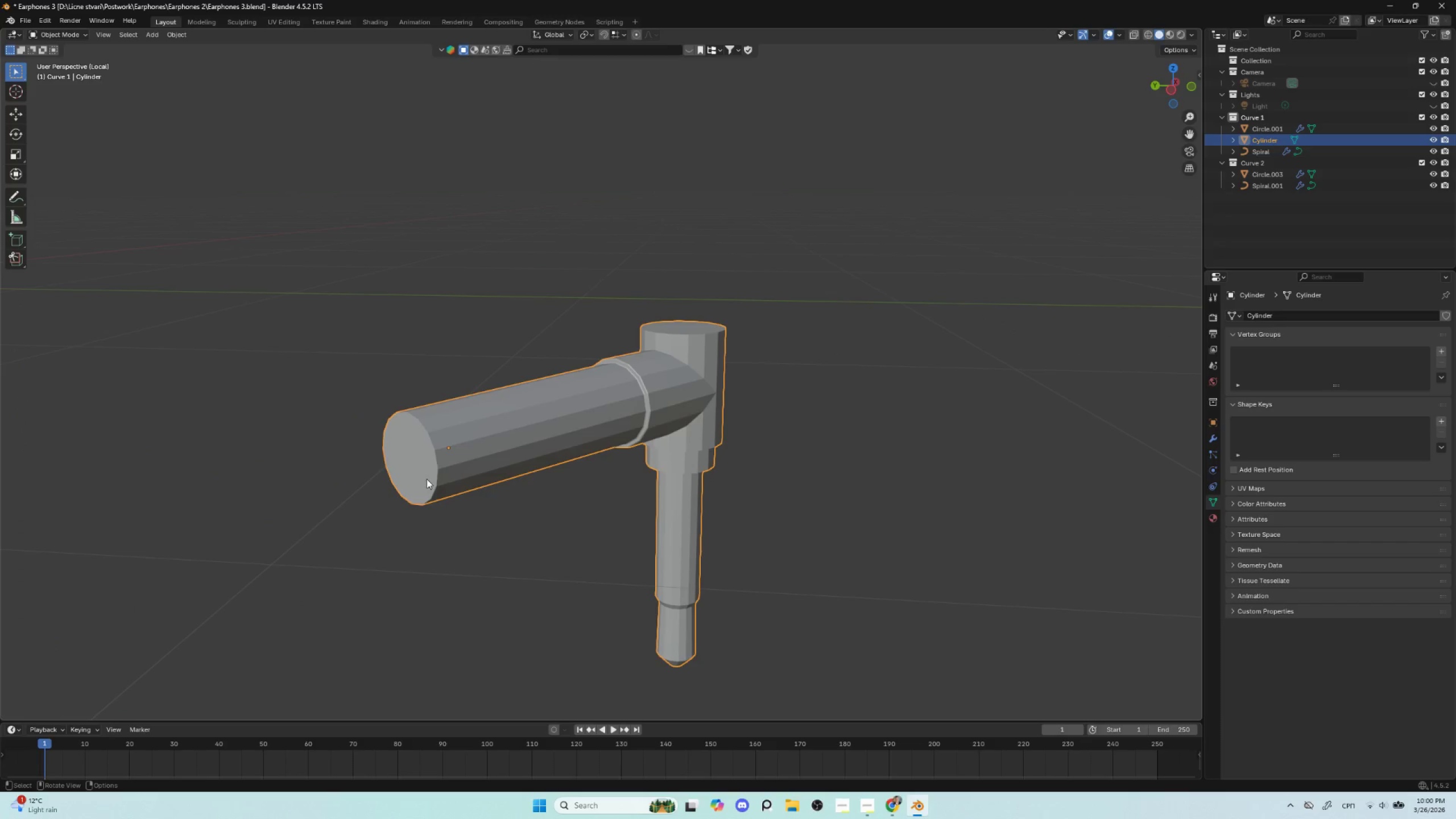 
scroll: coordinate [639, 436], scroll_direction: up, amount: 3.0
 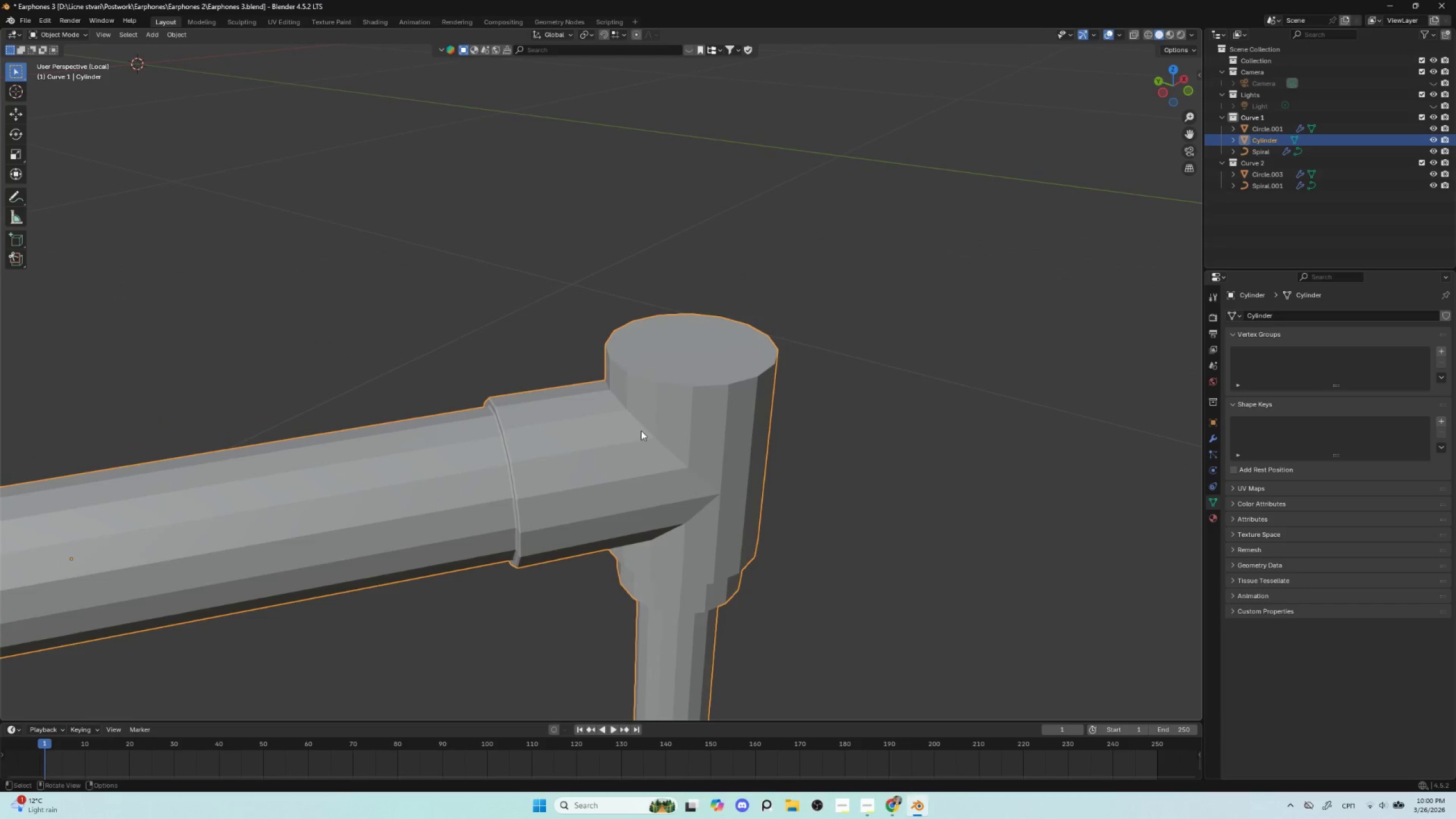 
left_click([661, 384])
 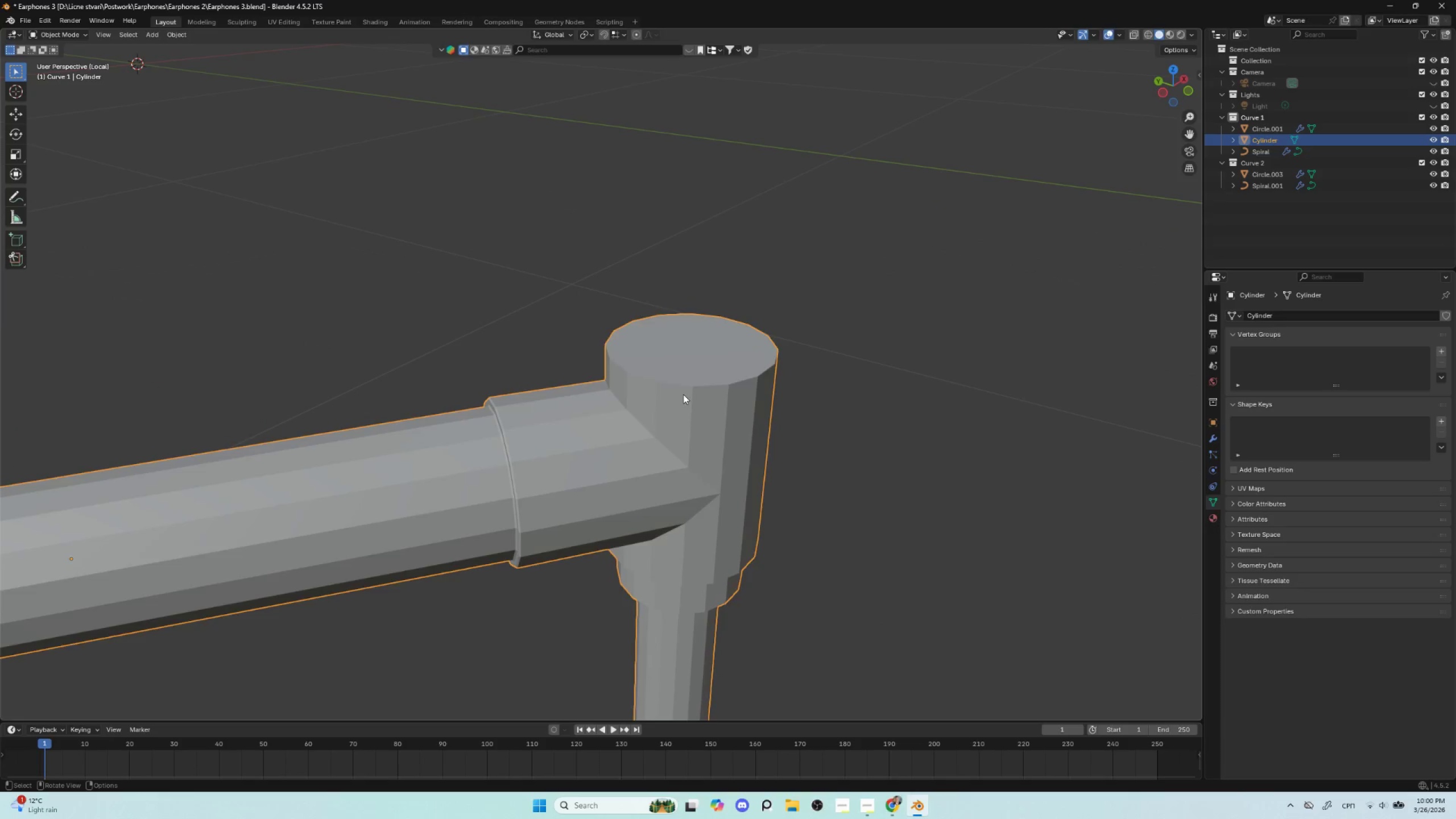 
key(Tab)
 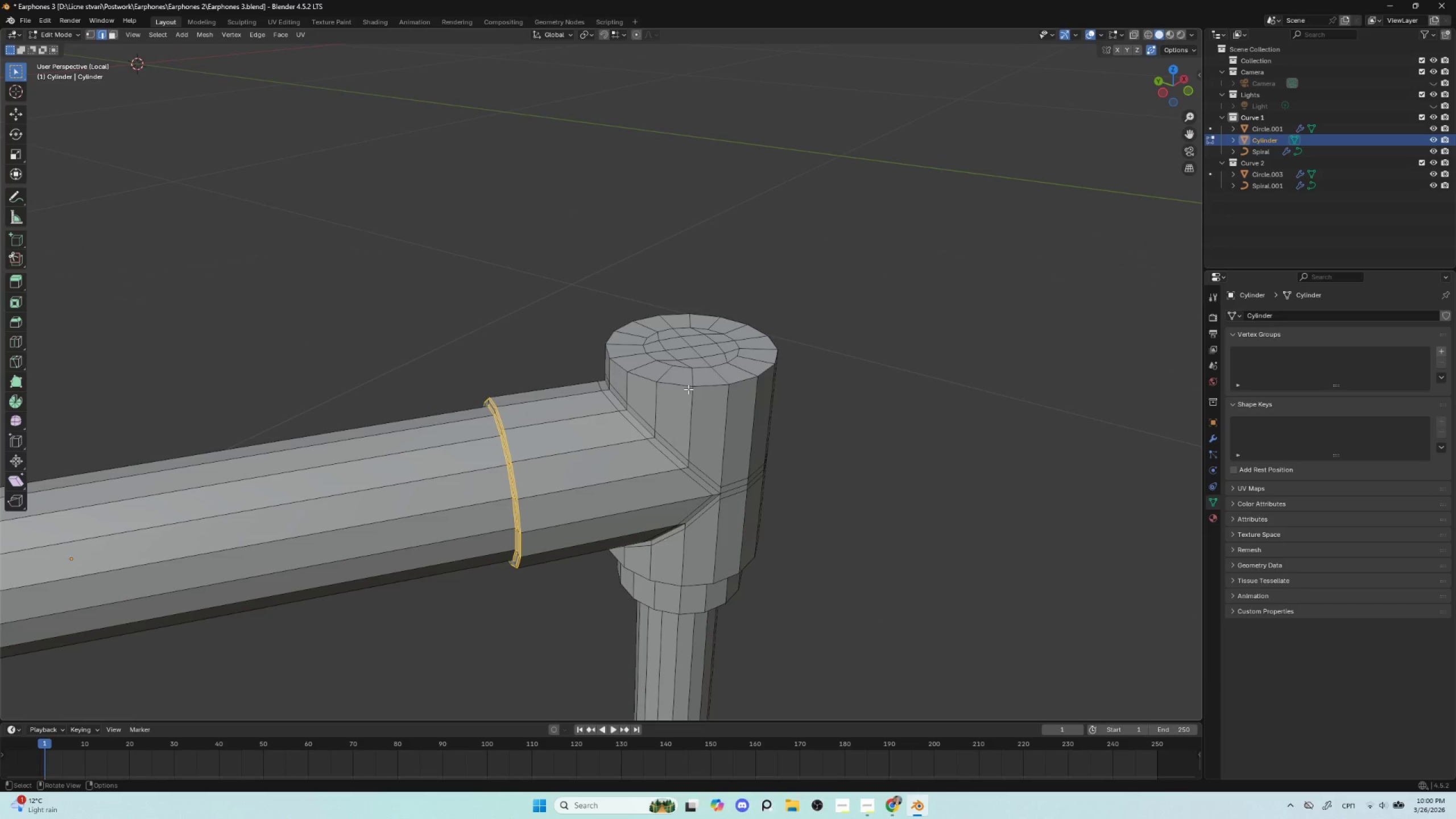 
hold_key(key=AltLeft, duration=0.67)
left_click([688, 389])
 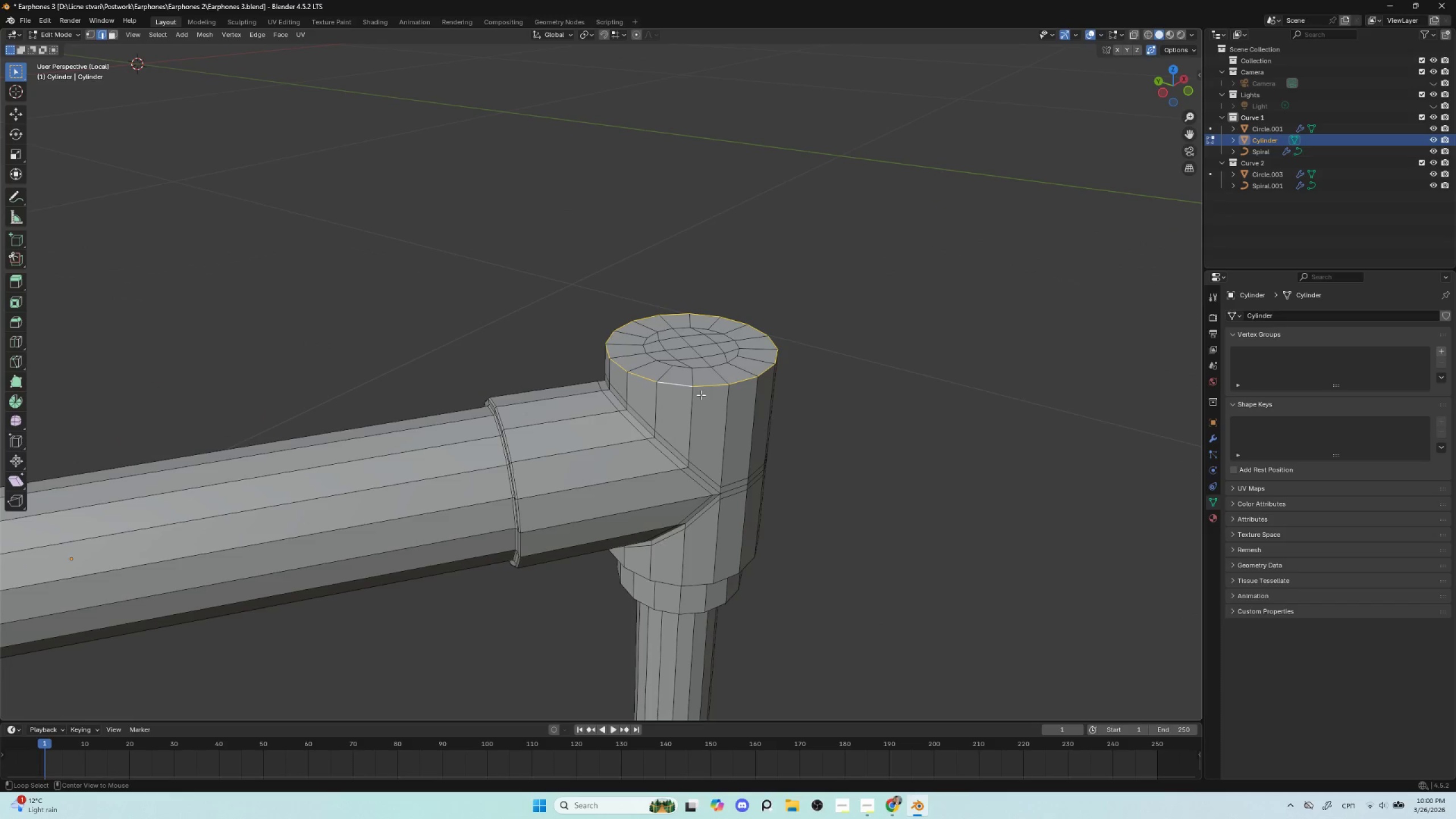 
key(Control+B)
 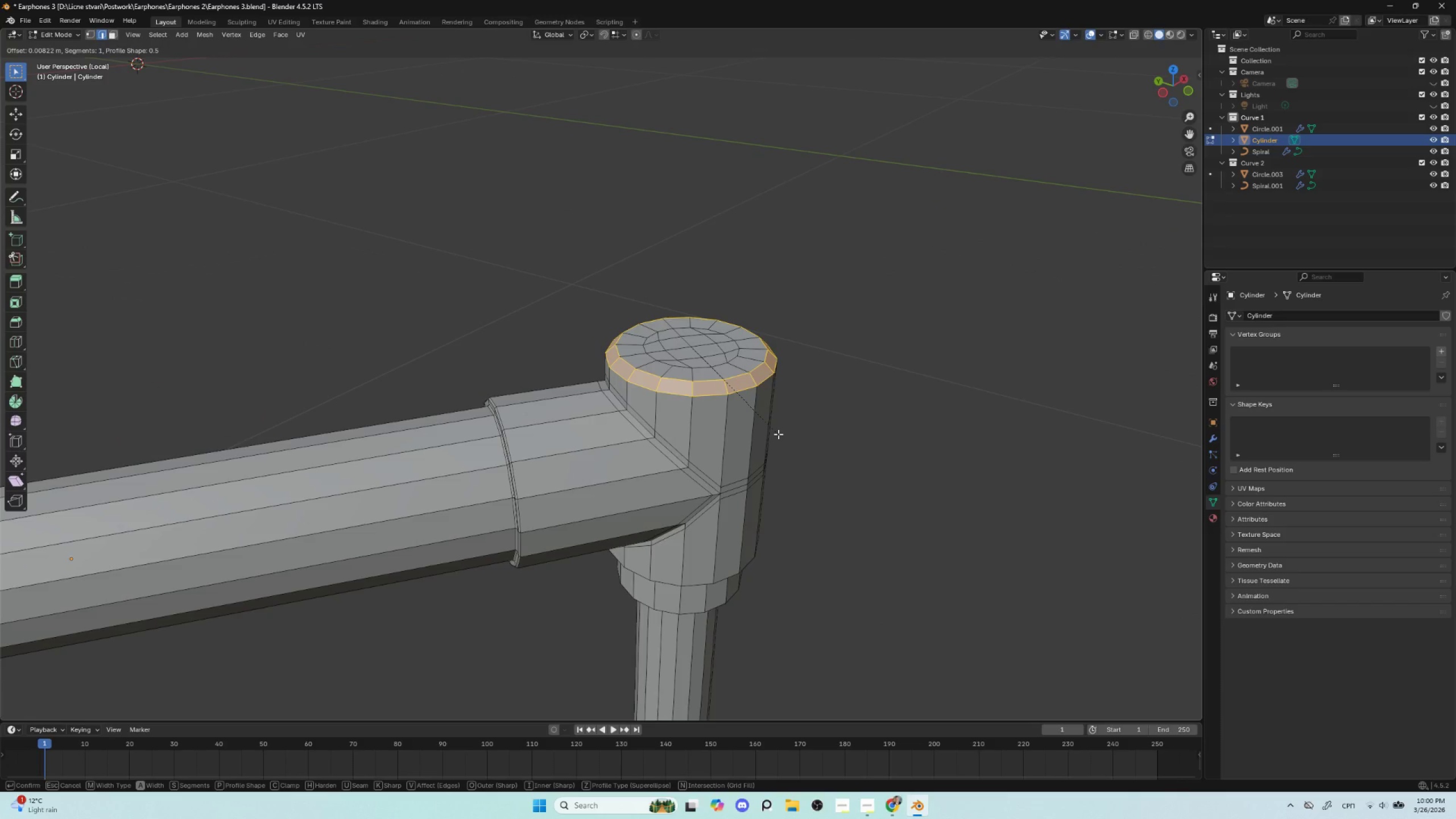 
key(Escape)
 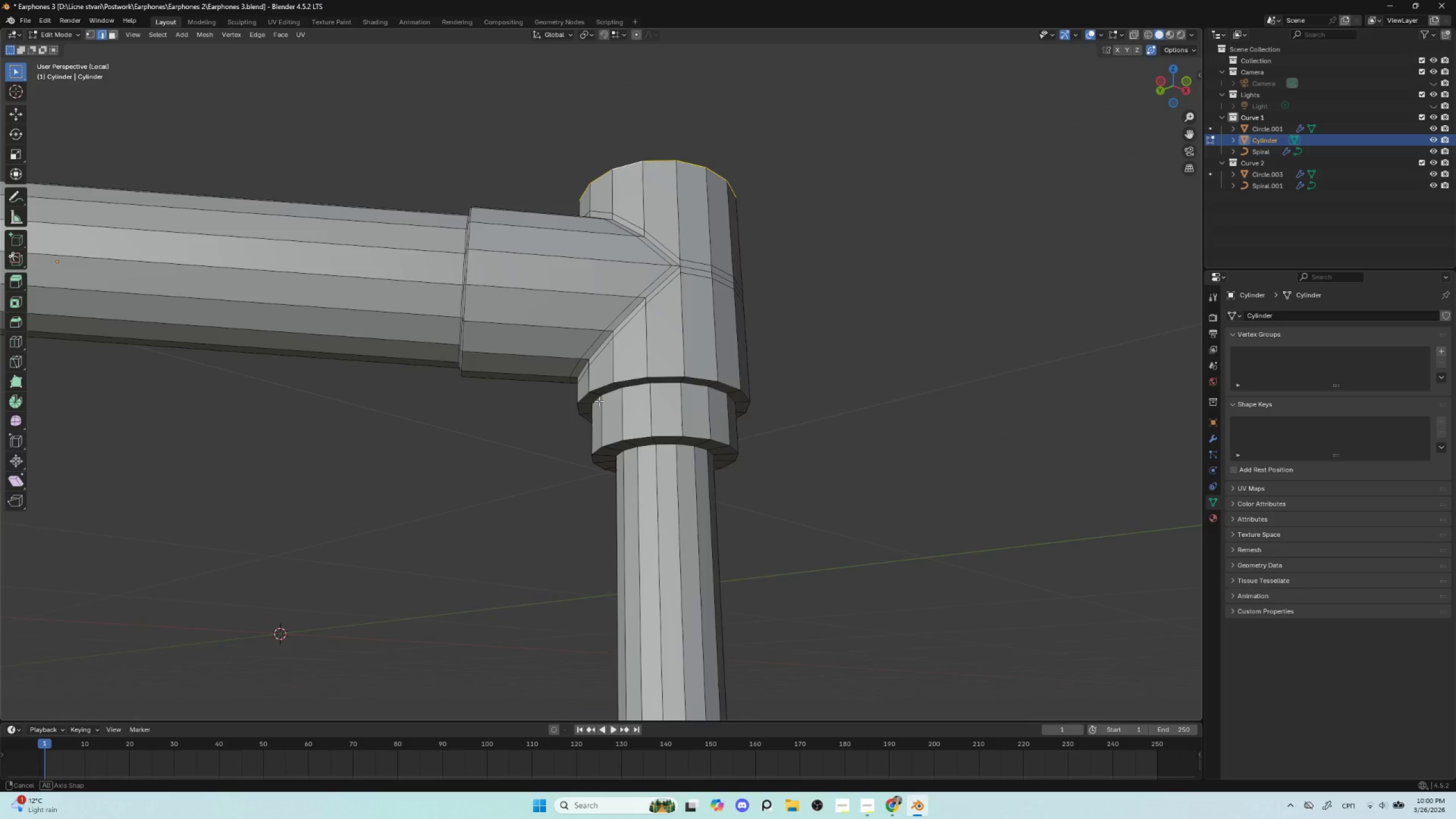 
hold_key(key=AltLeft, duration=1.86)
hold_key(key=ShiftLeft, duration=1.5)
left_click([661, 390])
 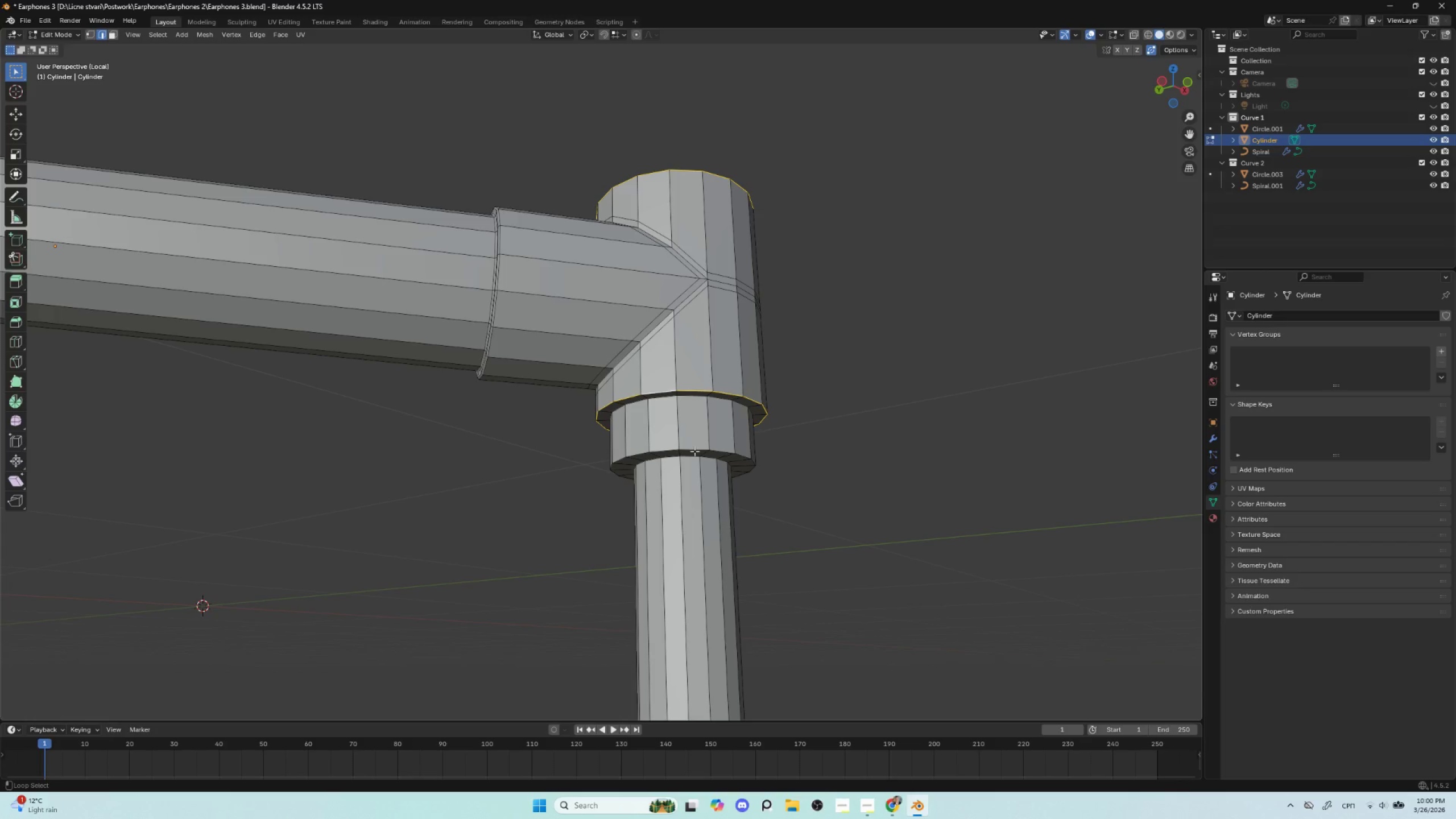 
hold_key(key=ShiftLeft, duration=0.36)
left_click([693, 450])
 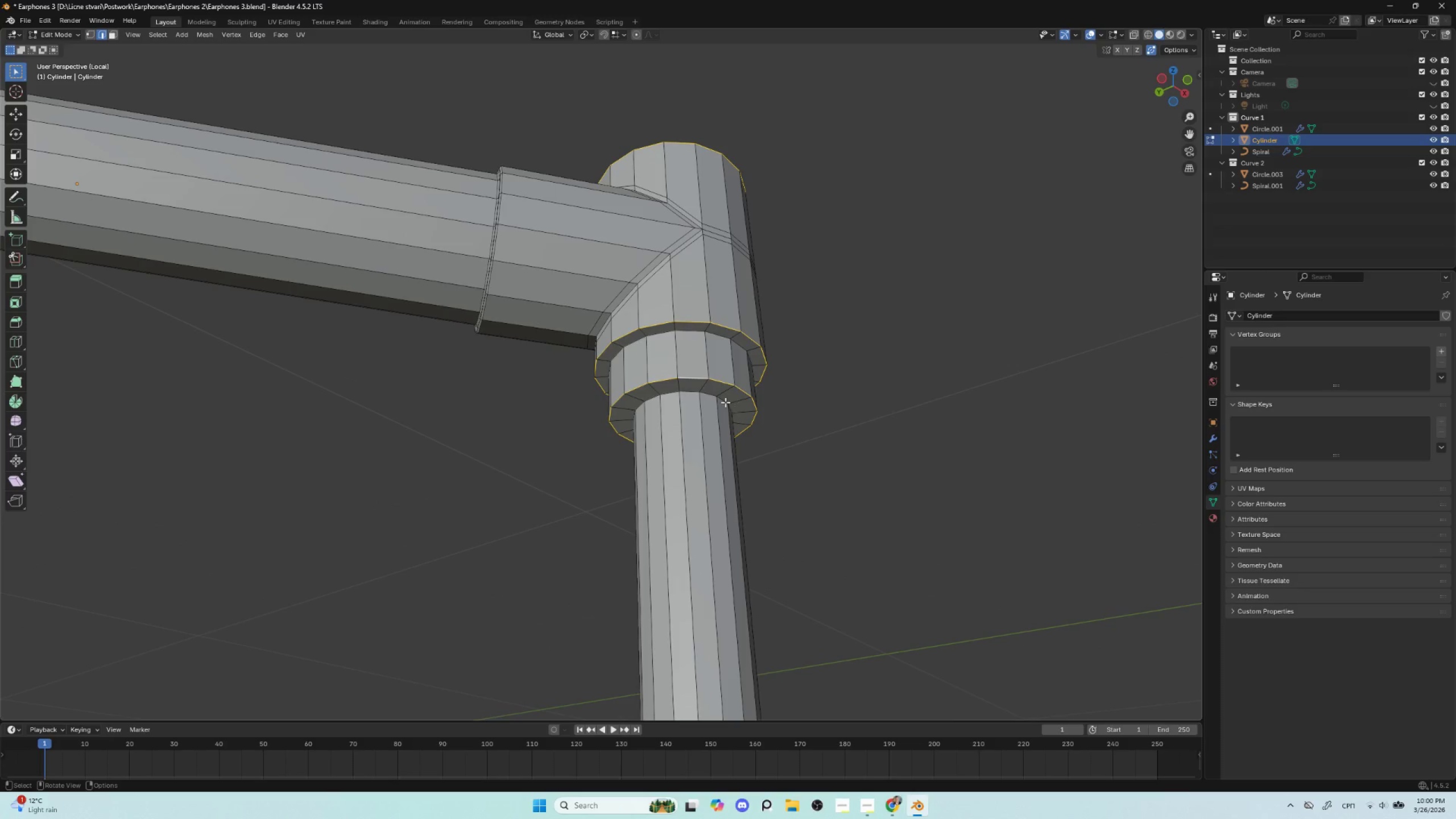 
hold_key(key=ShiftLeft, duration=1.97)
hold_key(key=AltLeft, duration=1.51)
left_click([691, 333])
 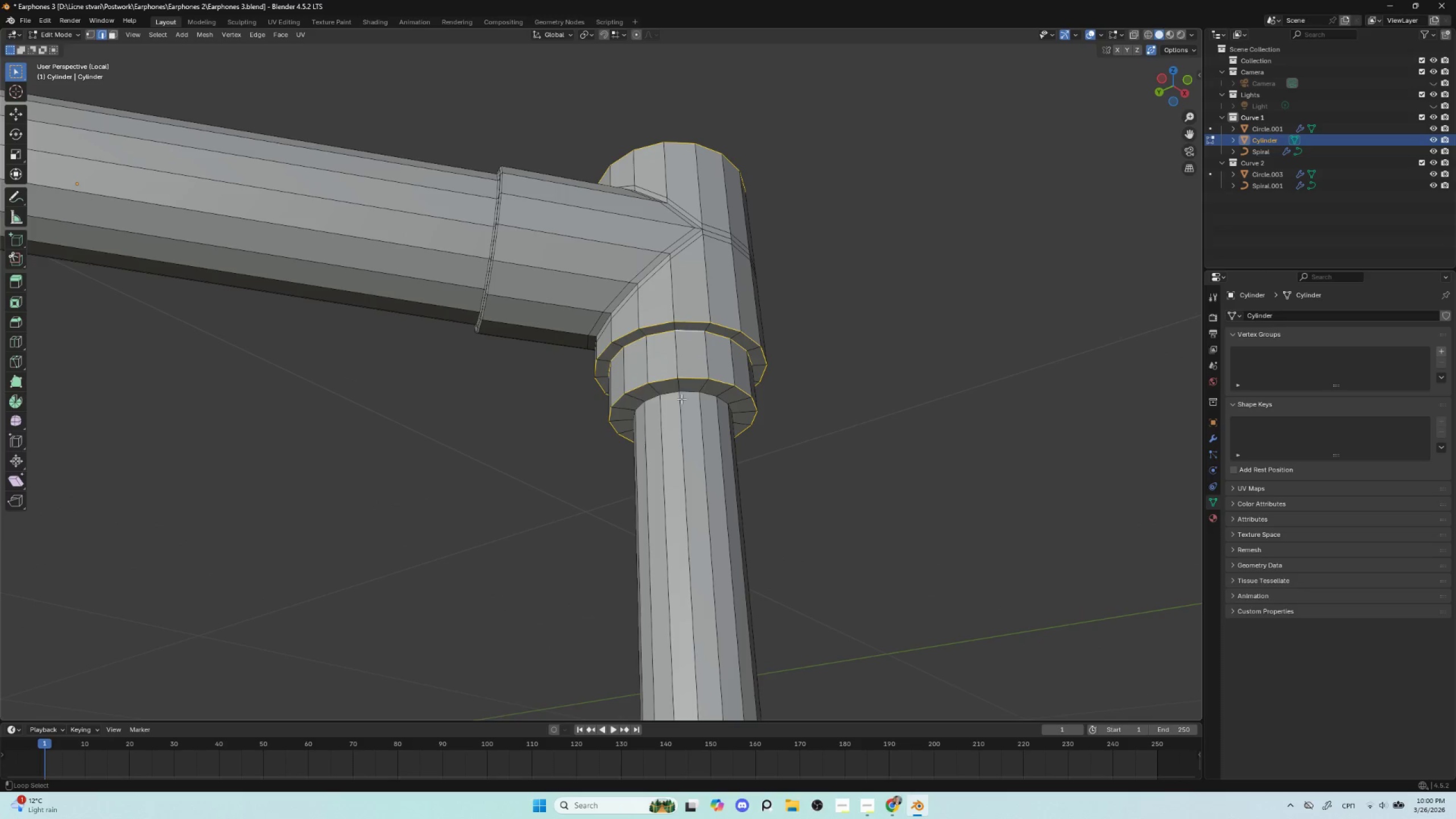 
left_click([686, 391])
 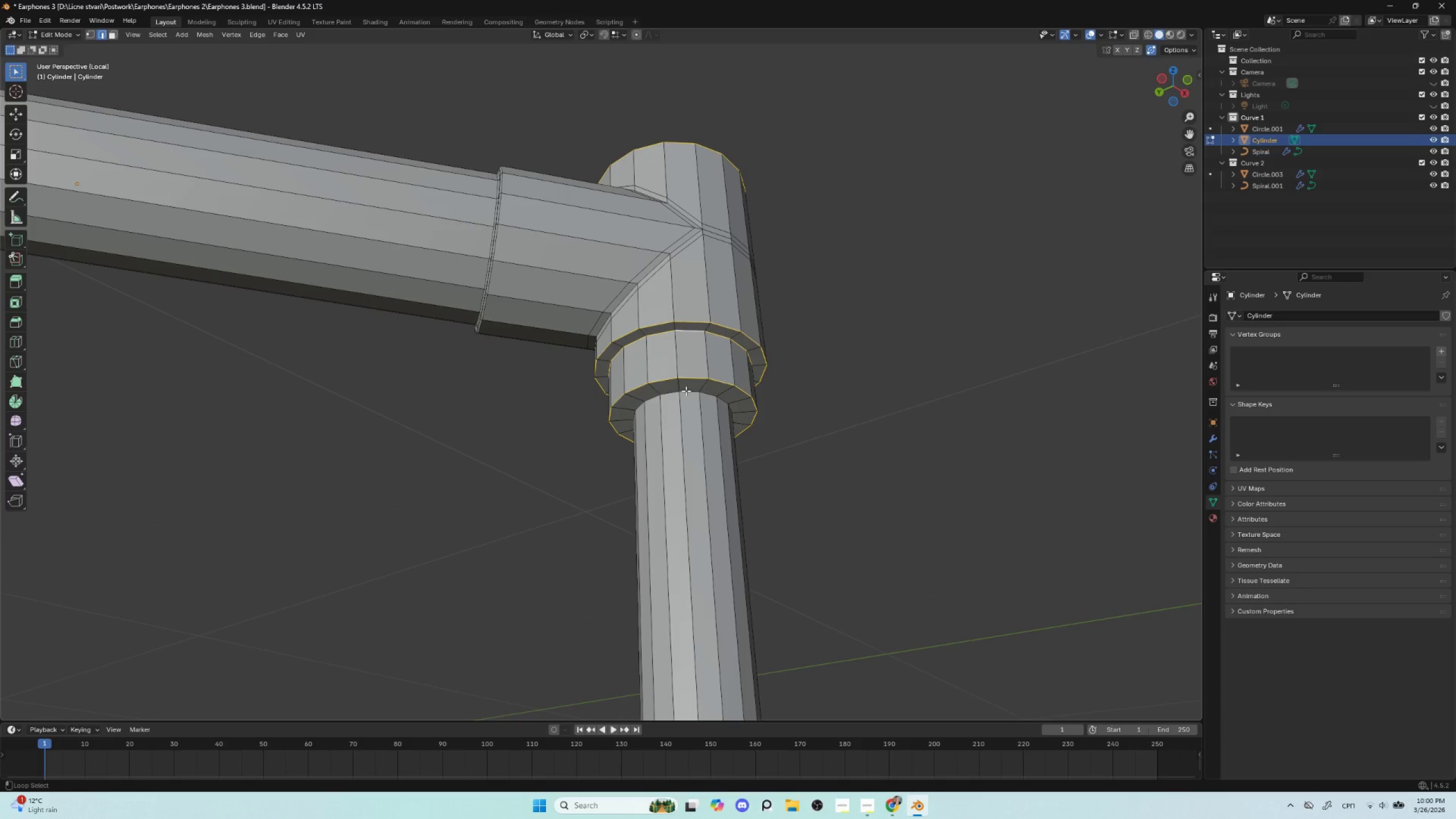 
hold_key(key=AltLeft, duration=0.42)
 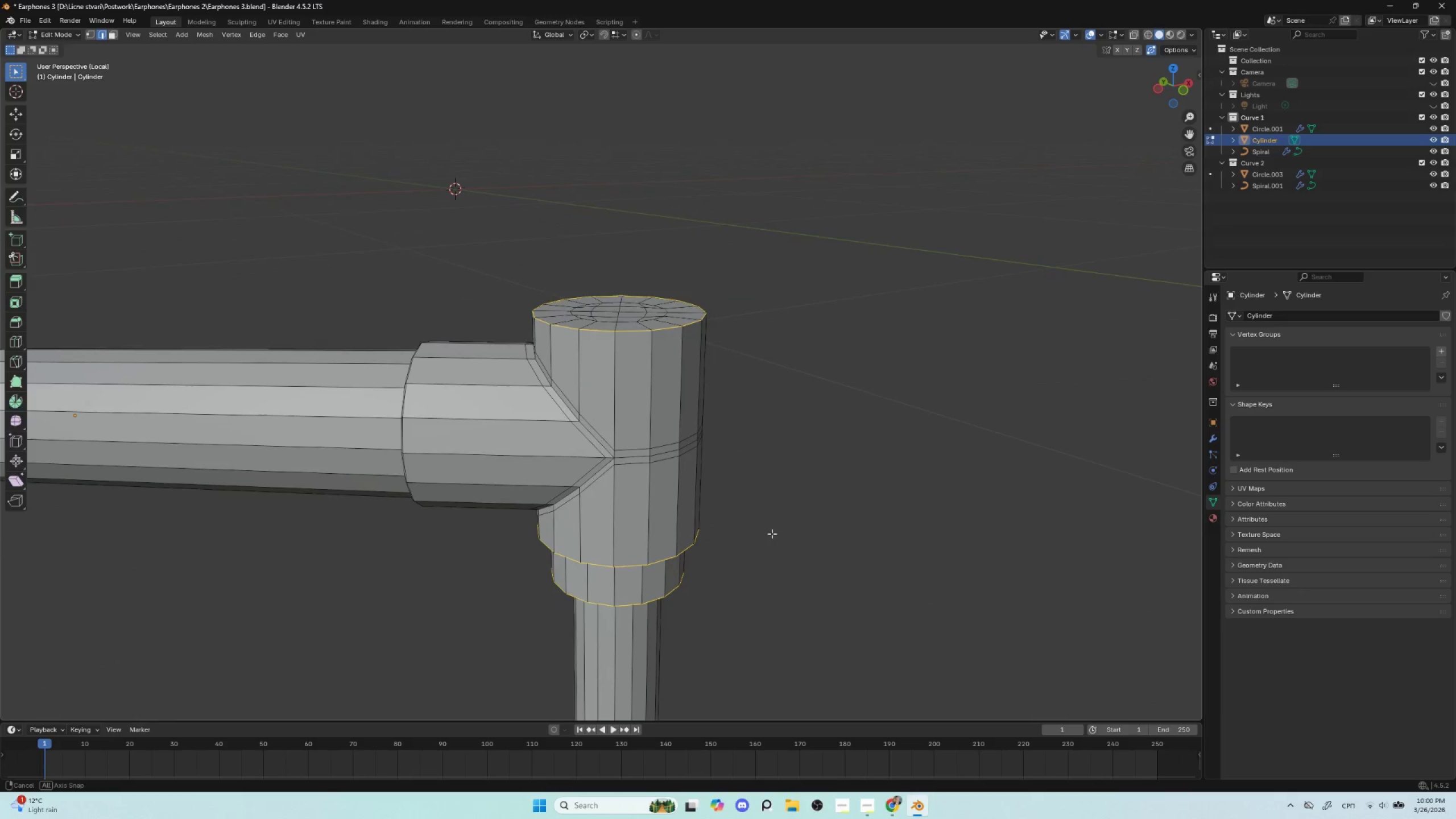 
key(Control+B)
 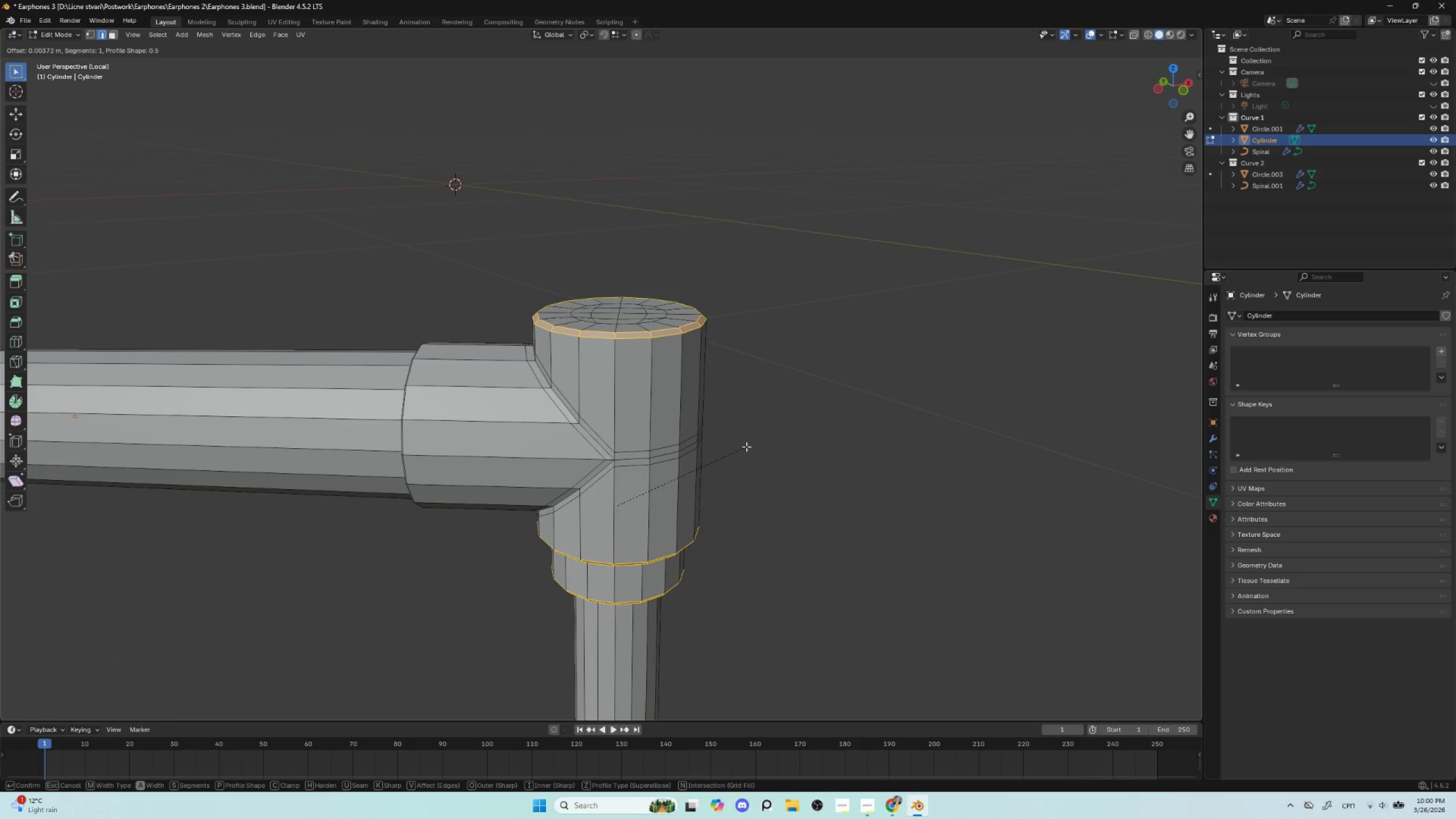 
left_click([745, 446])
 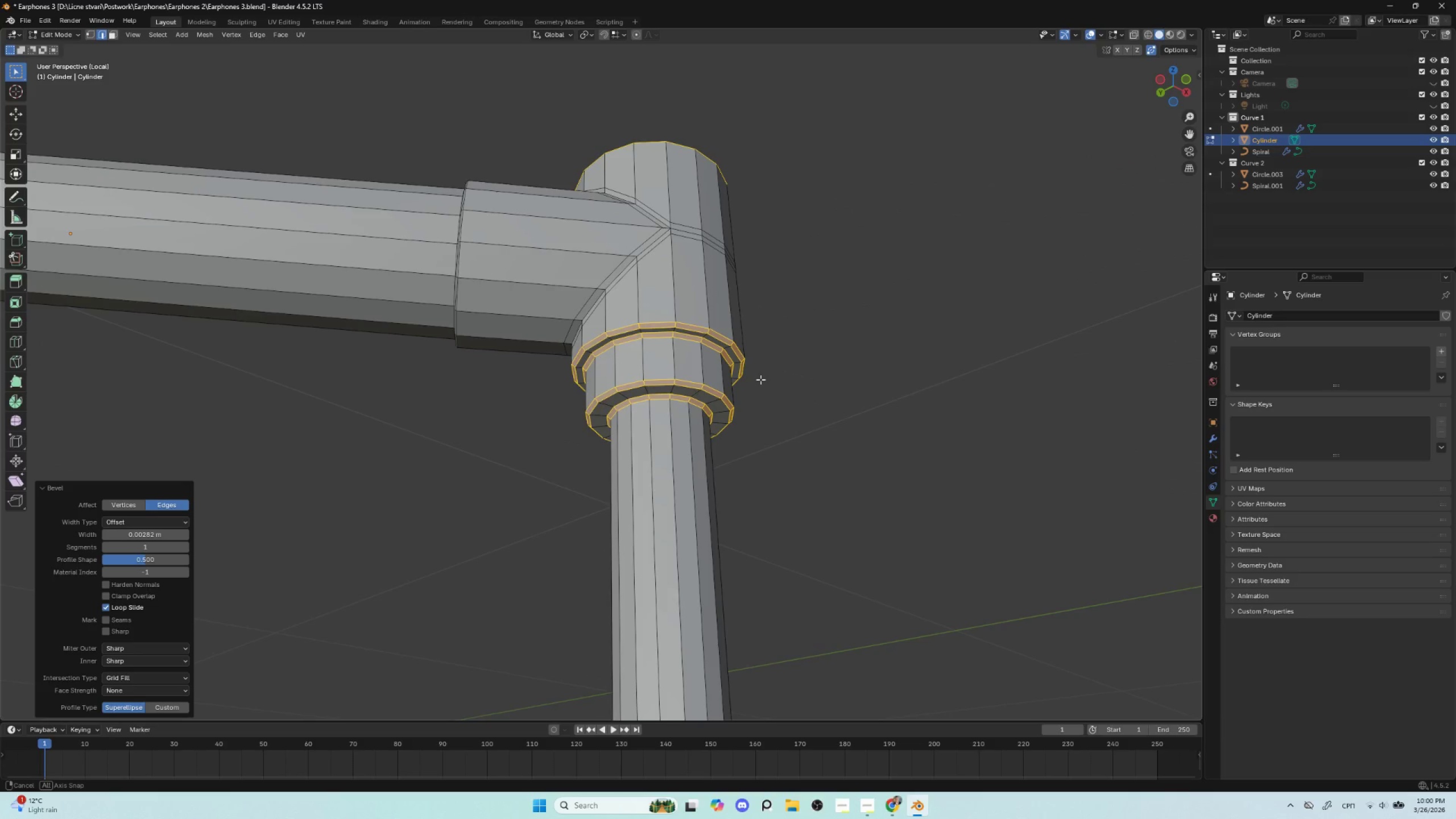 
key(Tab)
 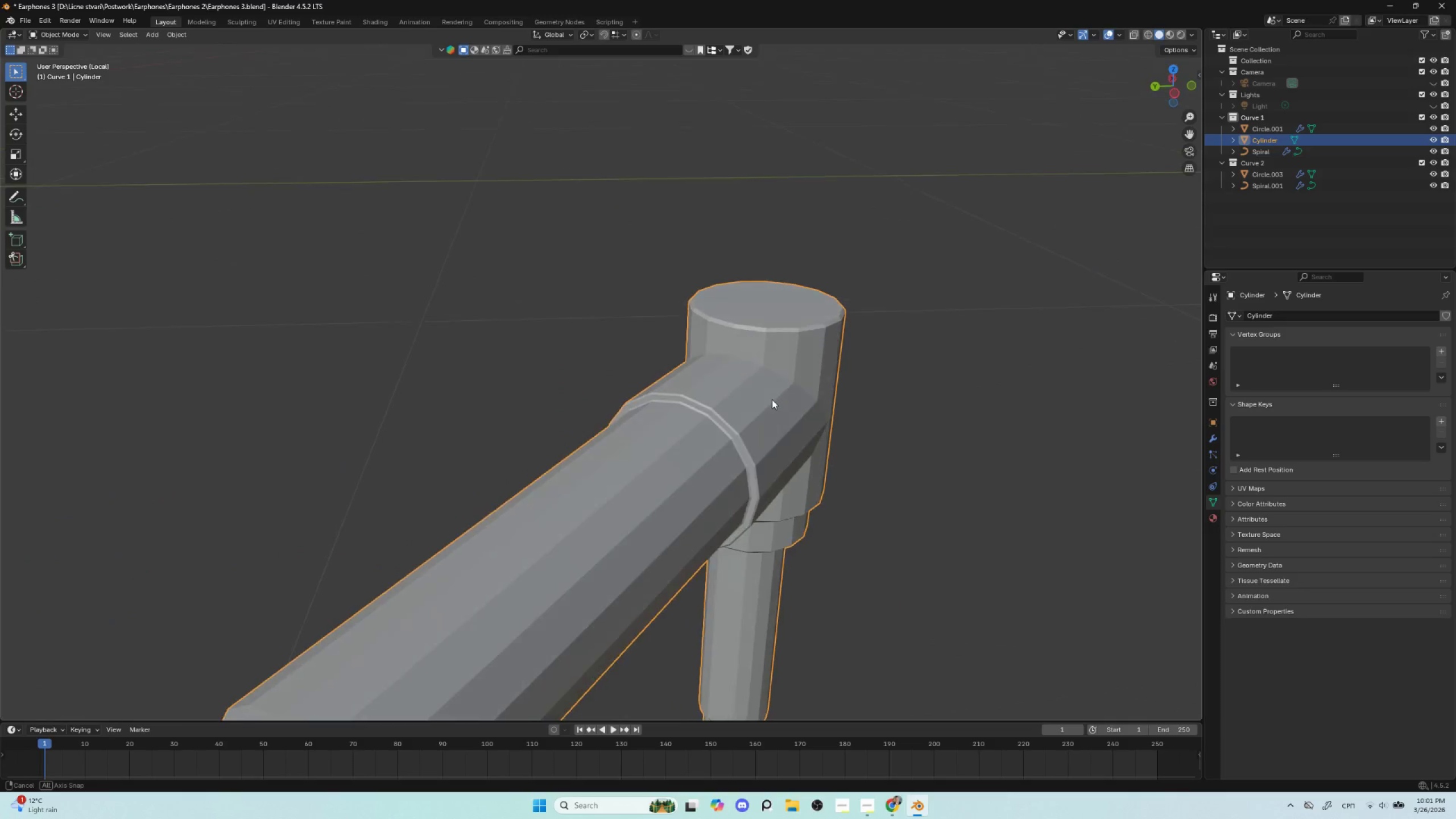 
key(Tab)
 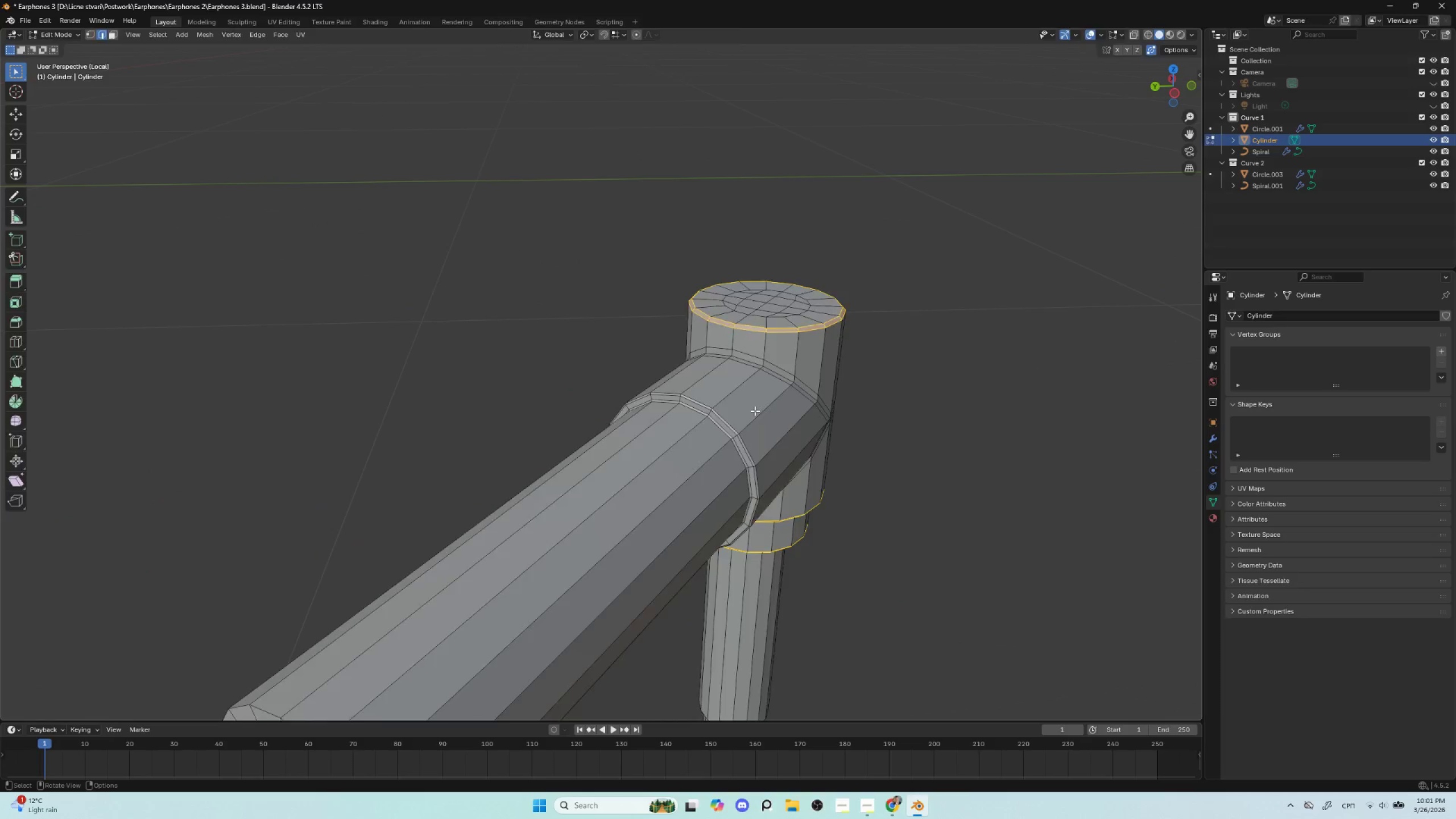 
key(Tab)
 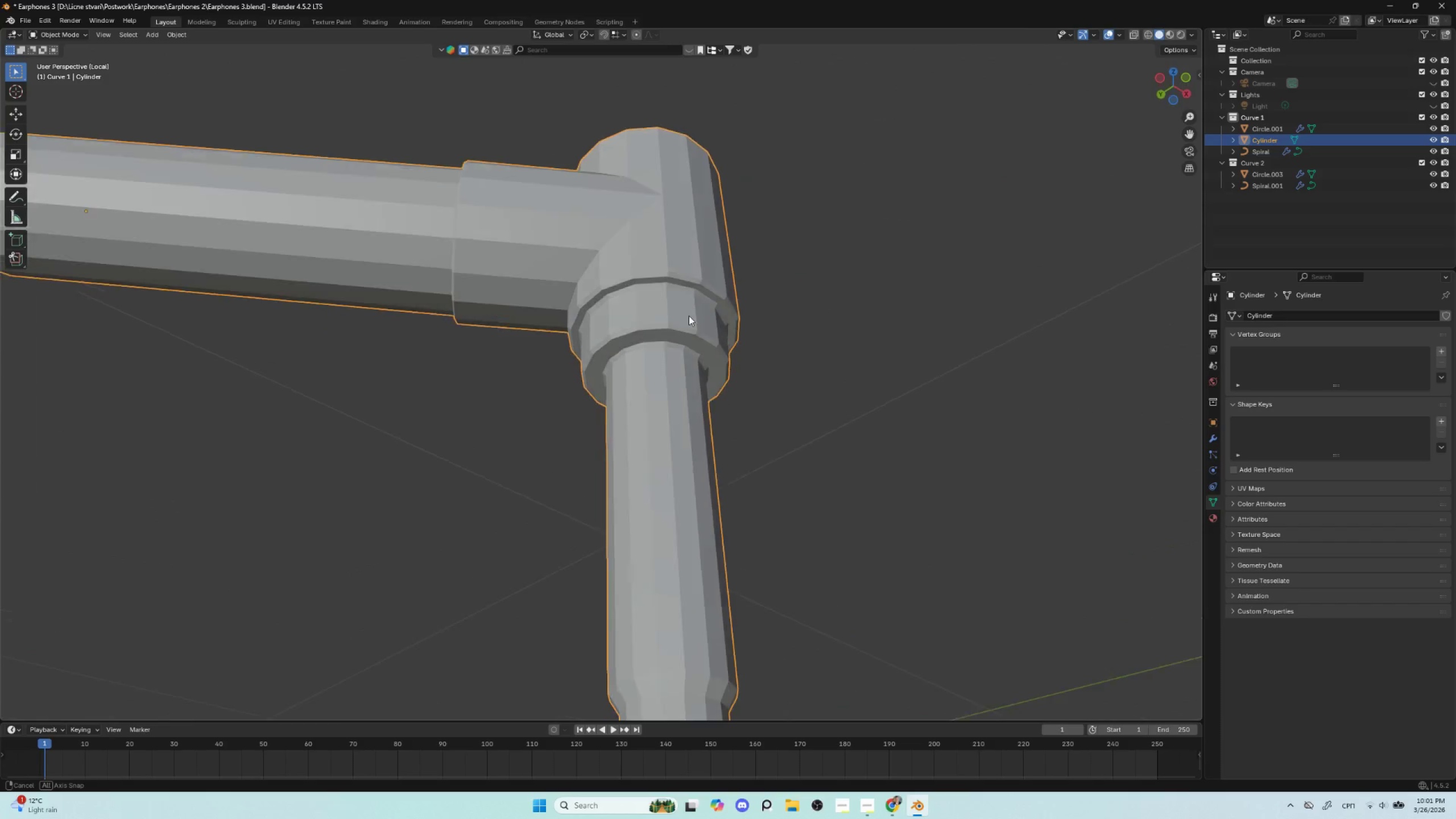 
hold_key(key=ShiftLeft, duration=0.58)
 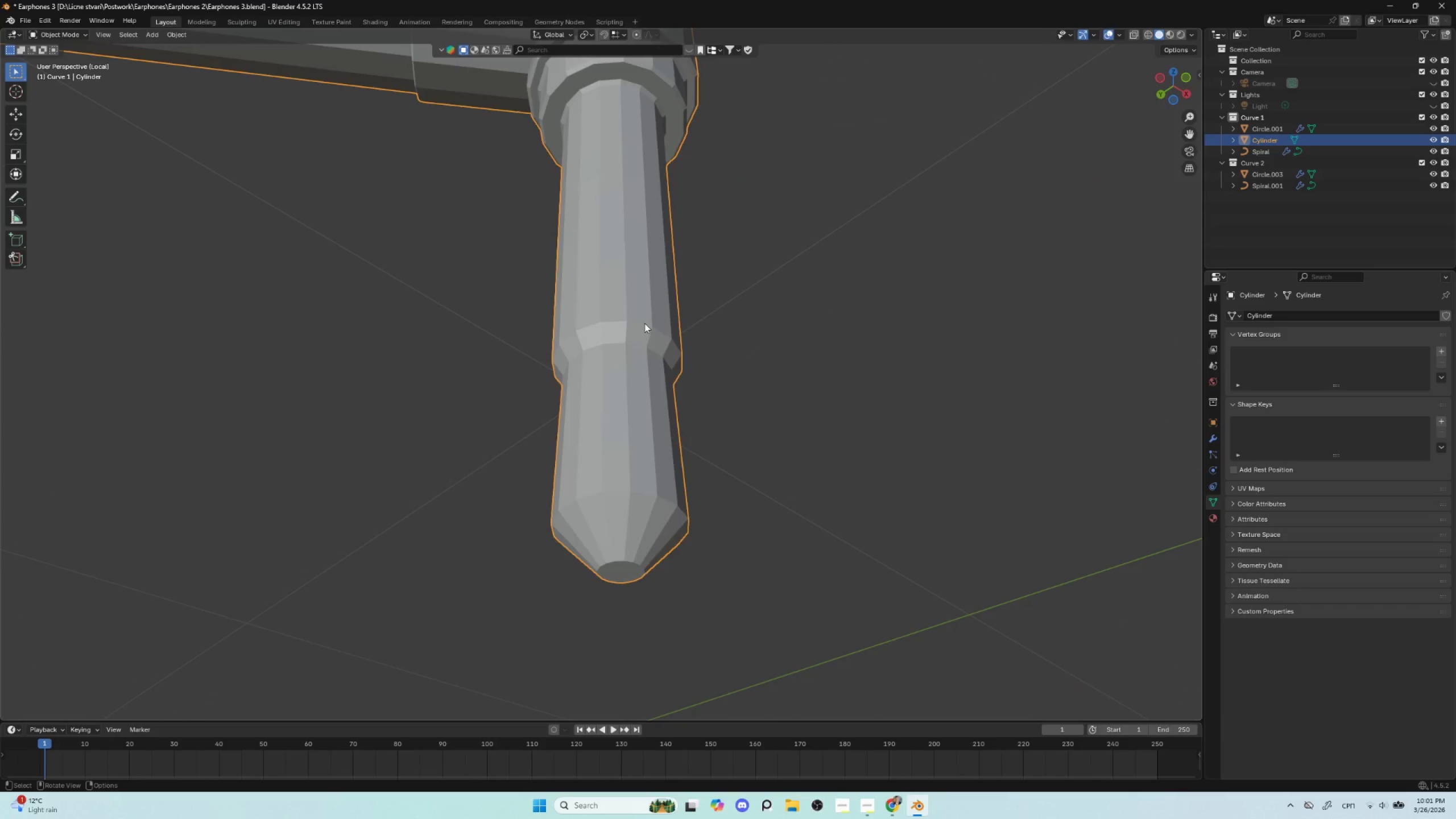 
key(Tab)
 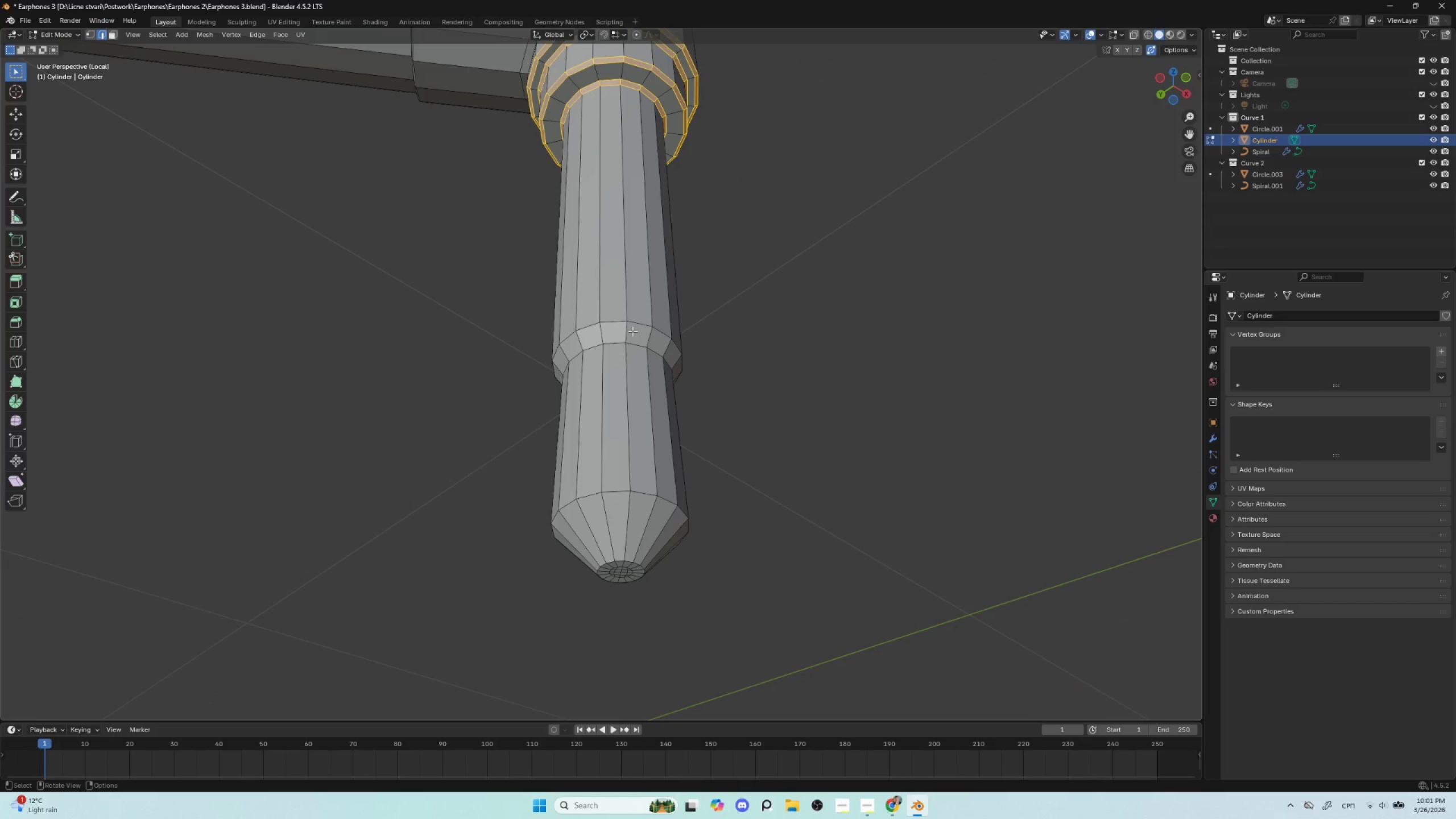 
hold_key(key=AltLeft, duration=0.67)
left_click([618, 322])
 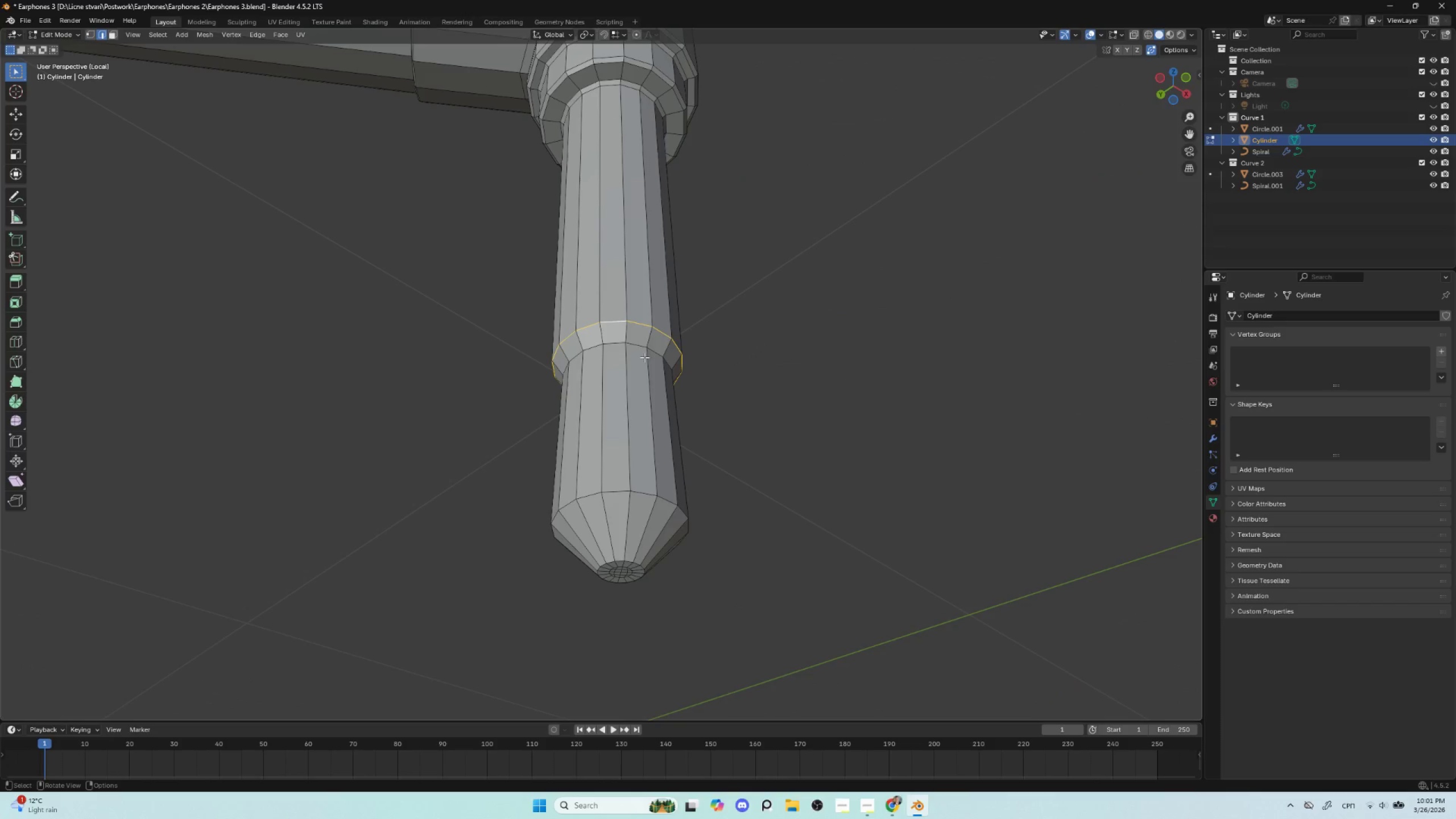 
hold_key(key=AltLeft, duration=0.62)
hold_key(key=ShiftLeft, duration=0.62)
left_click([617, 344])
 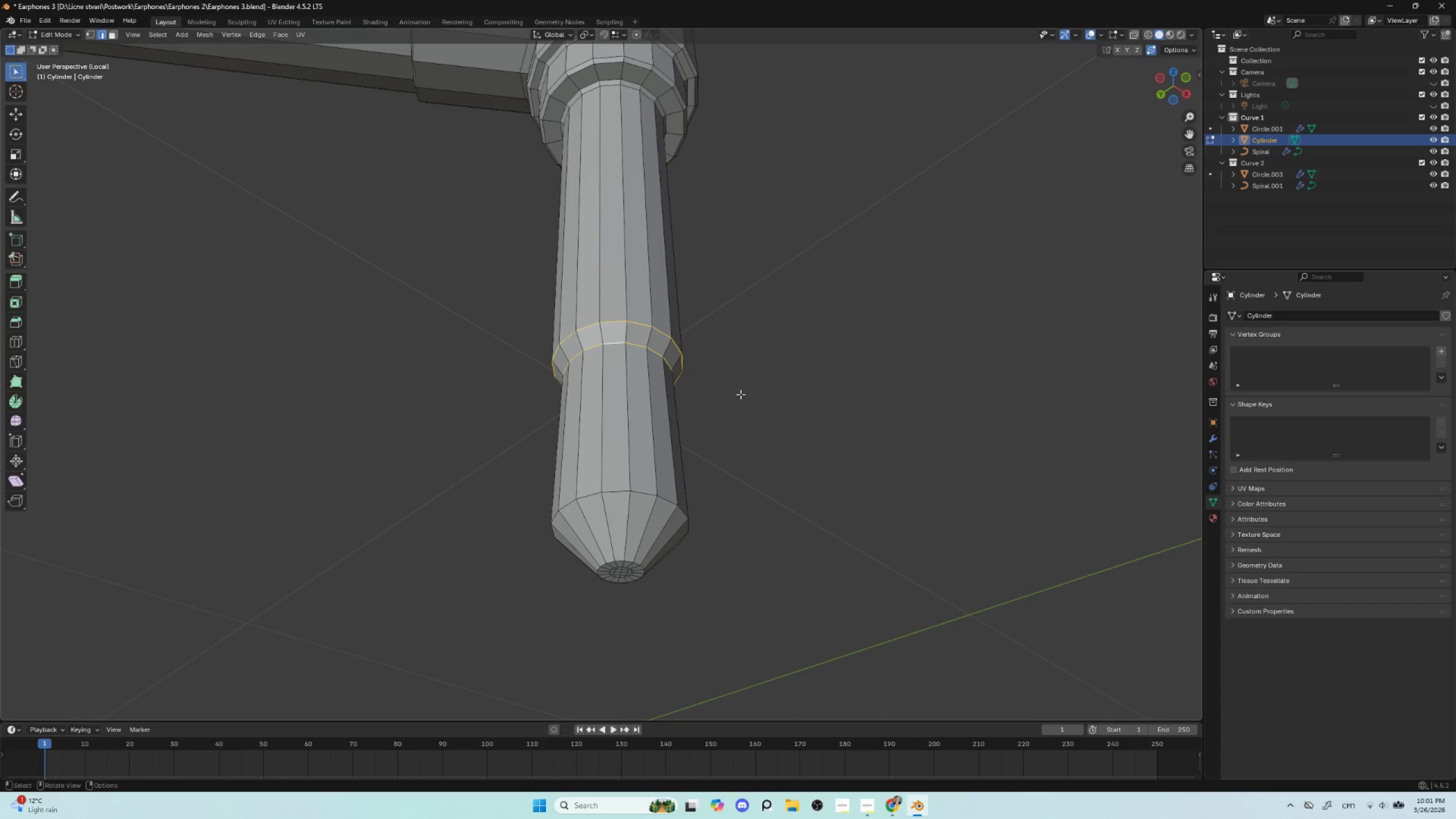 
key(Control+B)
 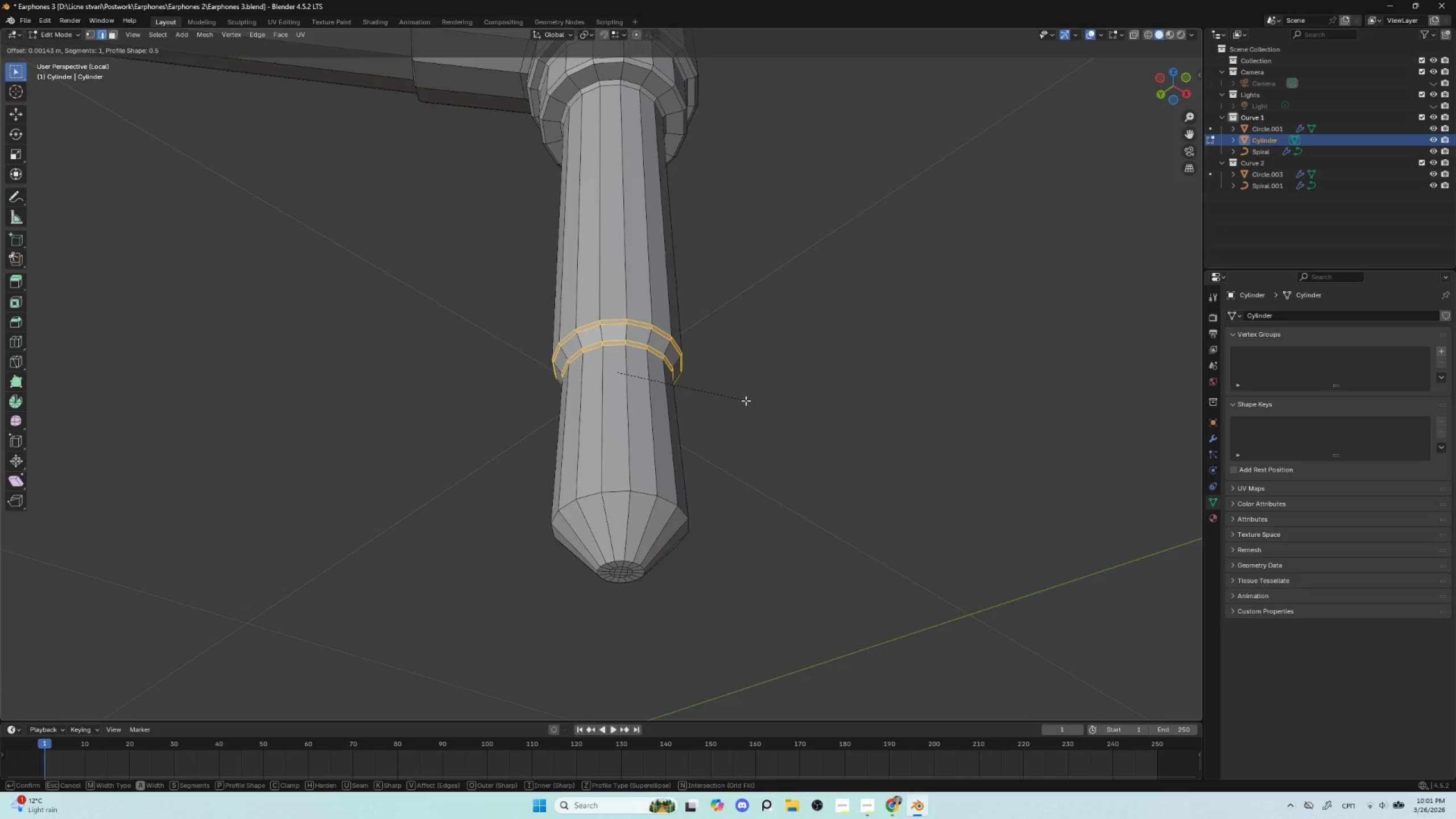 
left_click([746, 400])
 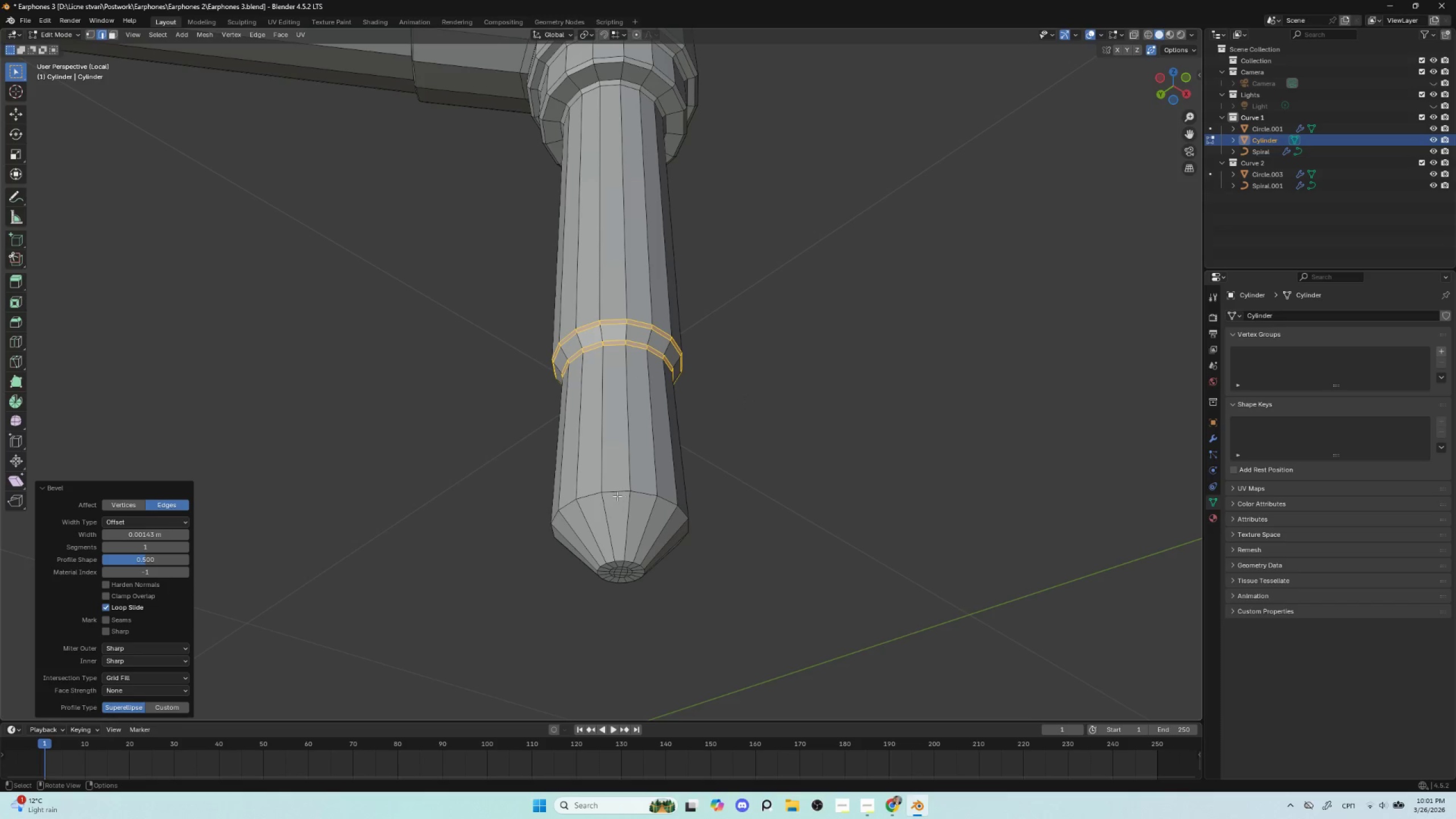 
hold_key(key=AltLeft, duration=0.58)
left_click([616, 492])
 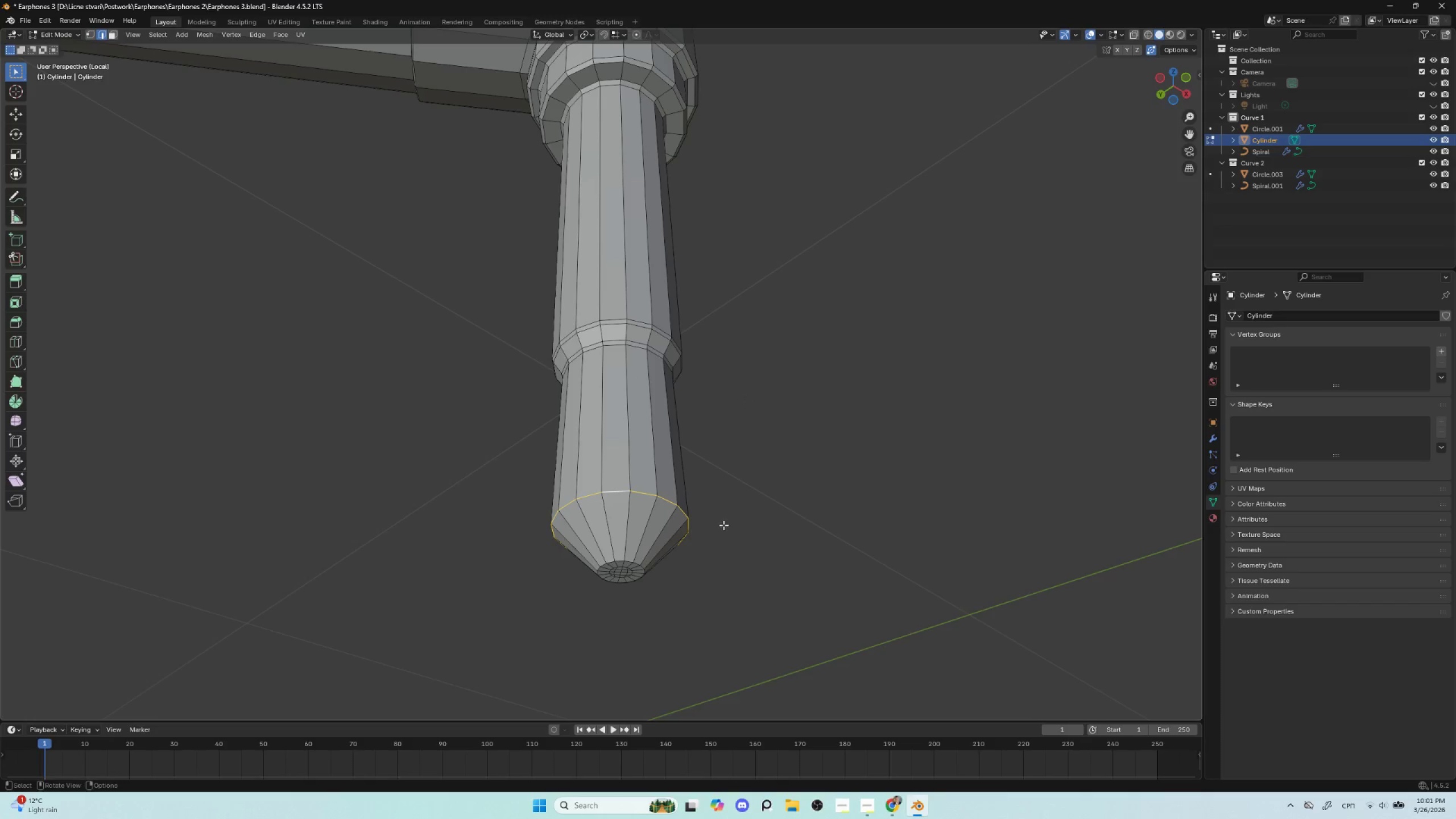 
hold_key(key=ControlLeft, duration=0.75)
 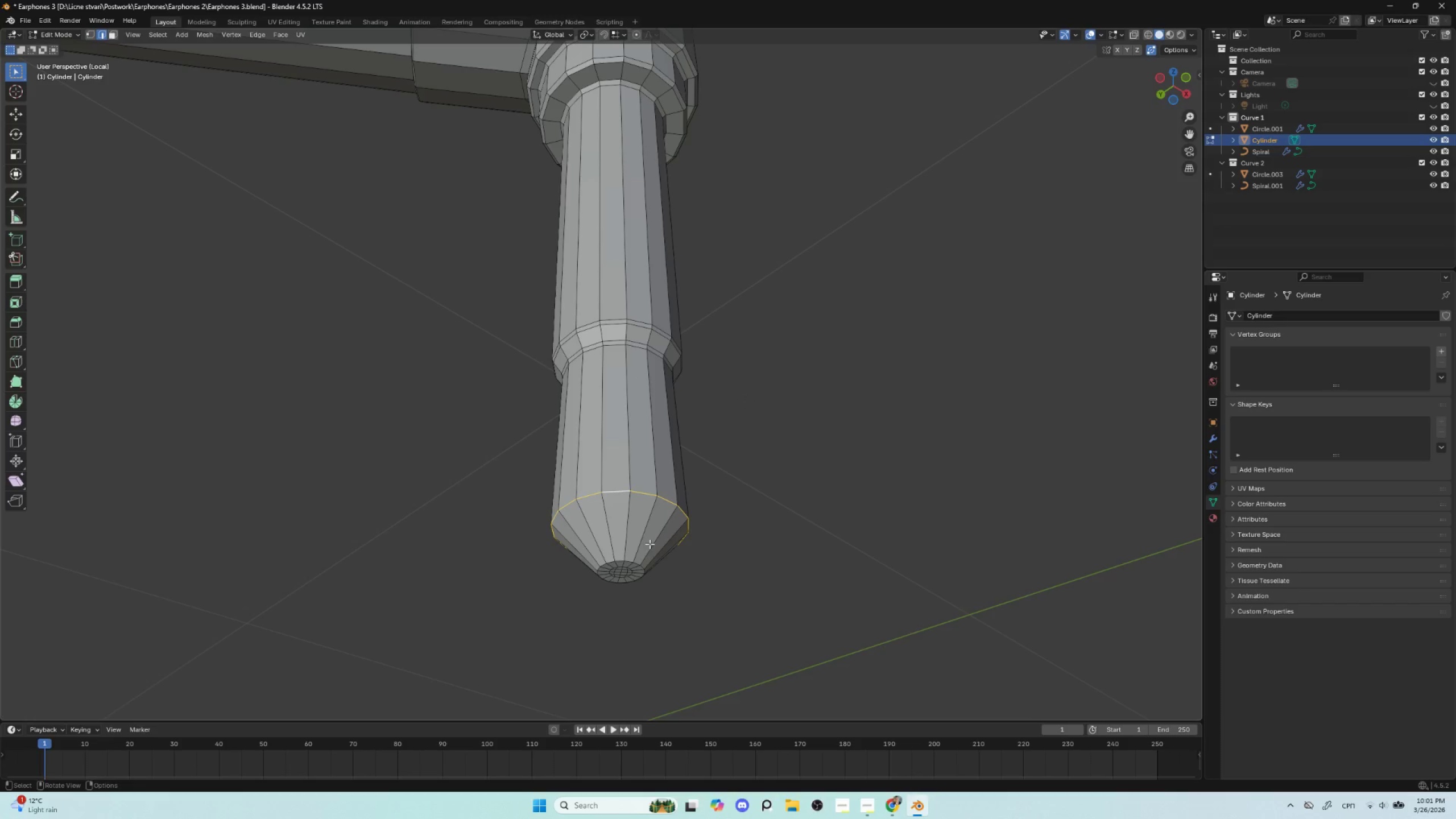 
hold_key(key=ShiftLeft, duration=1.55)
hold_key(key=AltLeft, duration=1.31)
left_click([622, 559])
 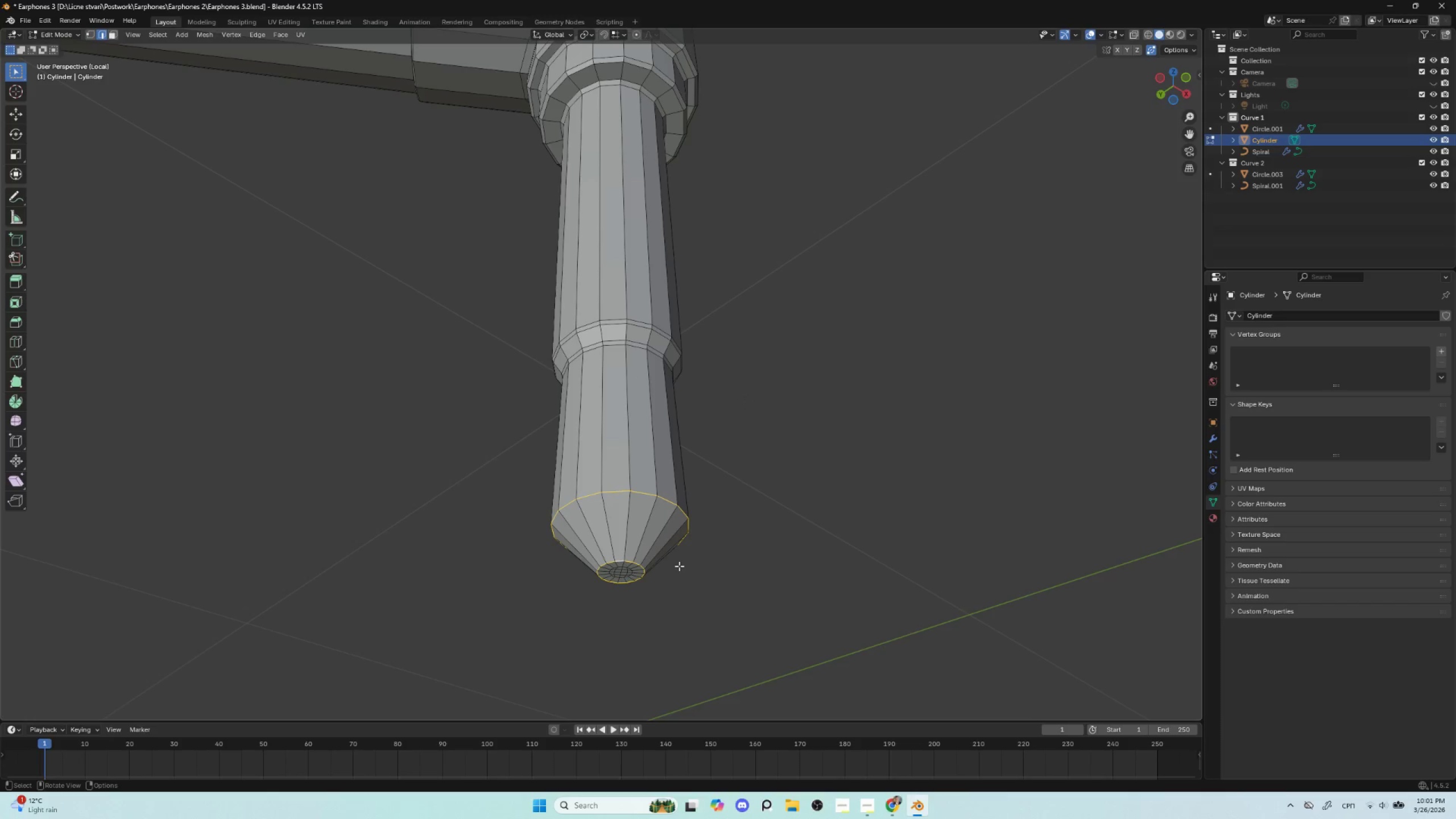 
key(Control+B)
 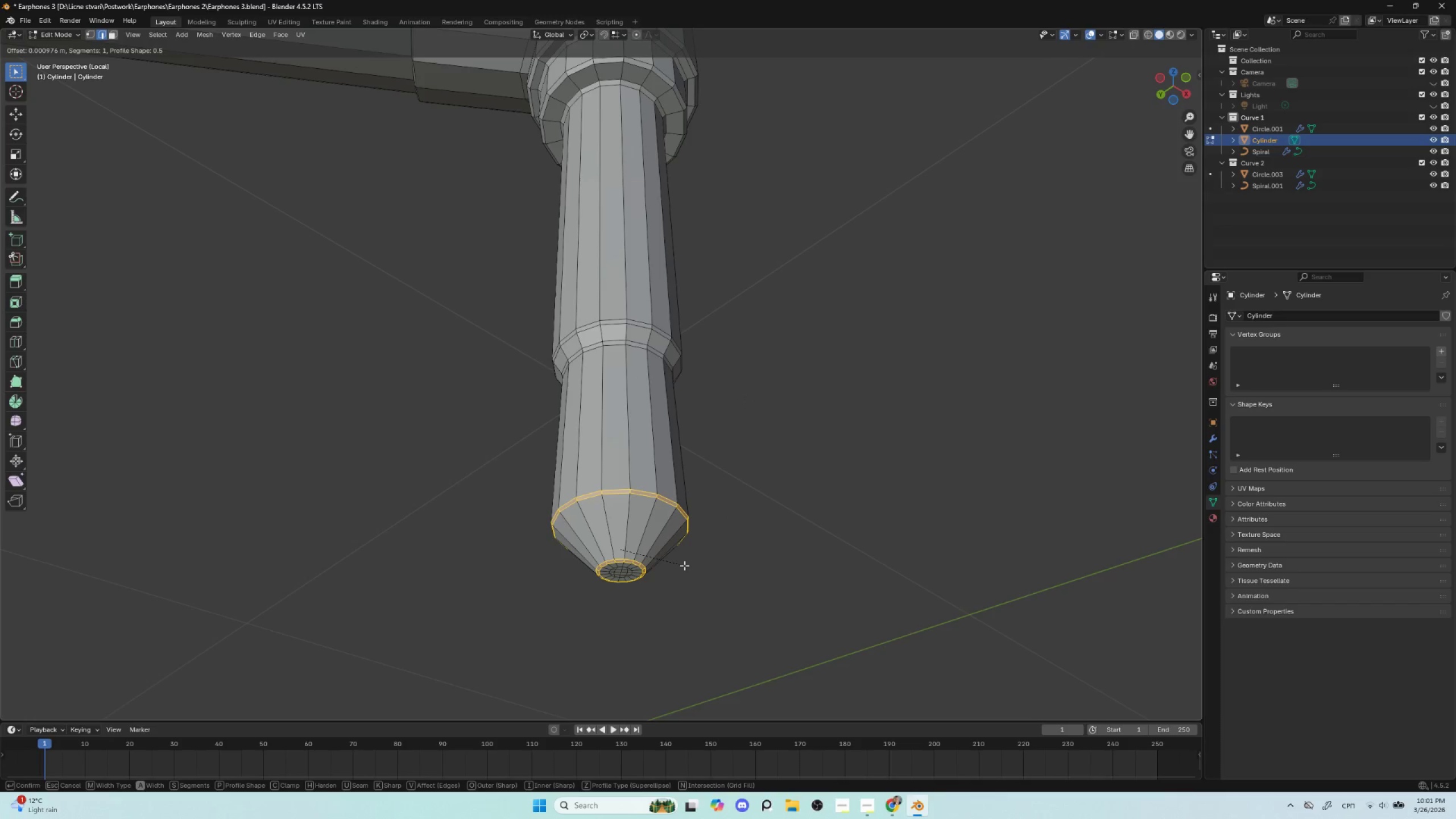 
left_click([684, 565])
 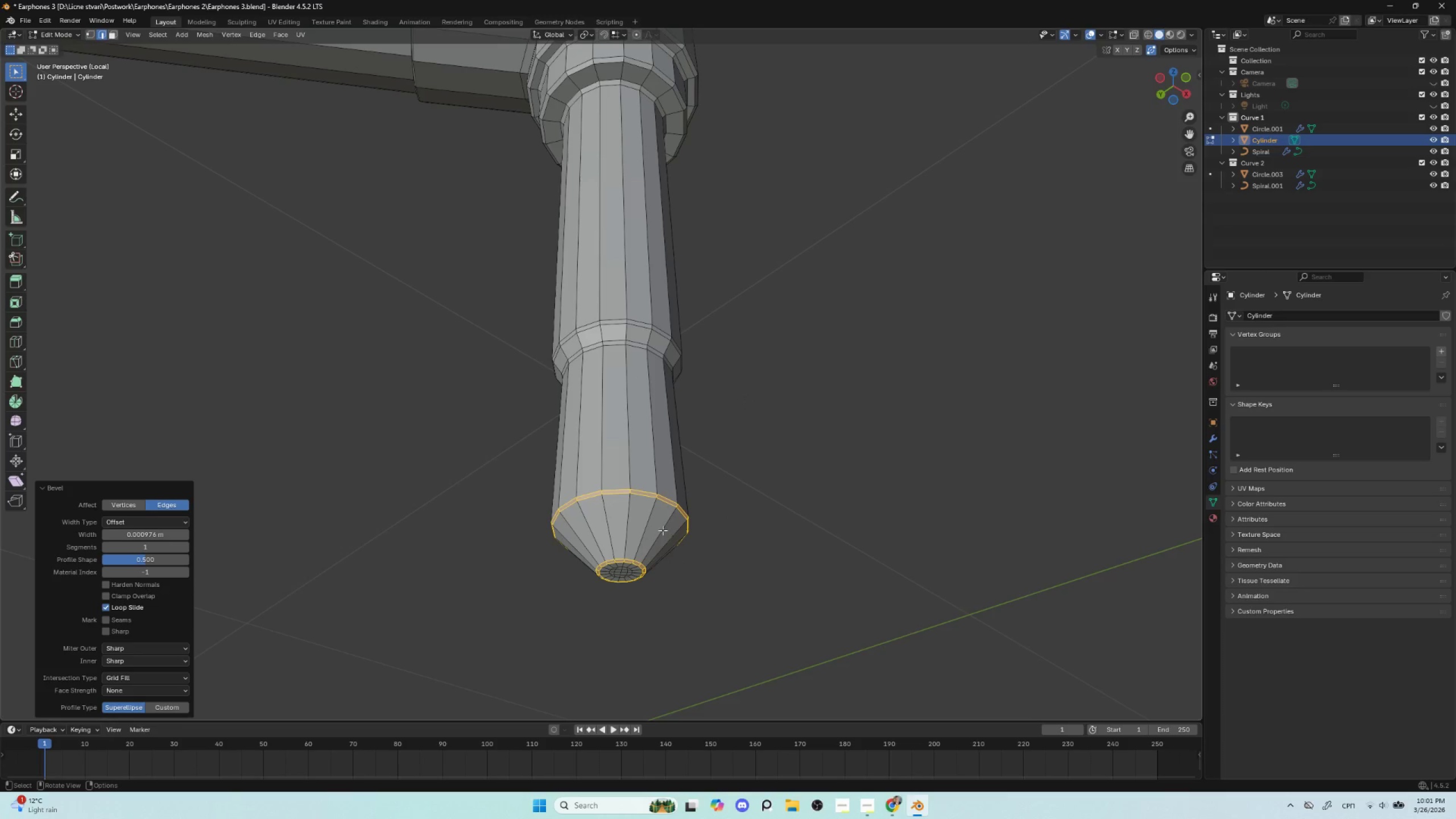 
key(Tab)
 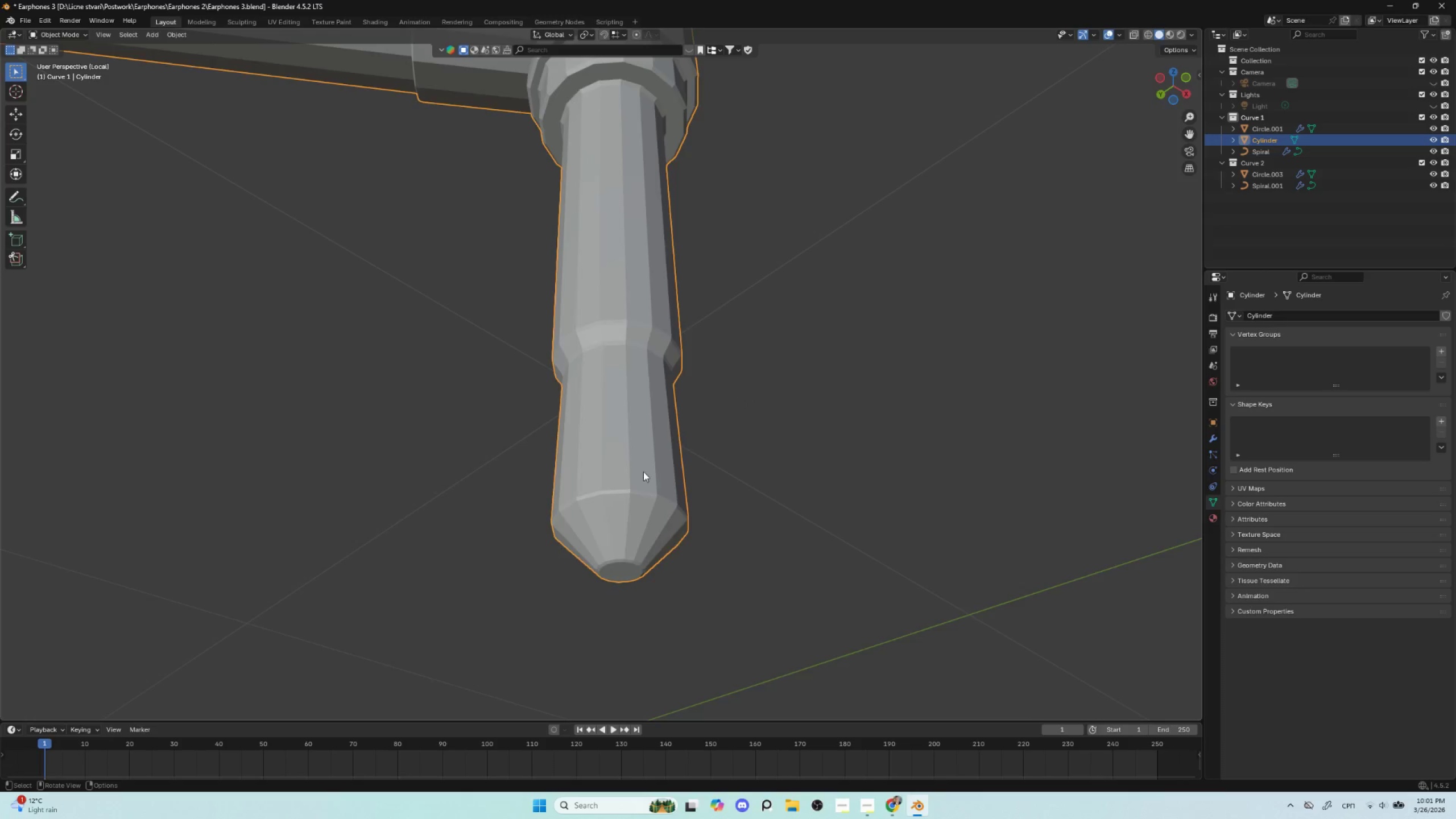 
scroll: coordinate [643, 471], scroll_direction: down, amount: 4.0
 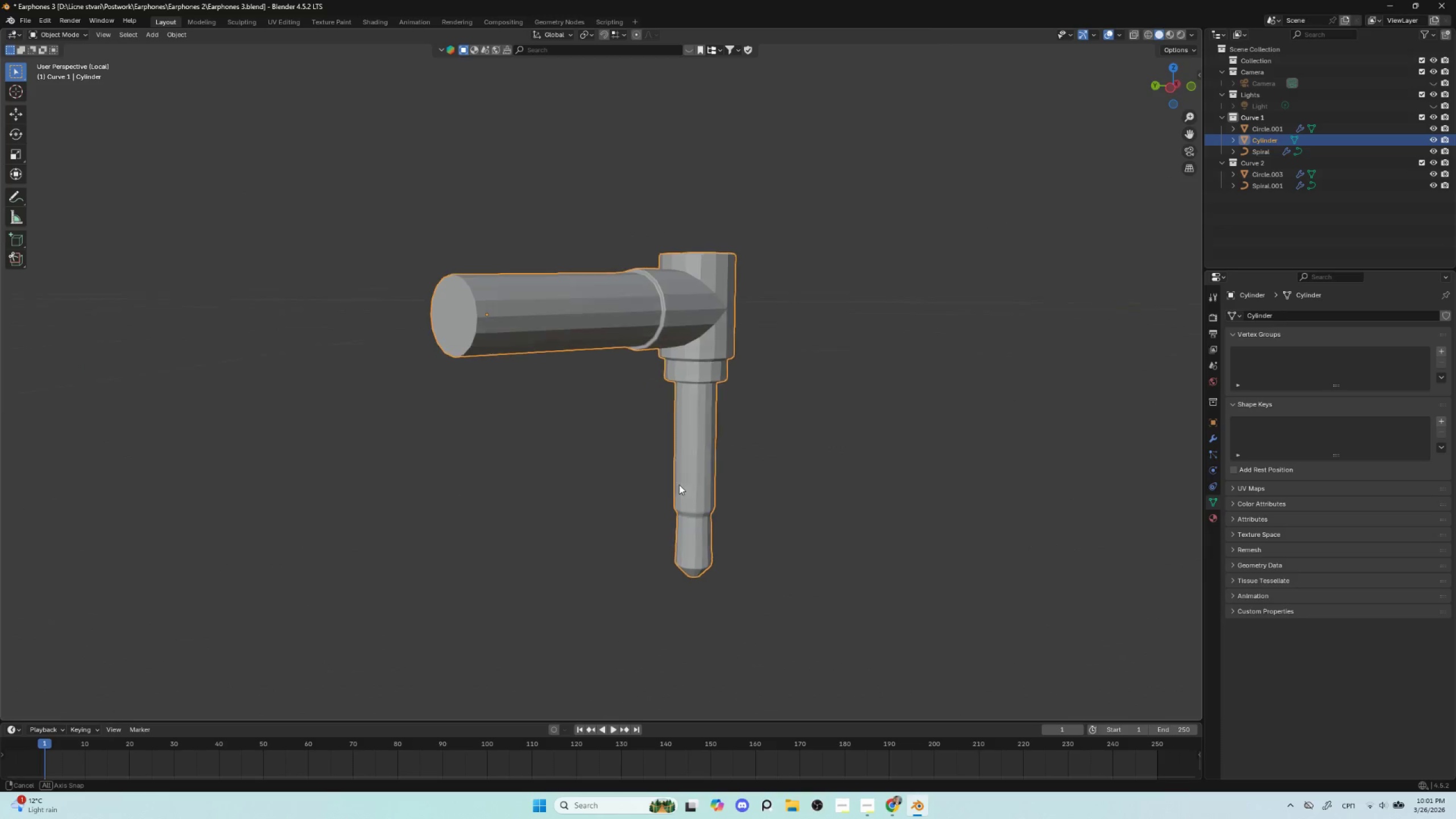 
key(Tab)
 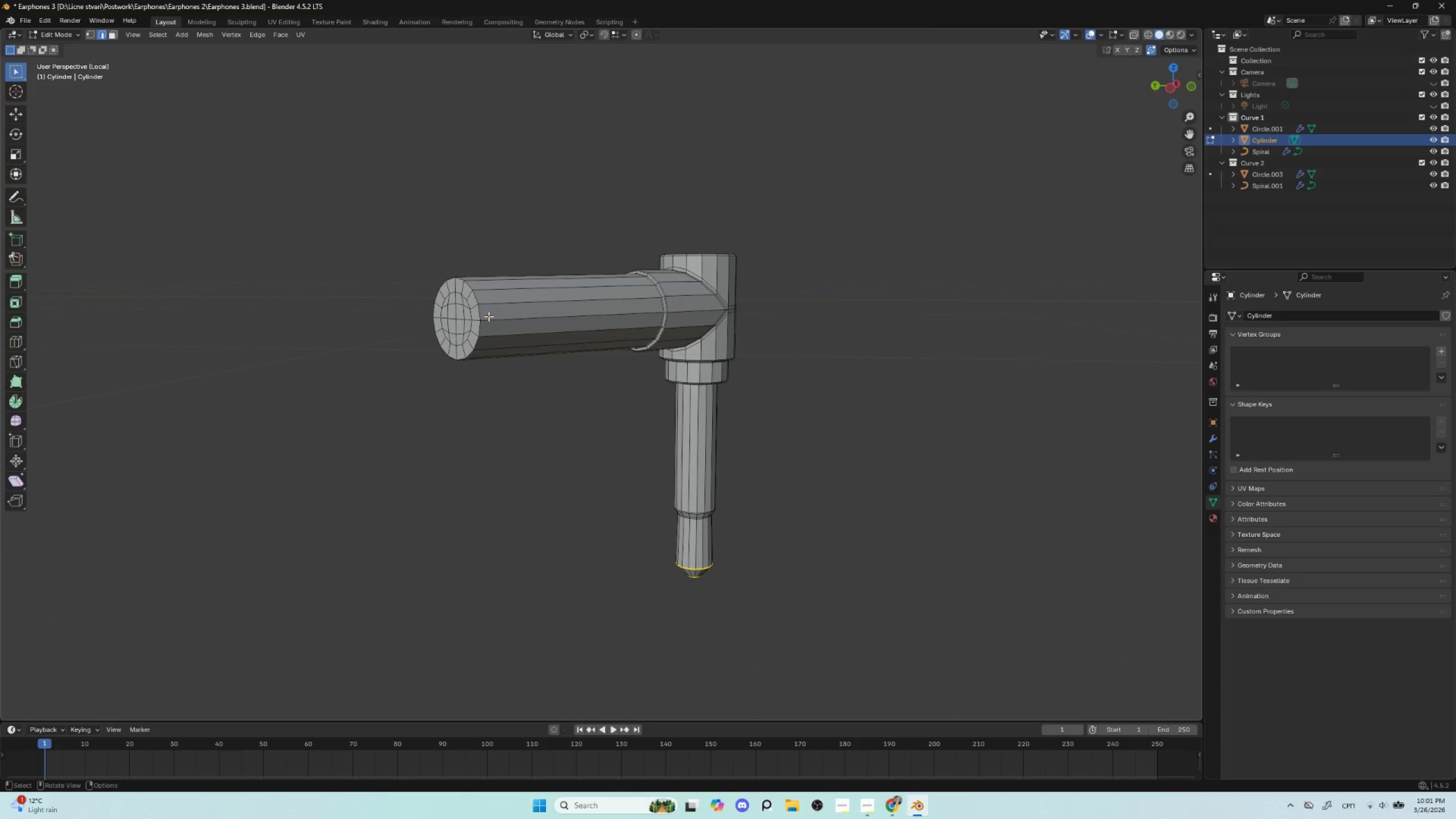 
hold_key(key=AltLeft, duration=0.67)
left_click([478, 316])
 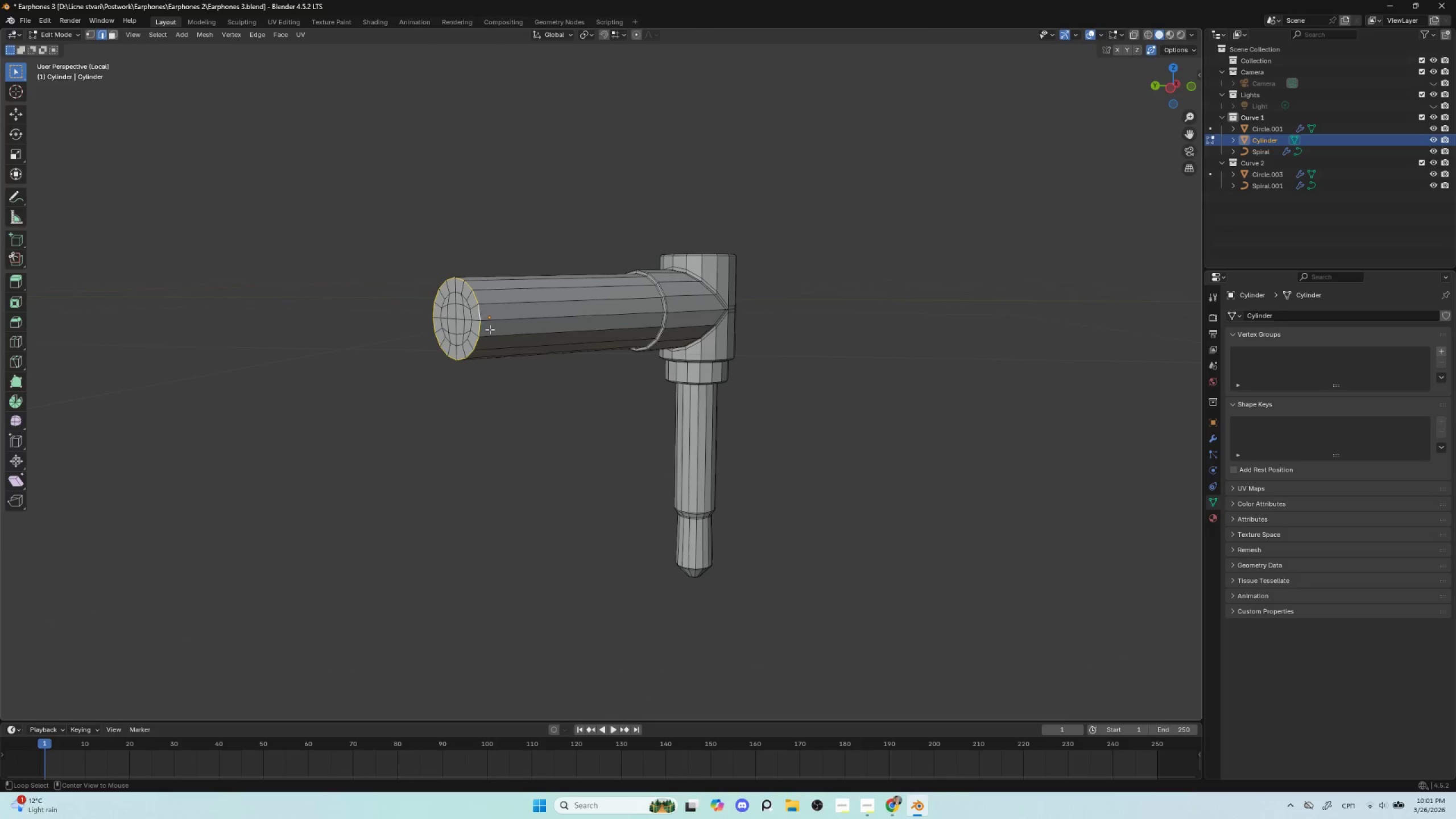 
hold_key(key=AltLeft, duration=22.36)
 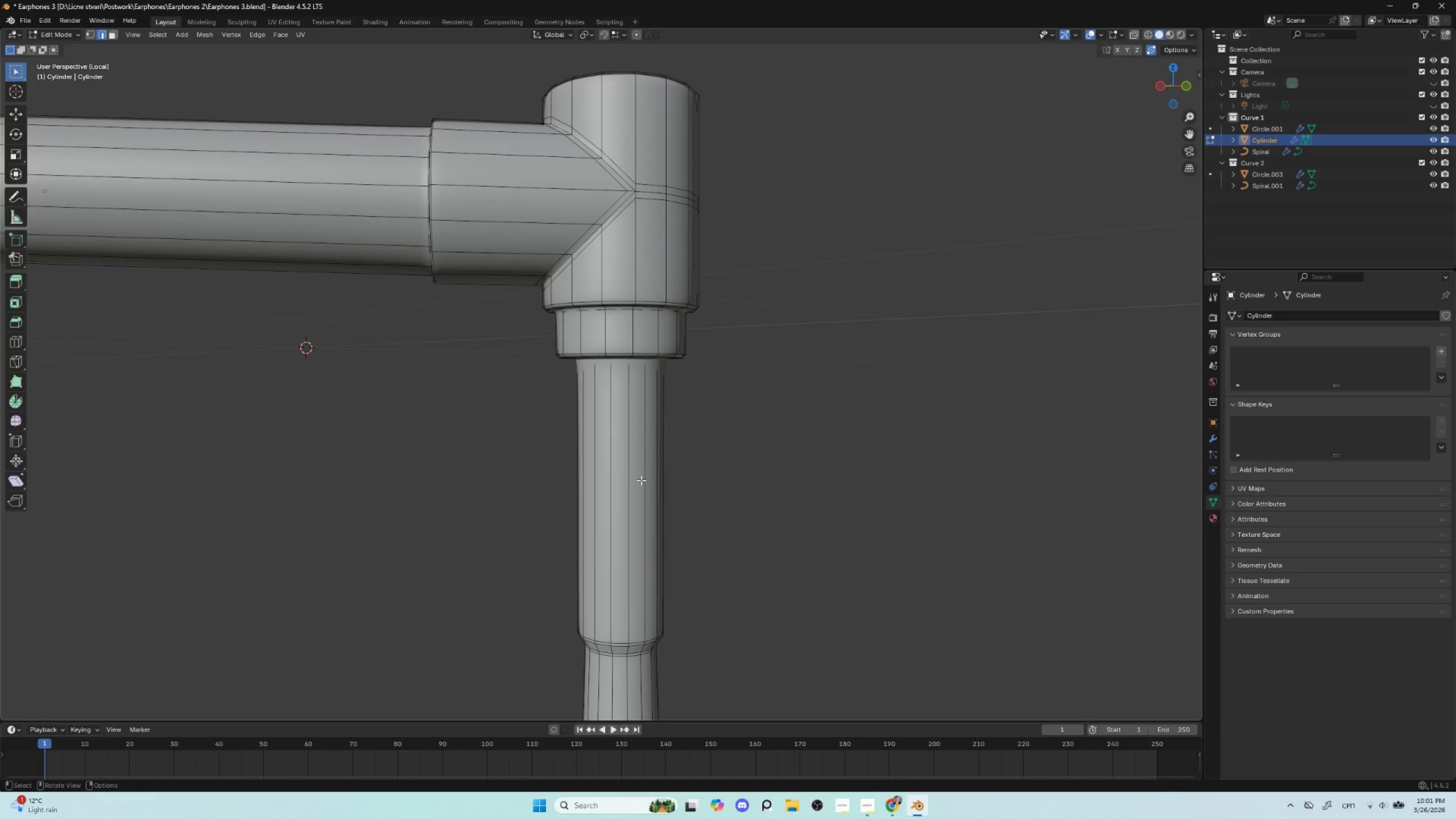 
key(Control+B)
 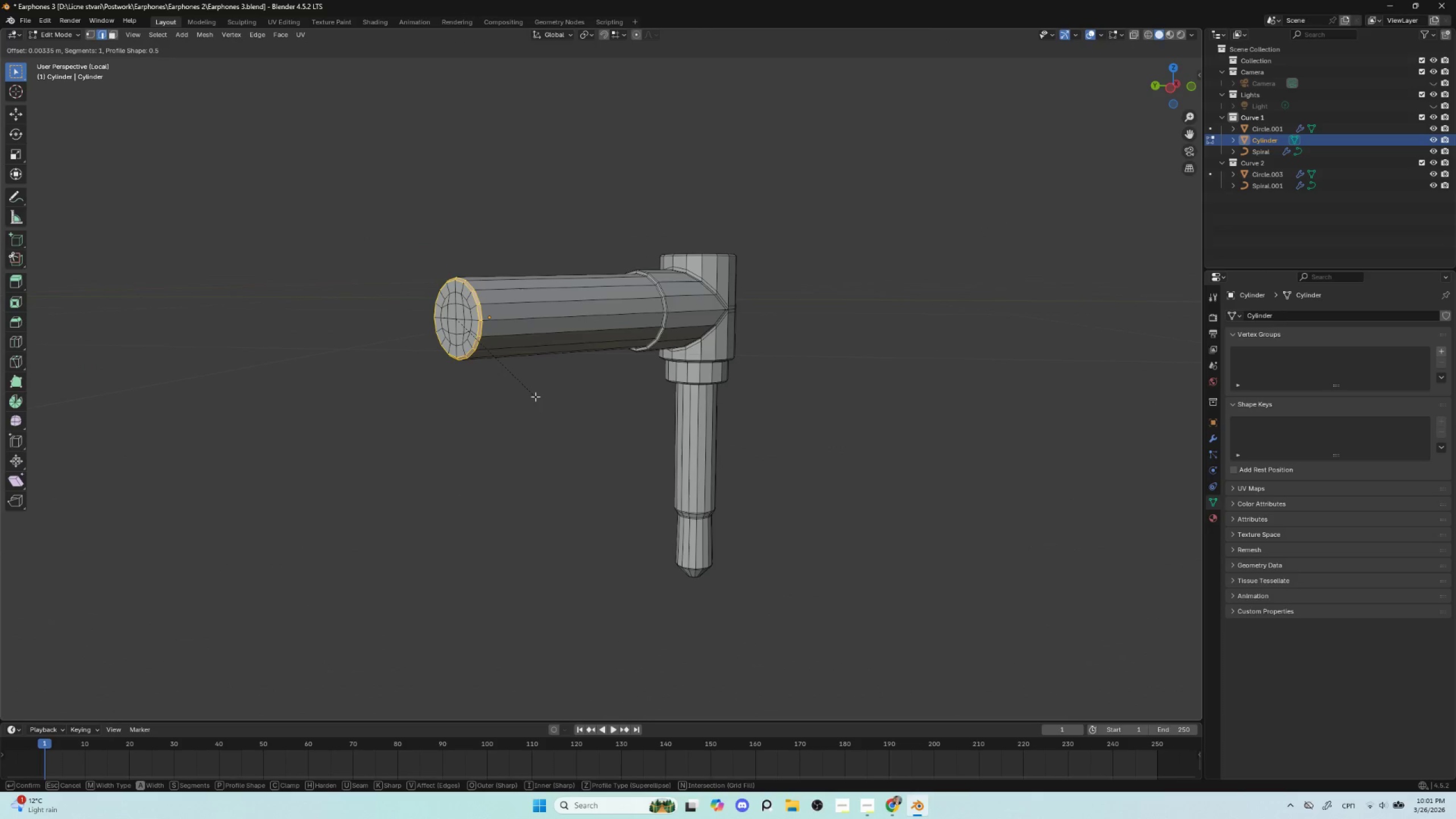 
left_click([535, 396])
 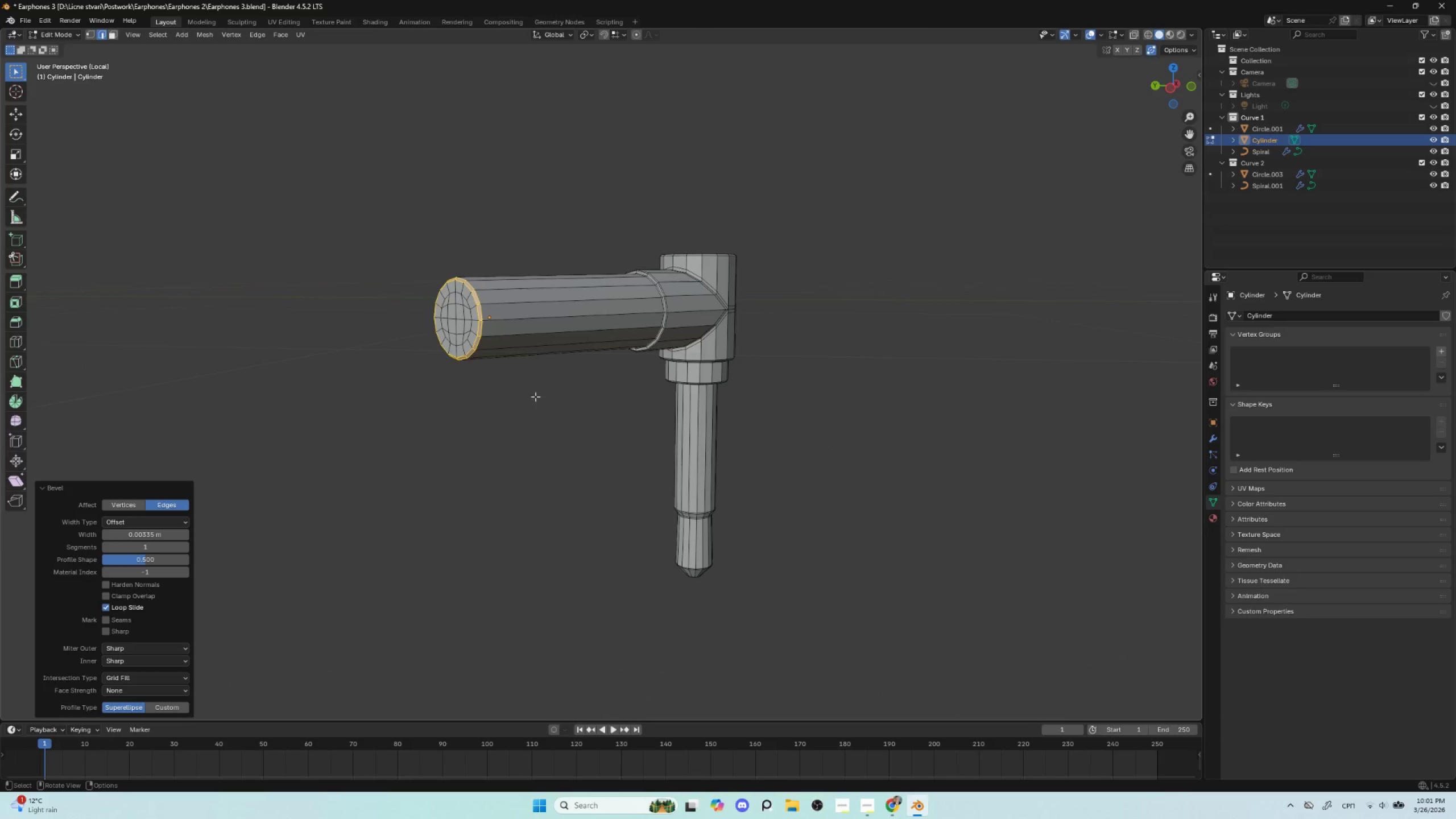 
key(Tab)
 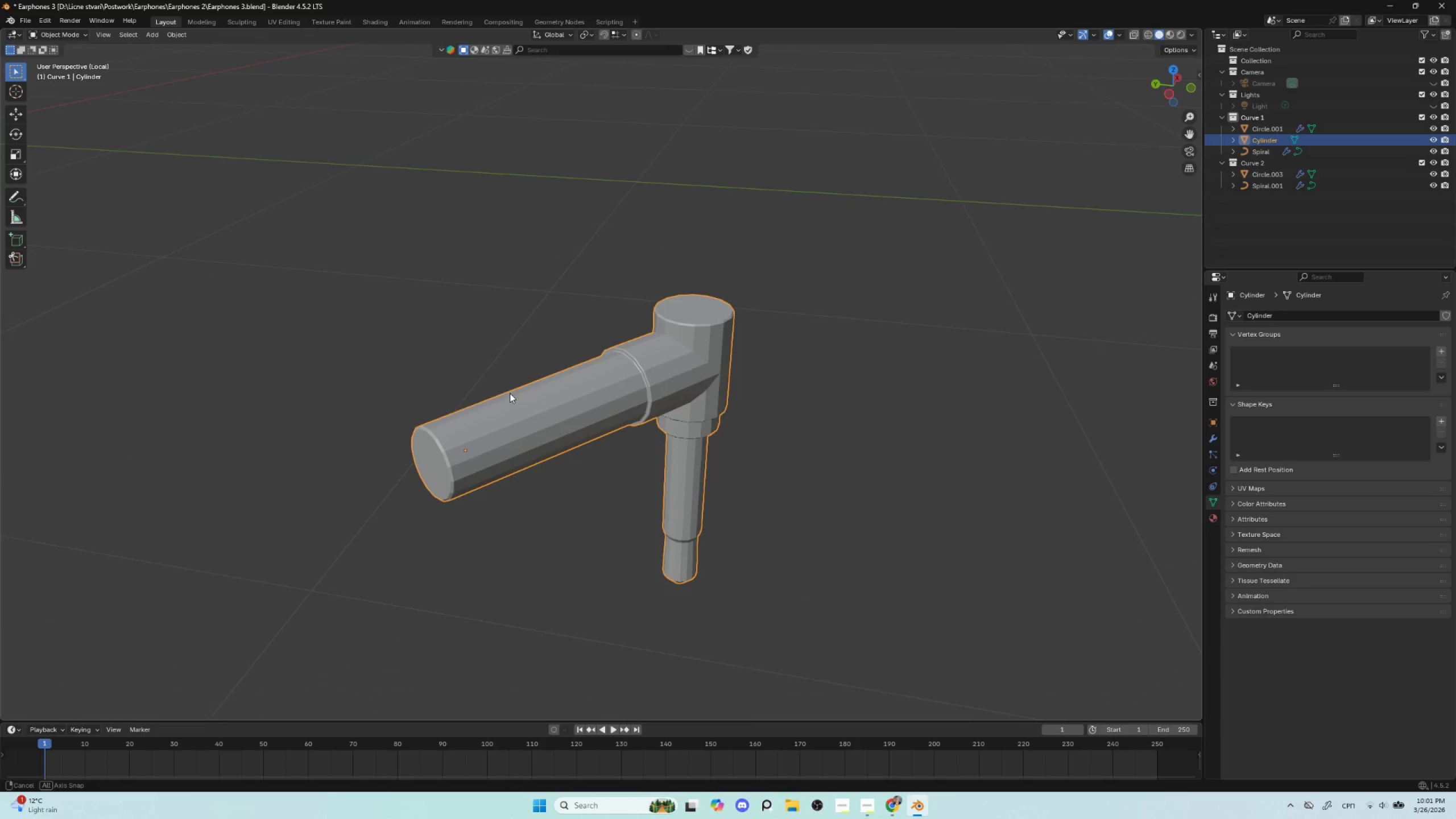 
scroll: coordinate [516, 453], scroll_direction: up, amount: 2.0
 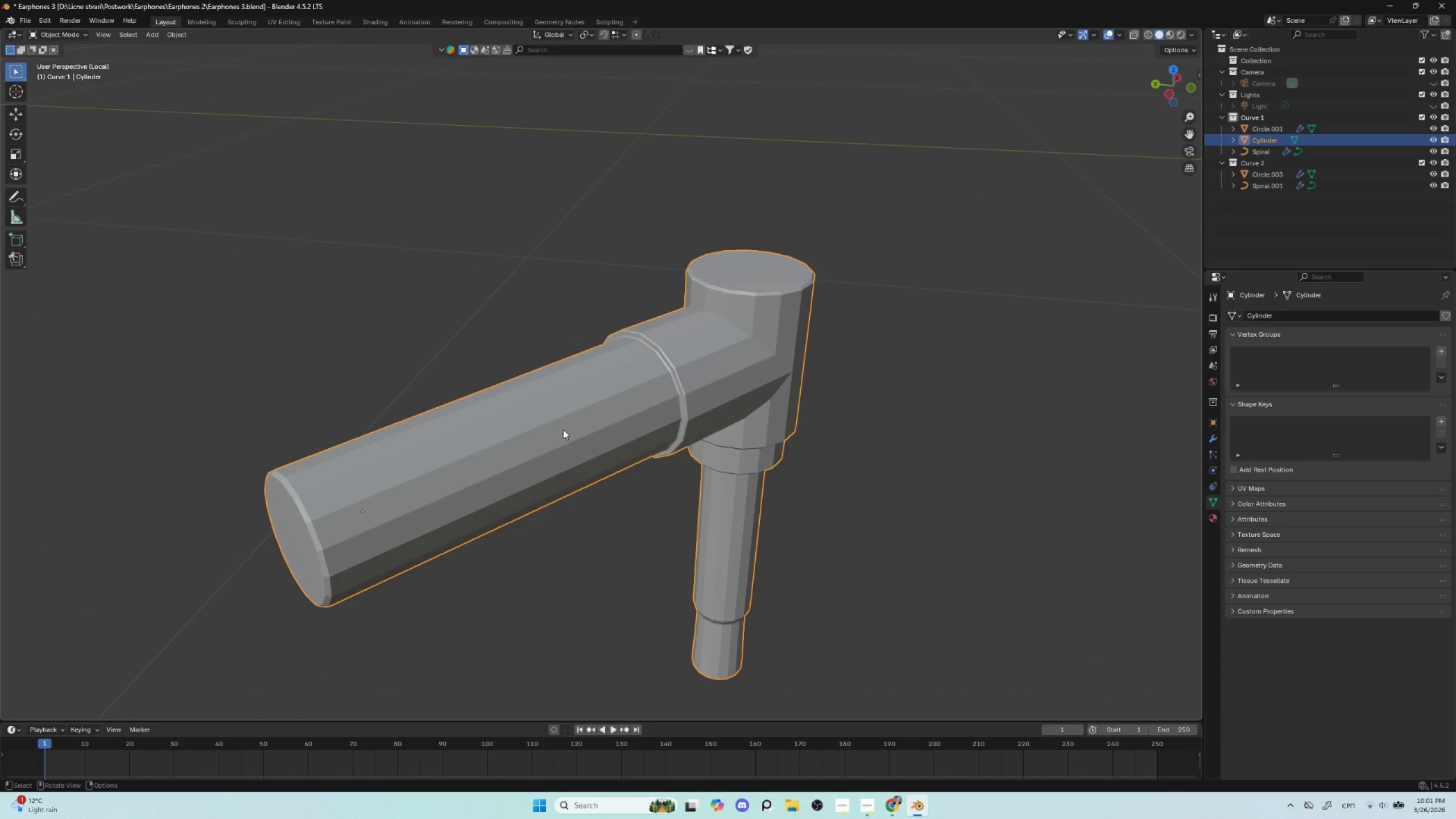 
key(Control+2)
 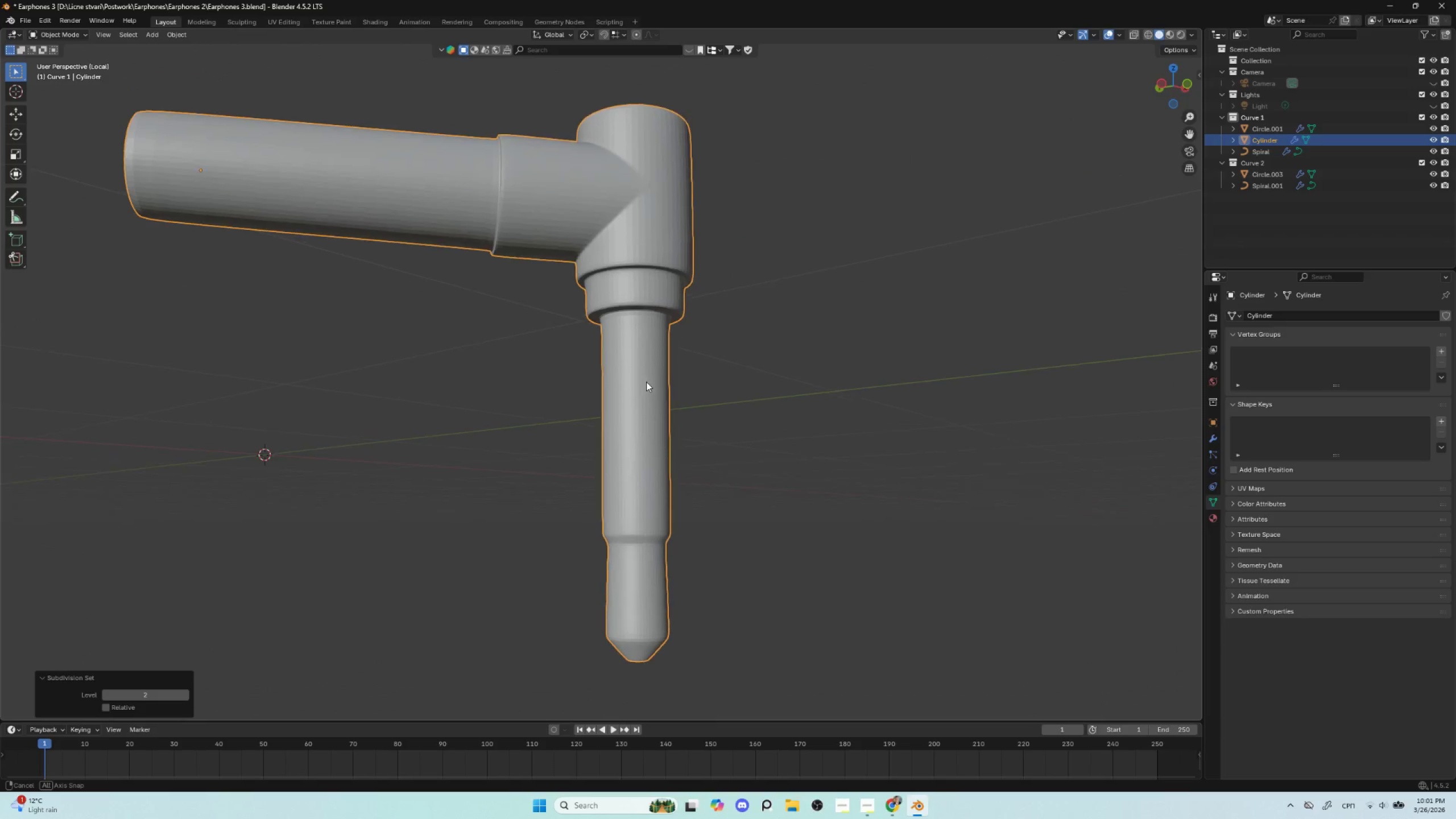 
scroll: coordinate [646, 382], scroll_direction: down, amount: 2.0
 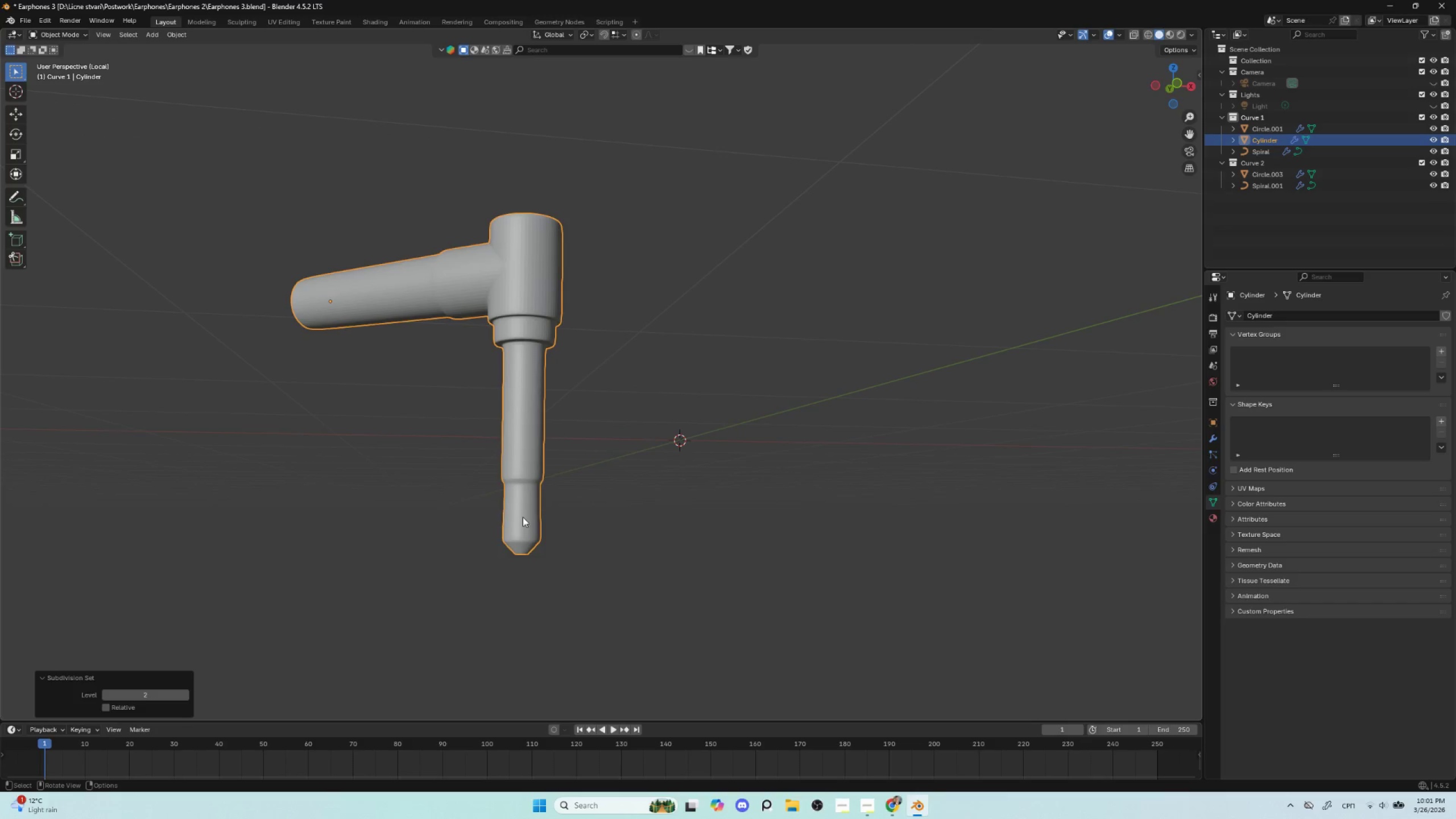 
key(Tab)
 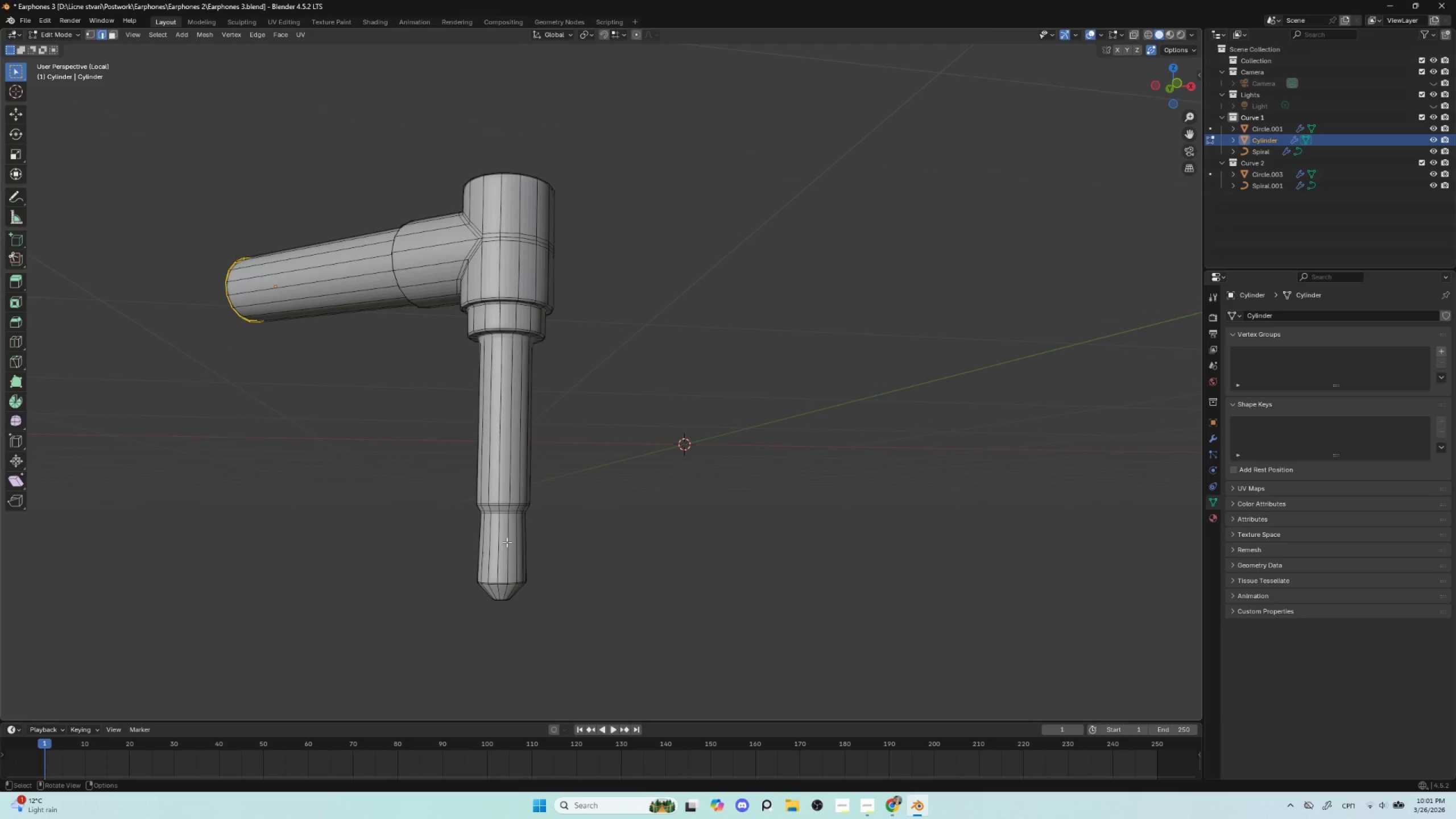 
scroll: coordinate [539, 521], scroll_direction: up, amount: 1.0
 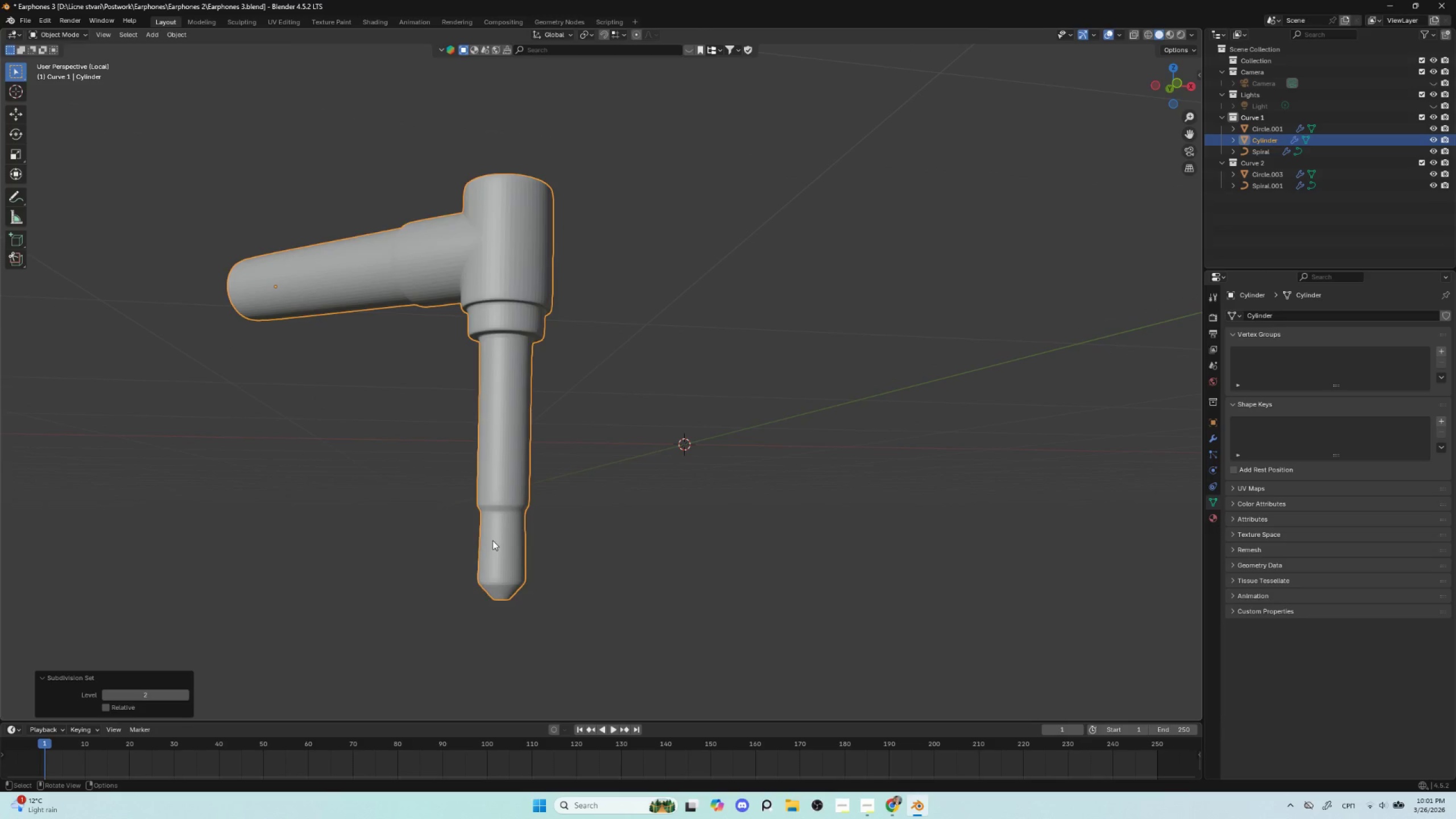 
key(Tab)
 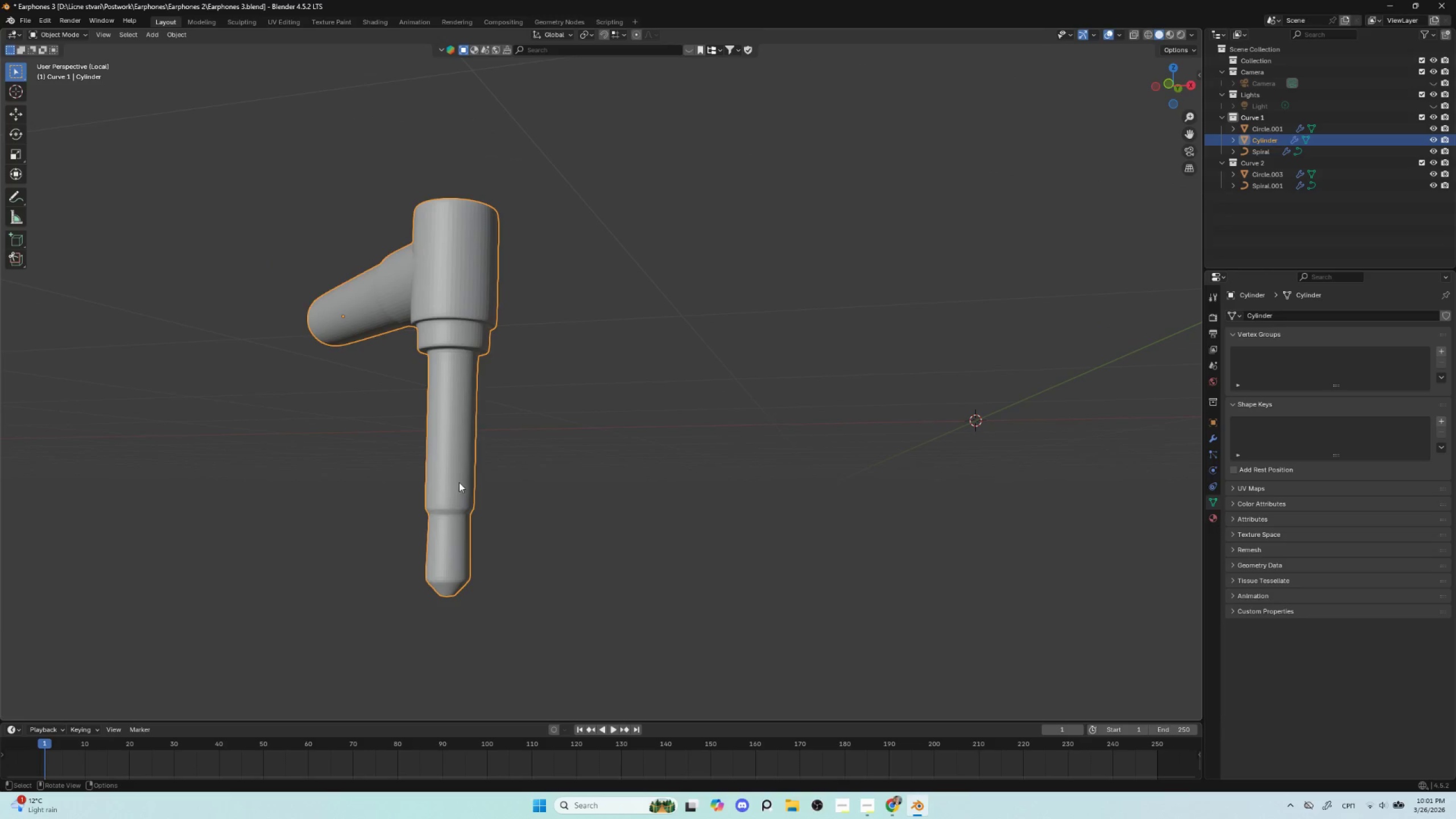 
right_click([449, 377])
 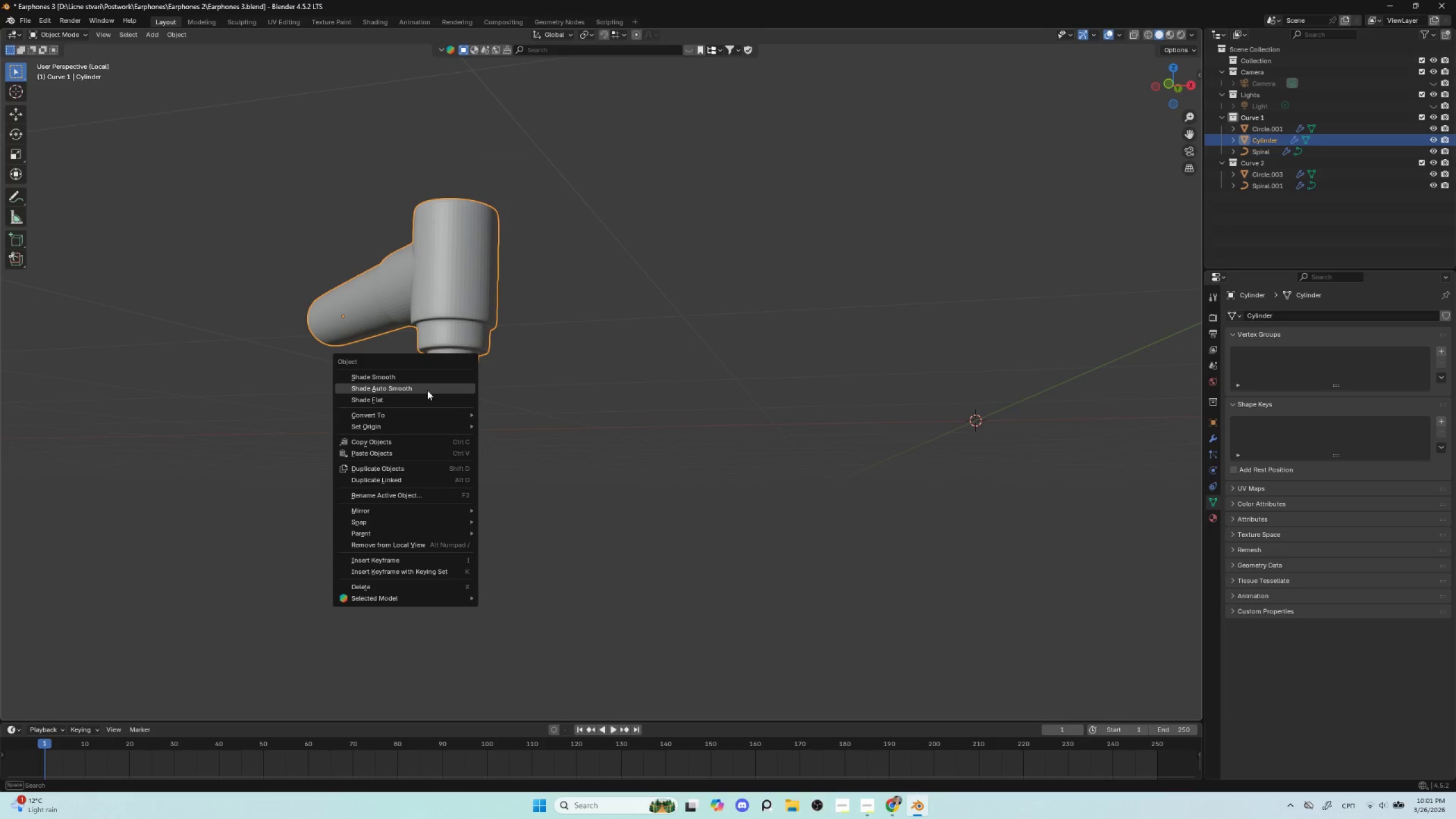 
left_click([427, 390])
 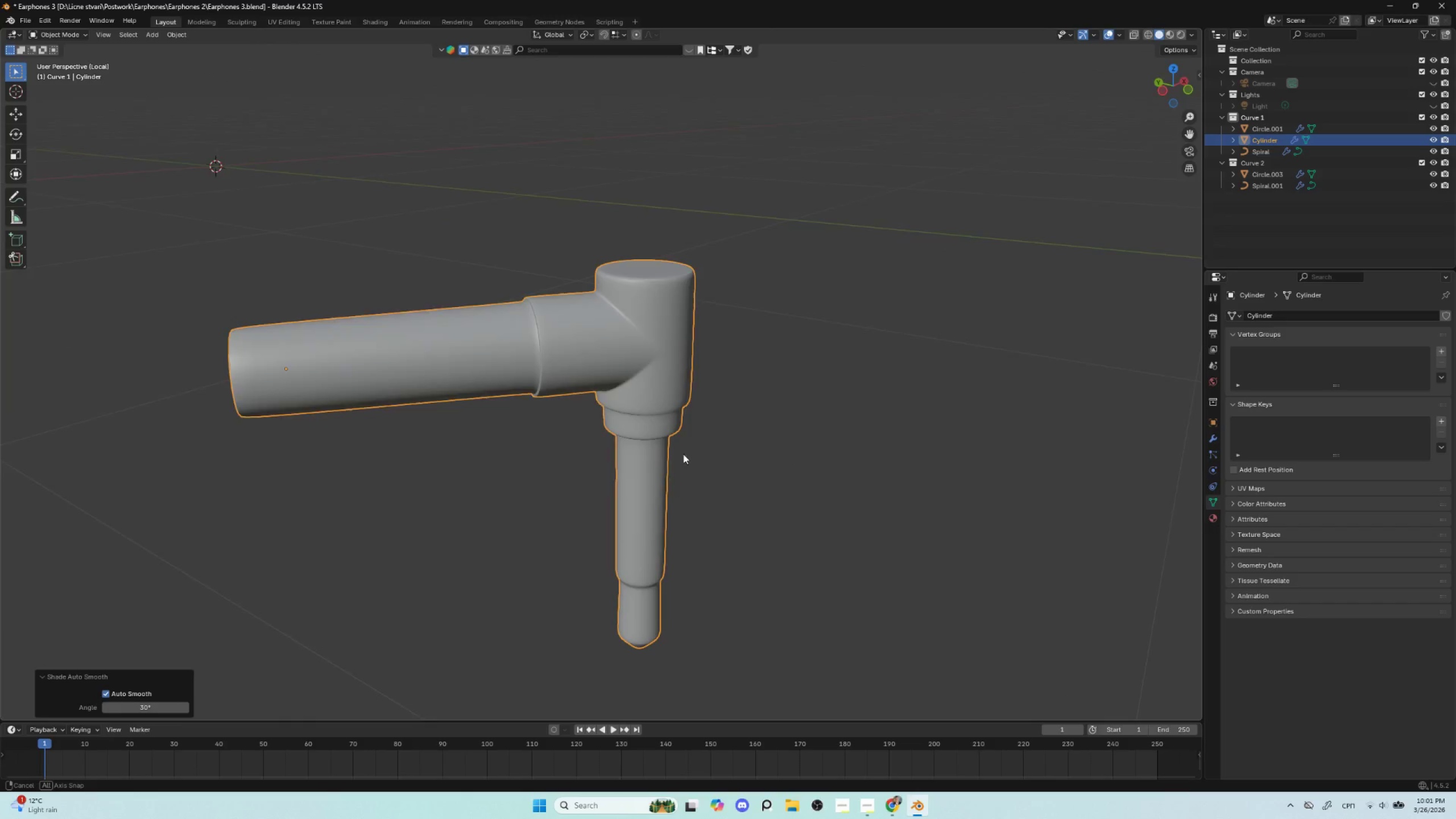 
scroll: coordinate [607, 376], scroll_direction: up, amount: 2.0
 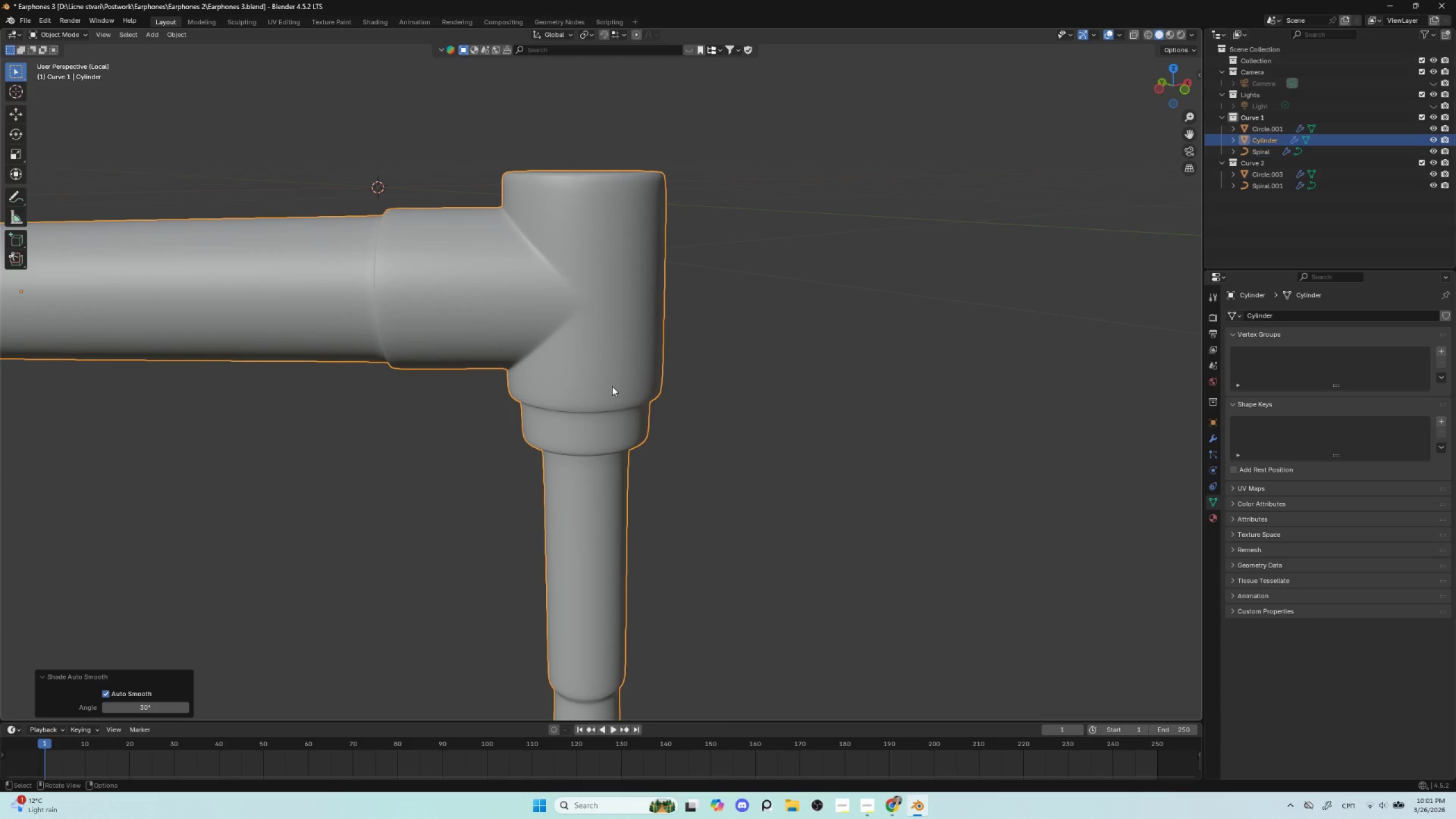 
key(Tab)
 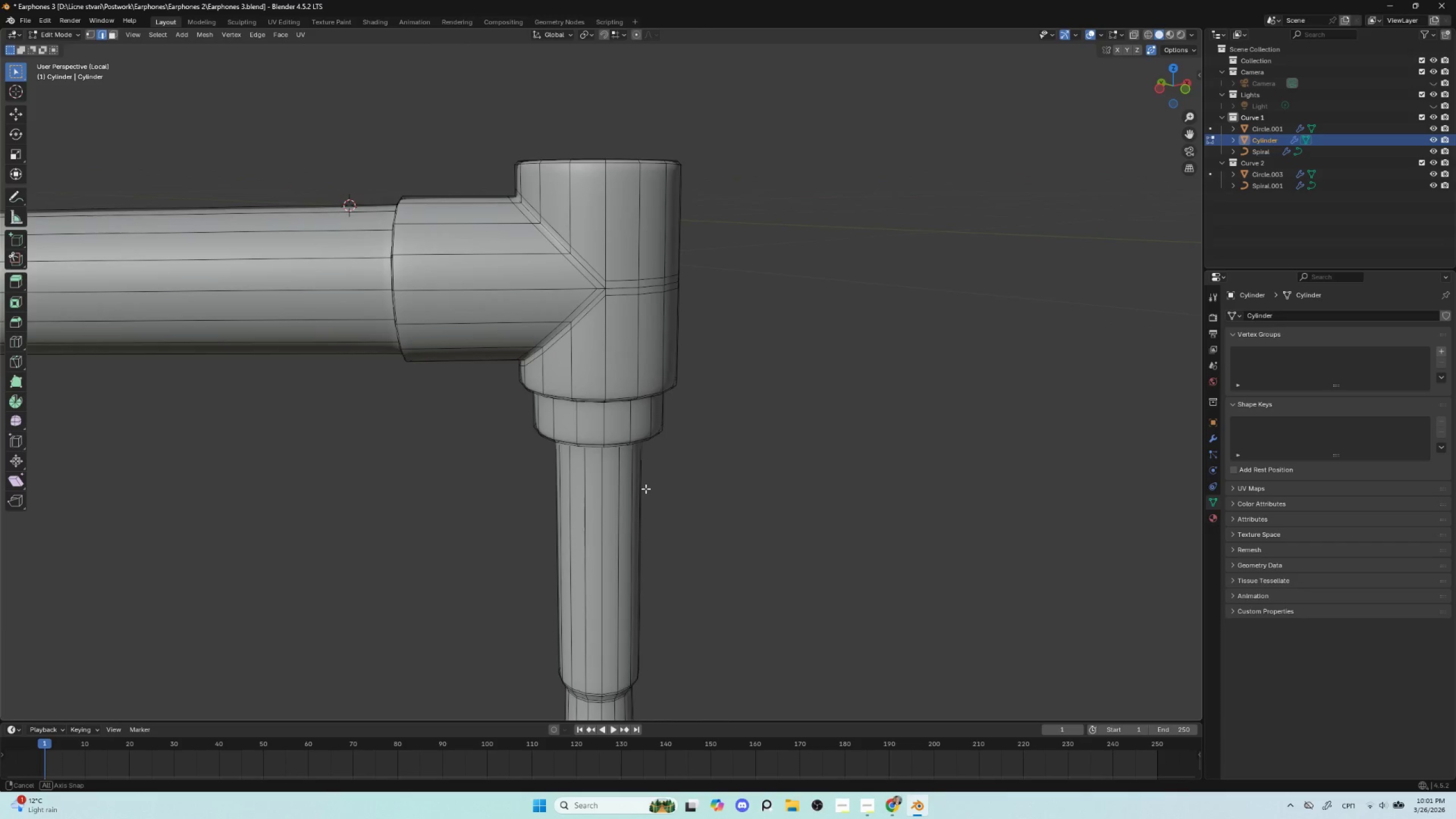 
hold_key(key=AltLeft, duration=0.39)
 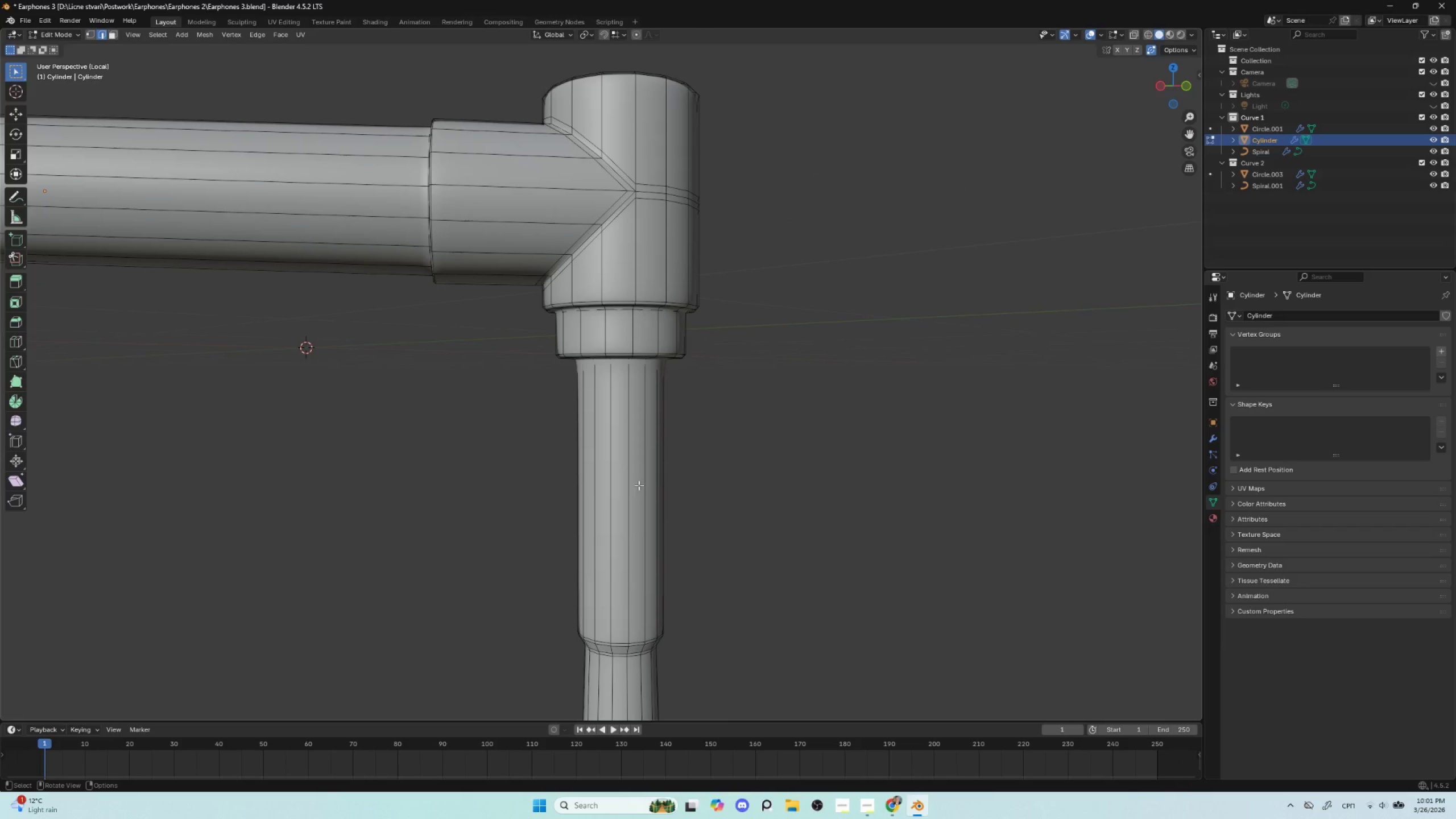 
key(Tab)
 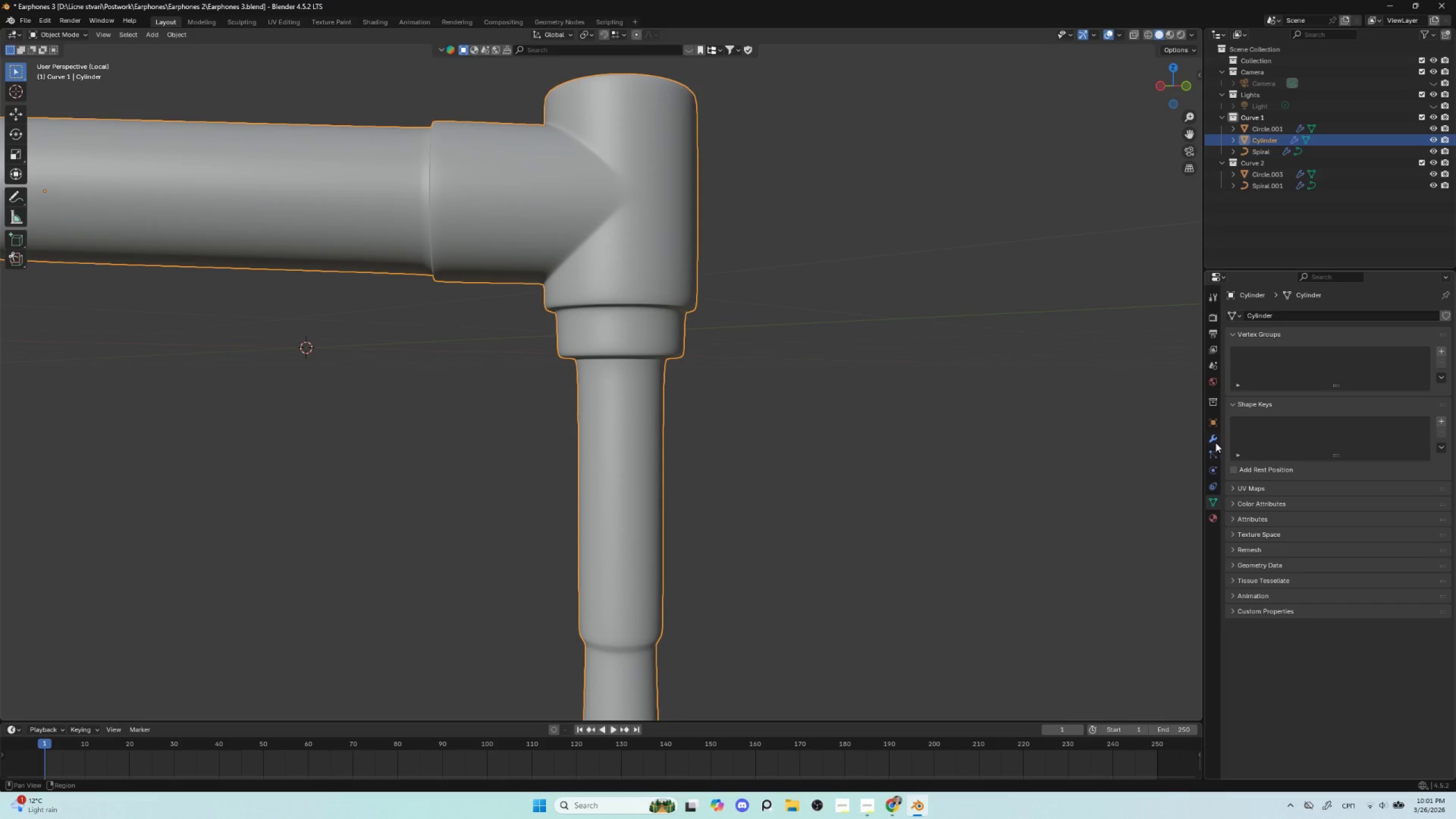 
left_click([1217, 437])
 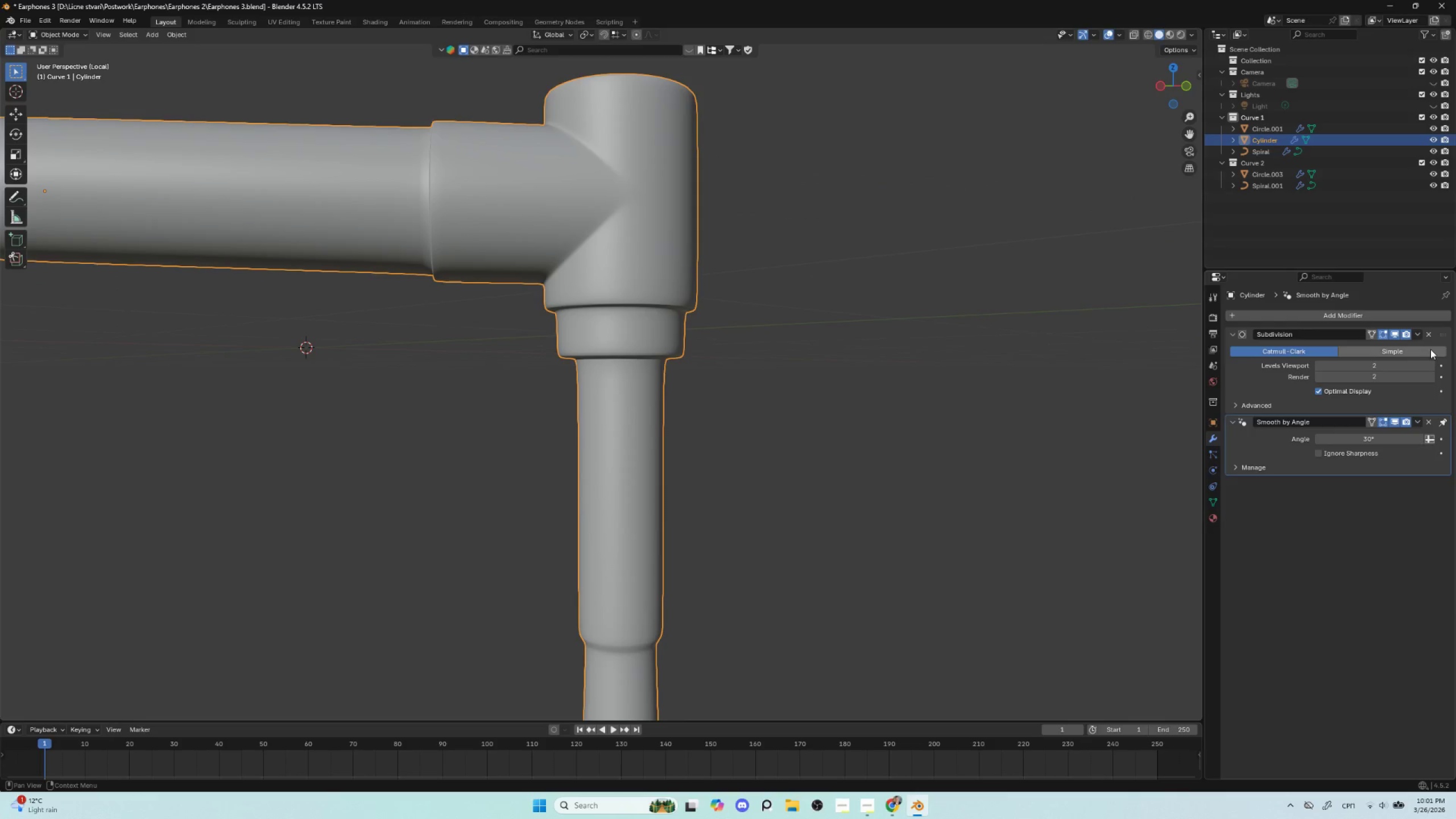 
left_click([1430, 331])
 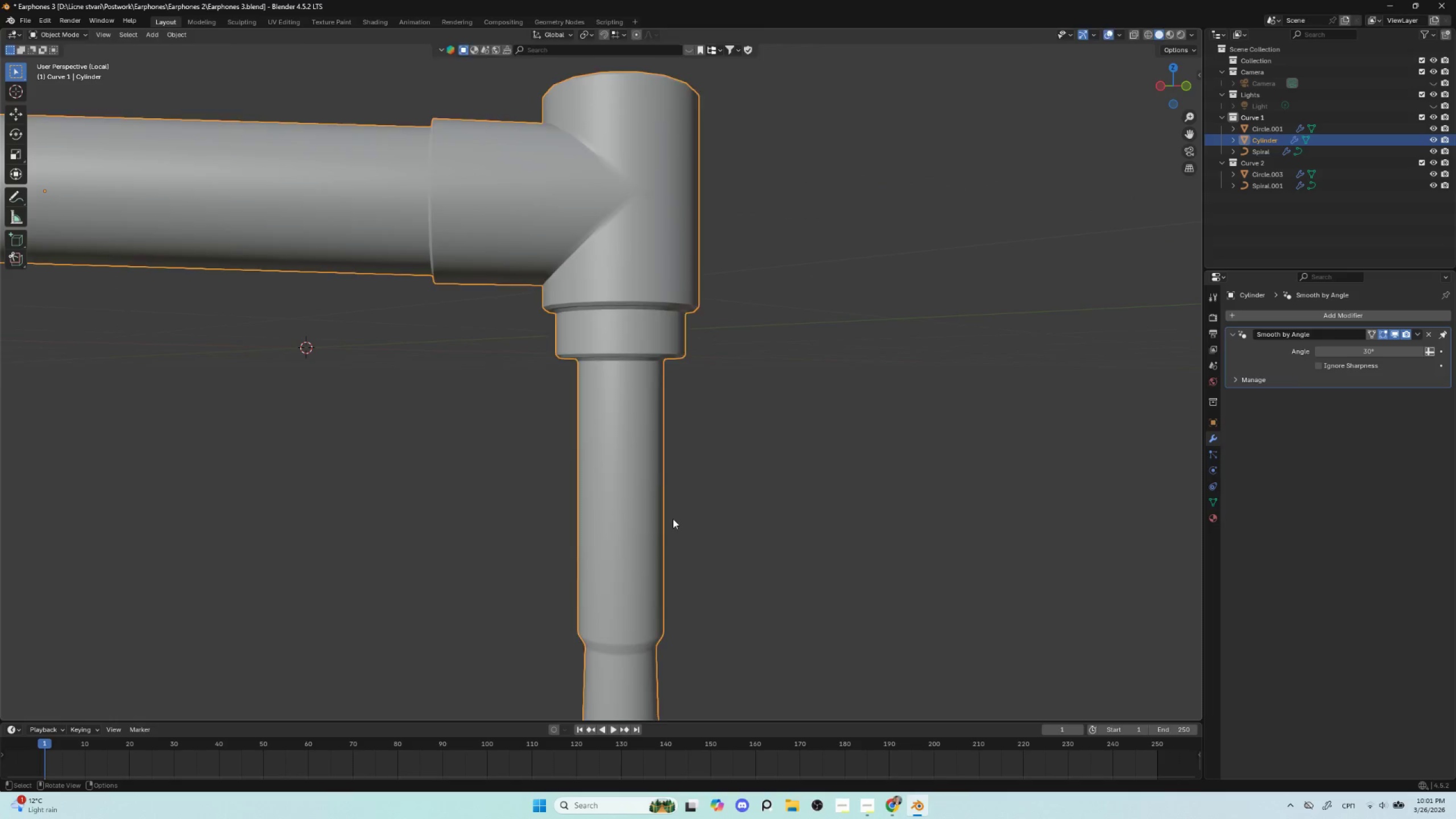 
key(Tab)
 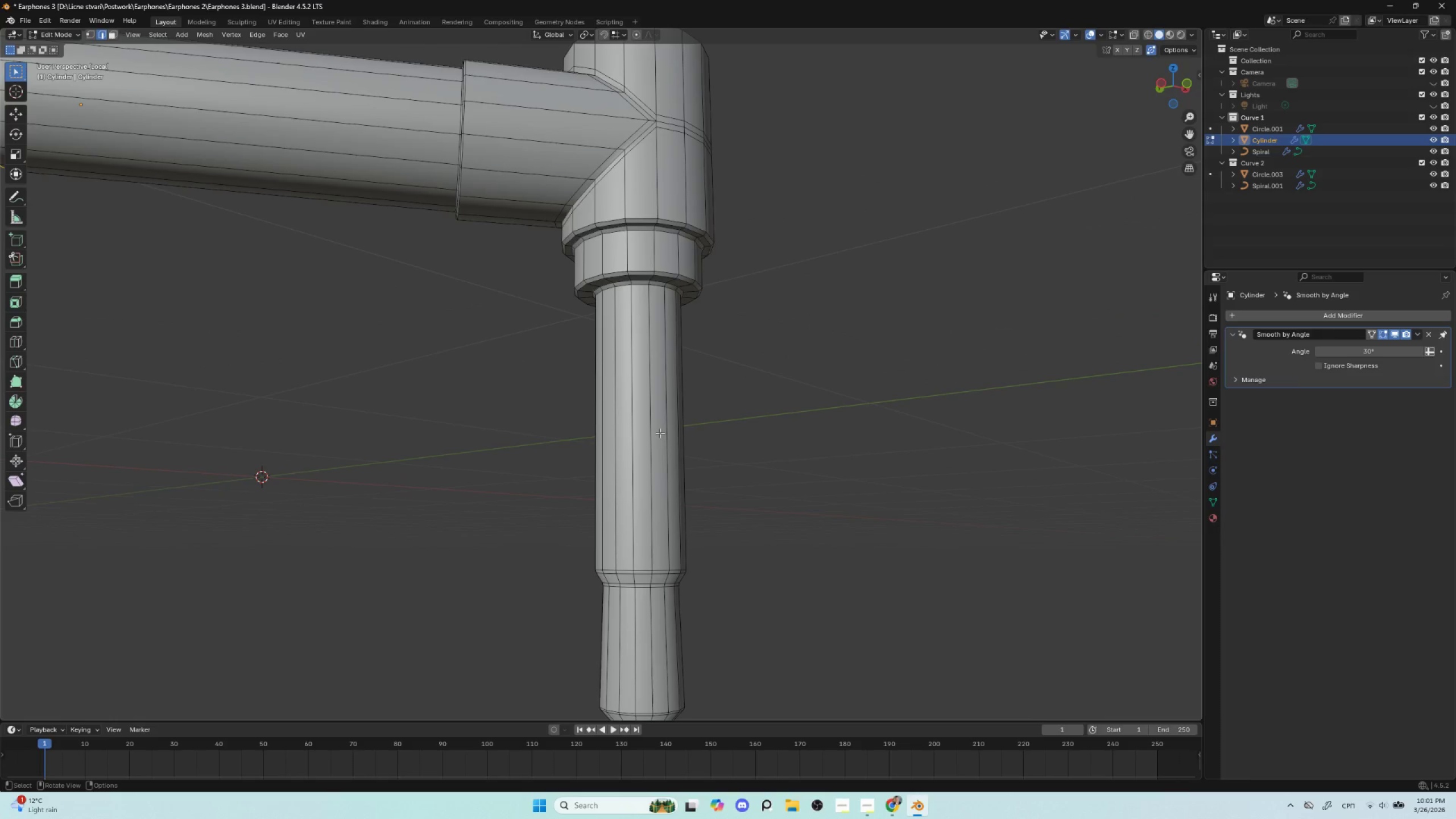 
key(Tab)
 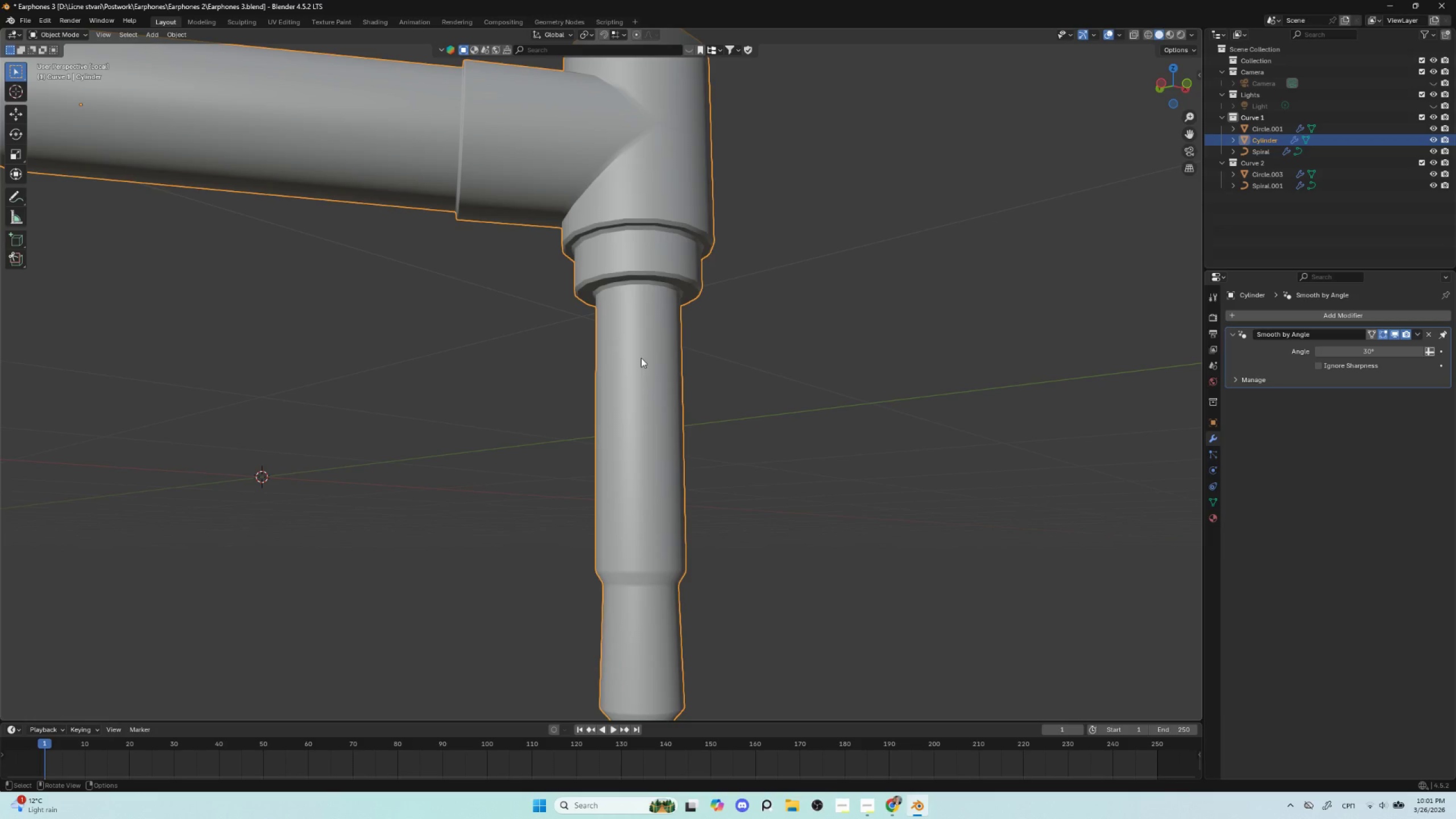 
right_click([641, 358])
 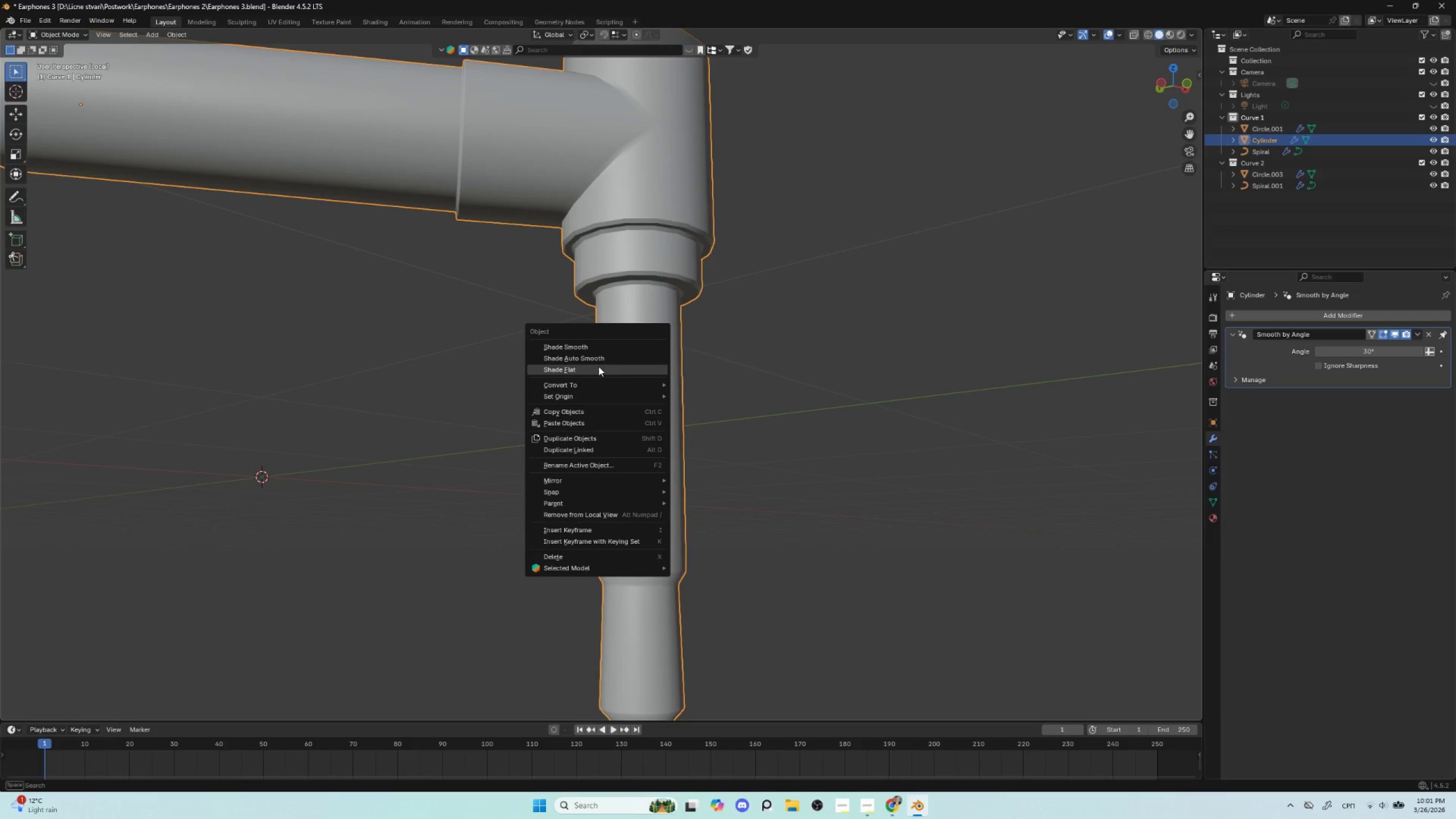 
left_click([598, 366])
 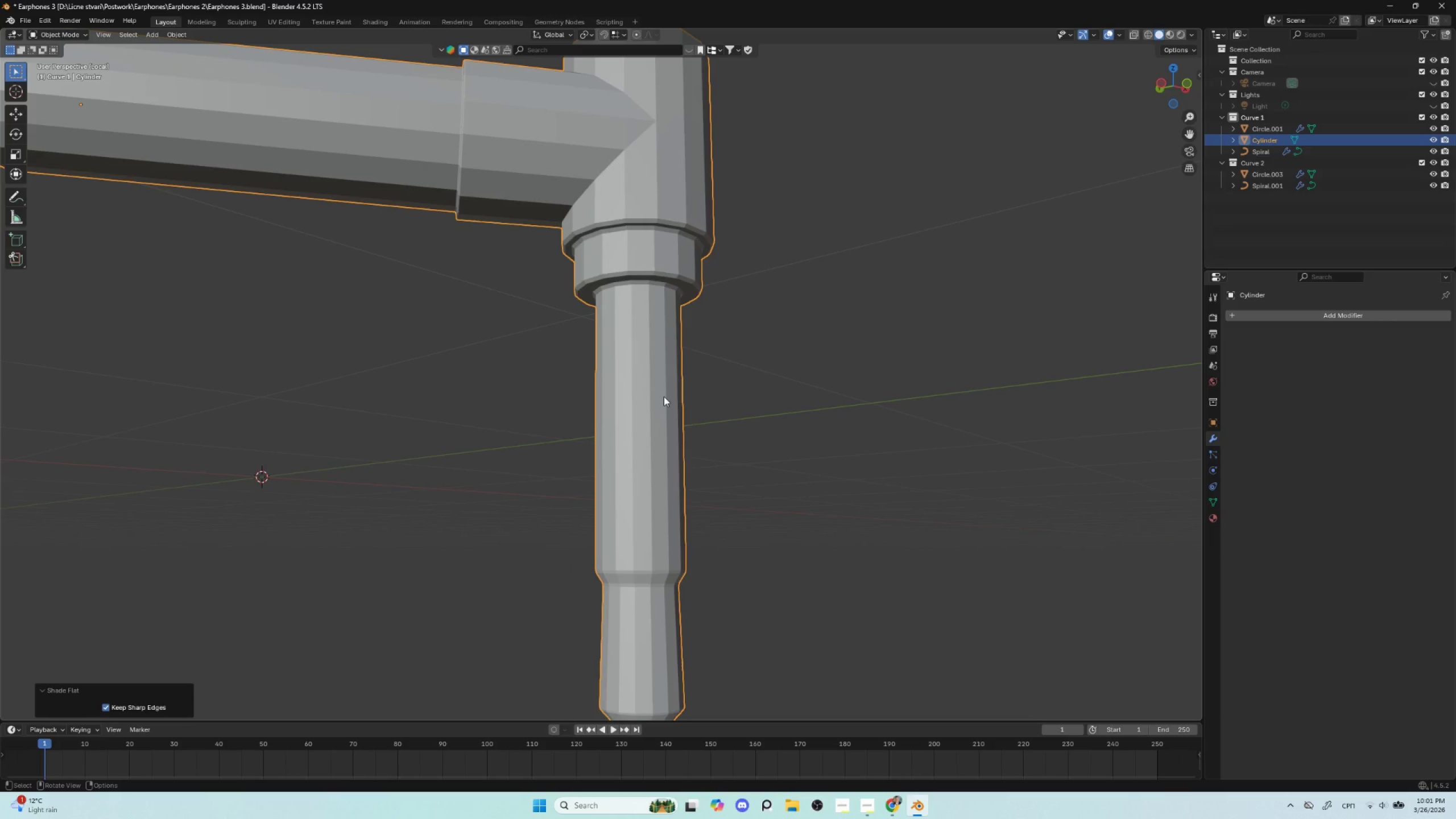 
left_click([664, 396])
 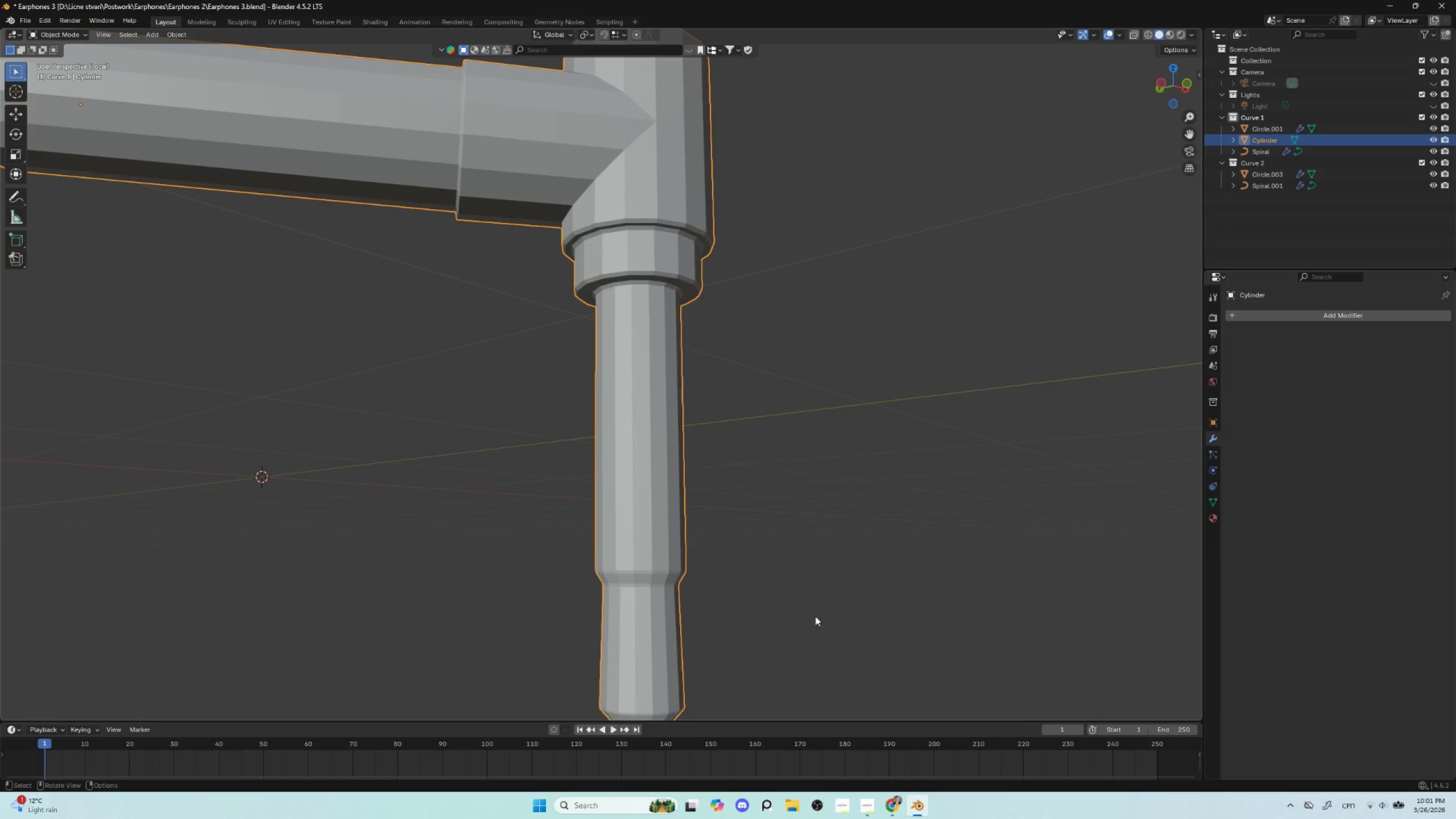 
key(Tab)
 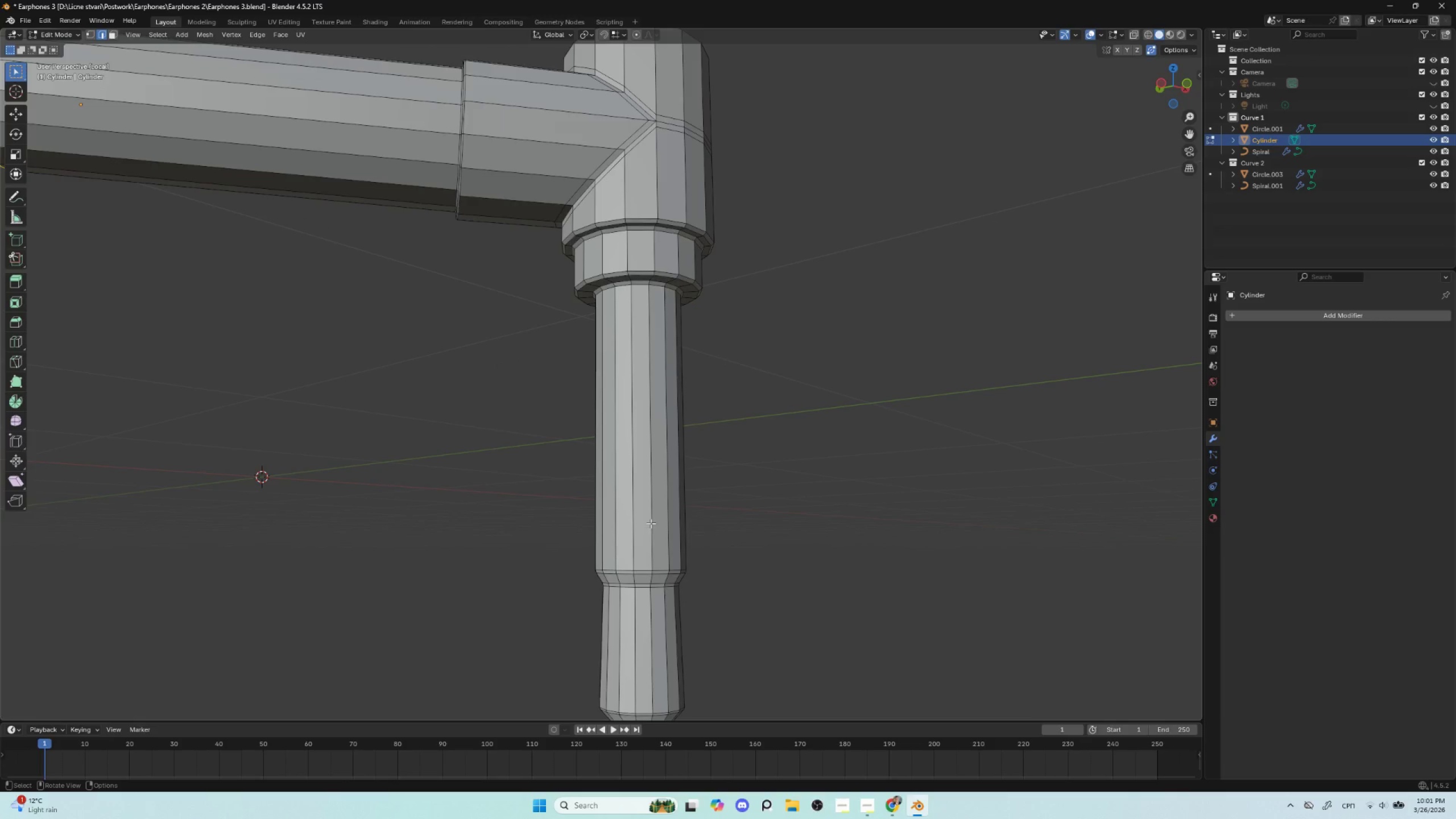 
hold_key(key=ControlLeft, duration=1.5)
 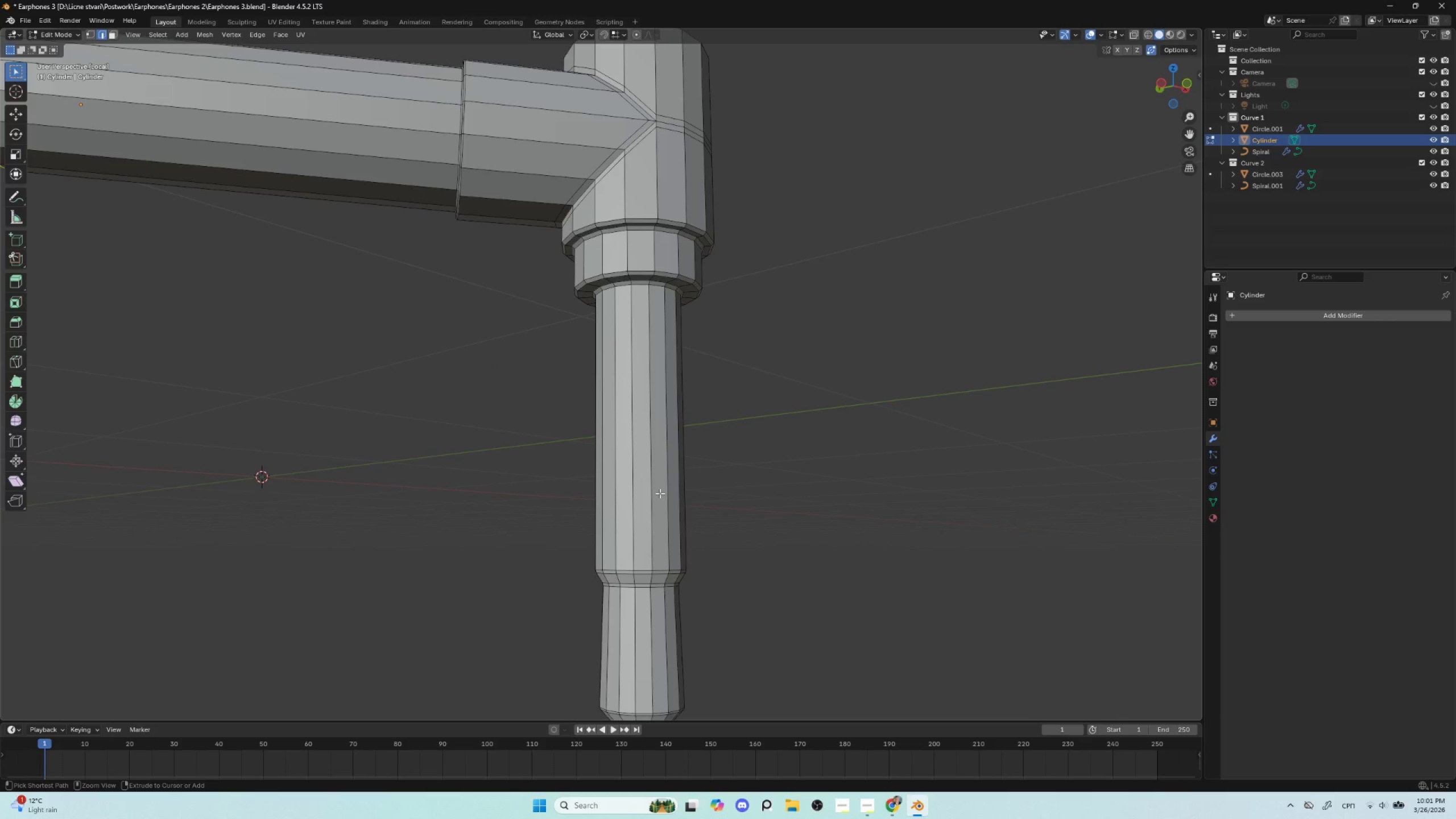 
key(Control+R)
 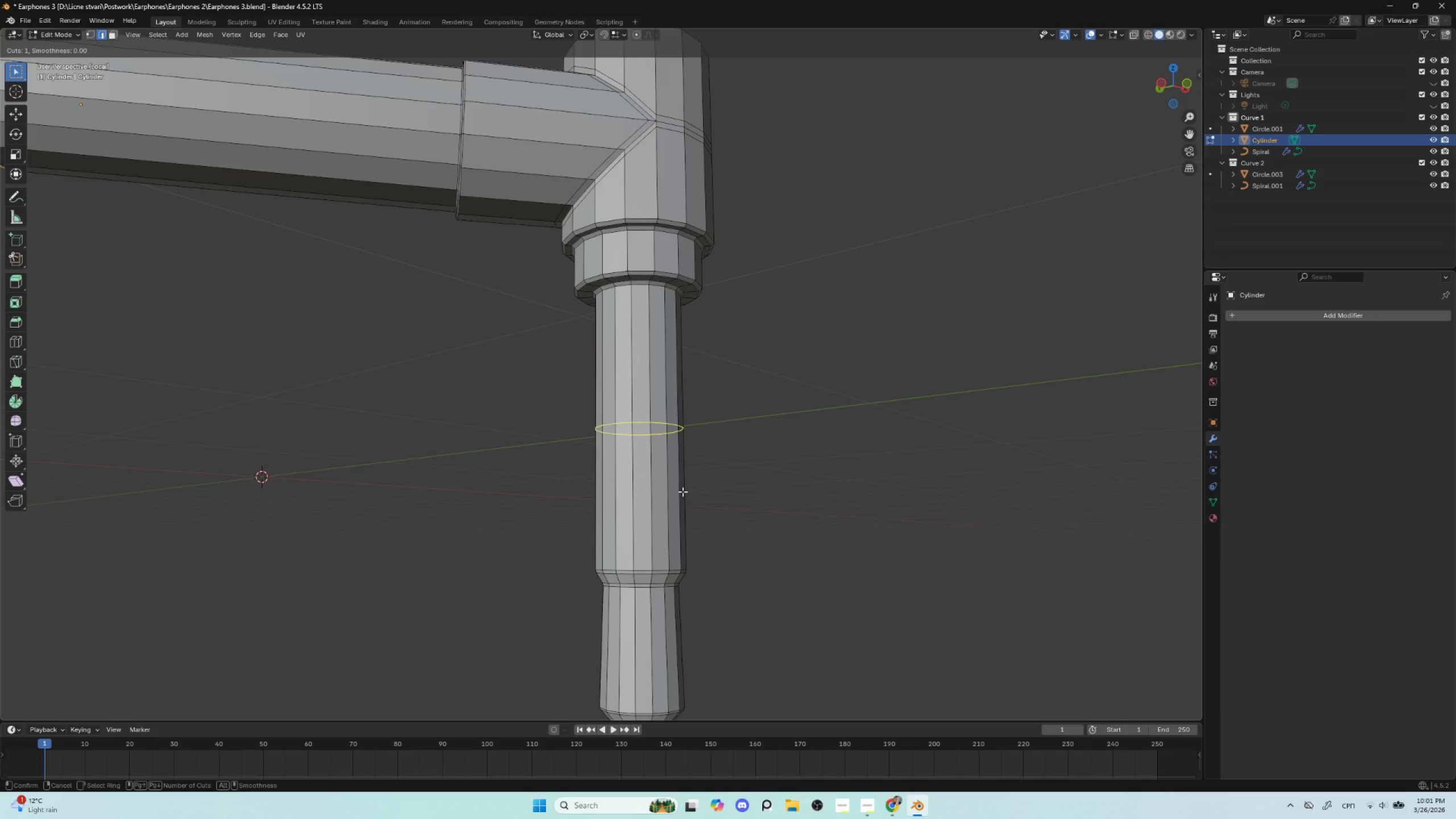 
left_click([682, 491])
 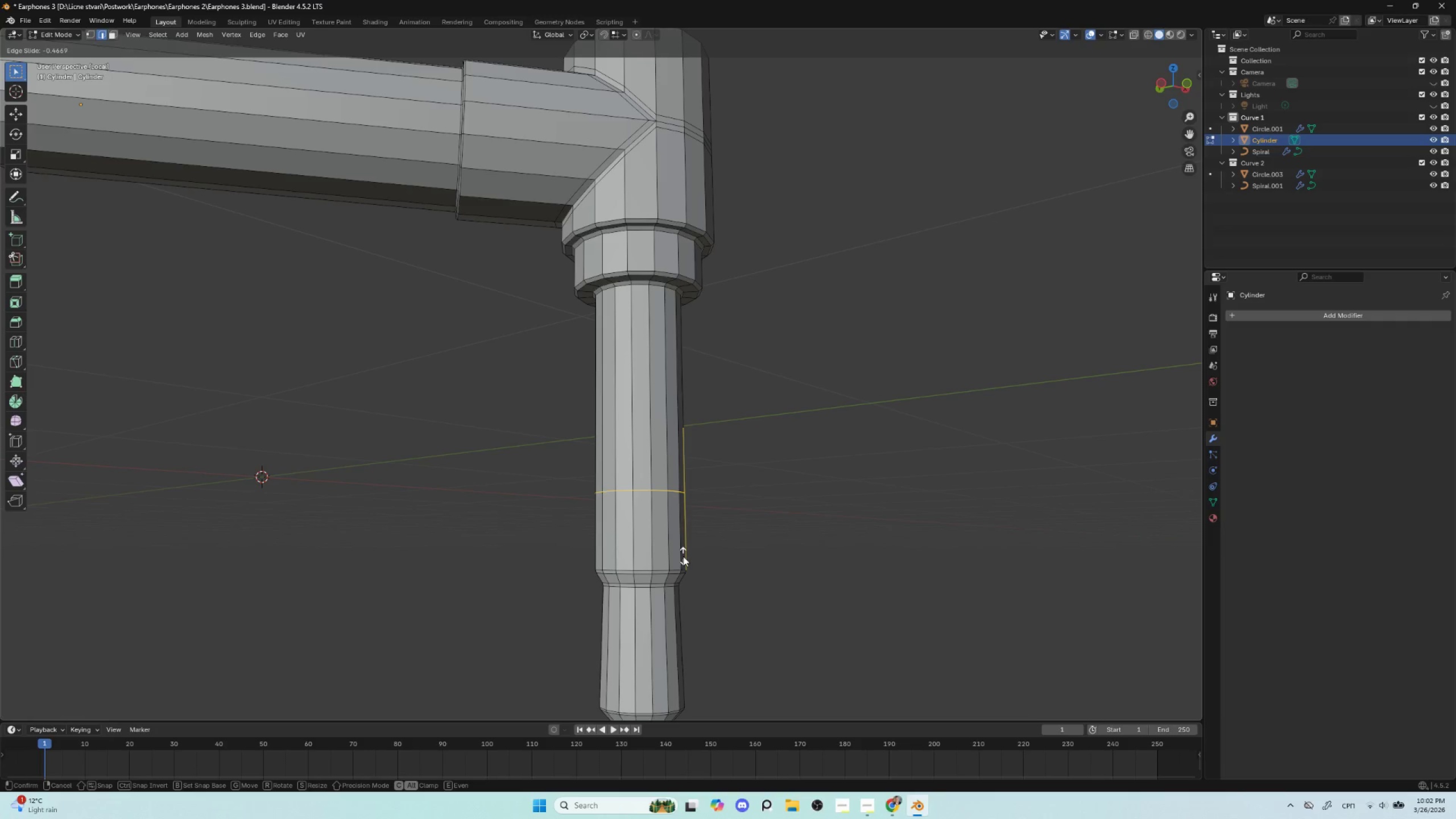 
left_click([683, 566])
 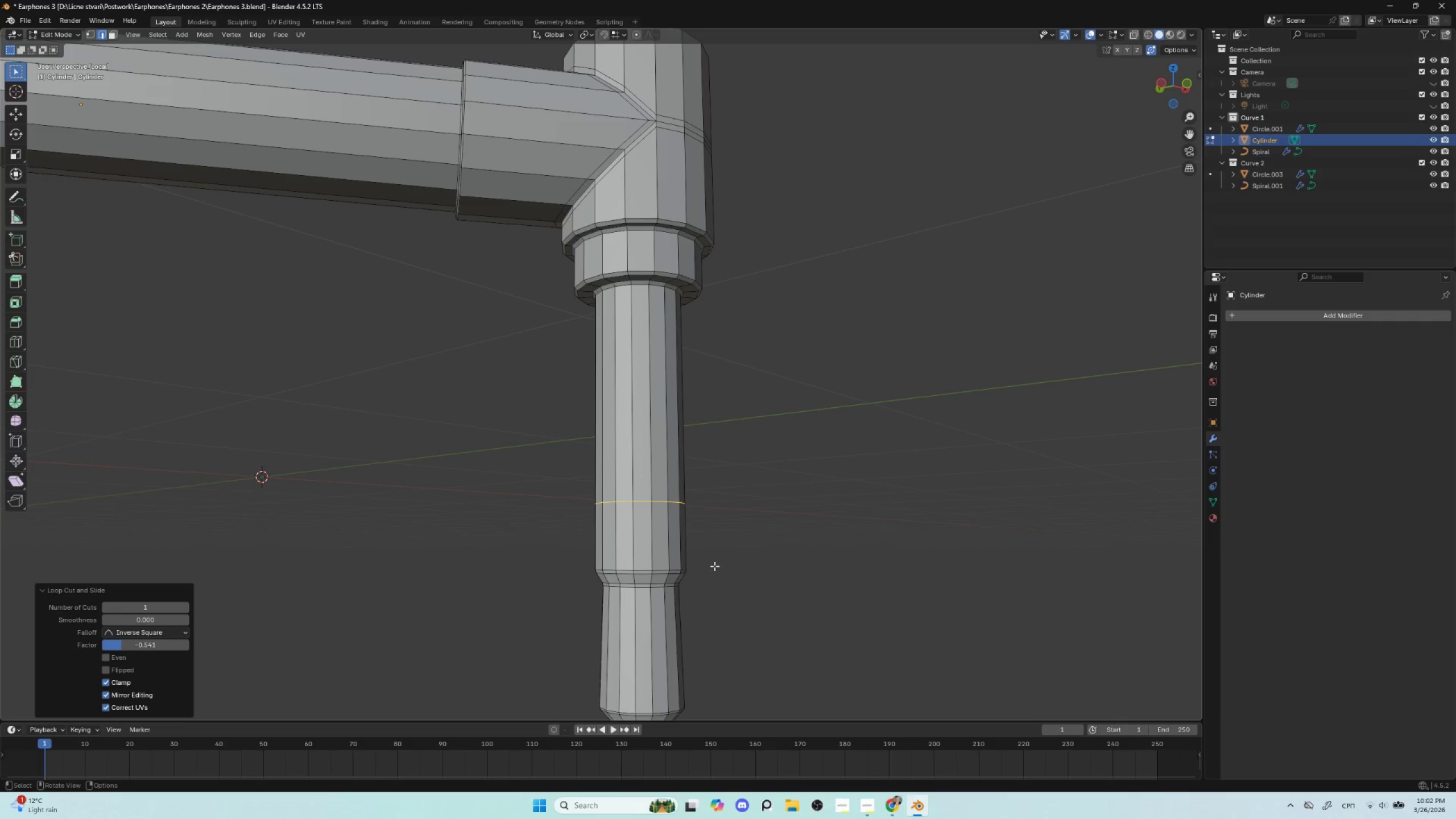 
key(Control+B)
 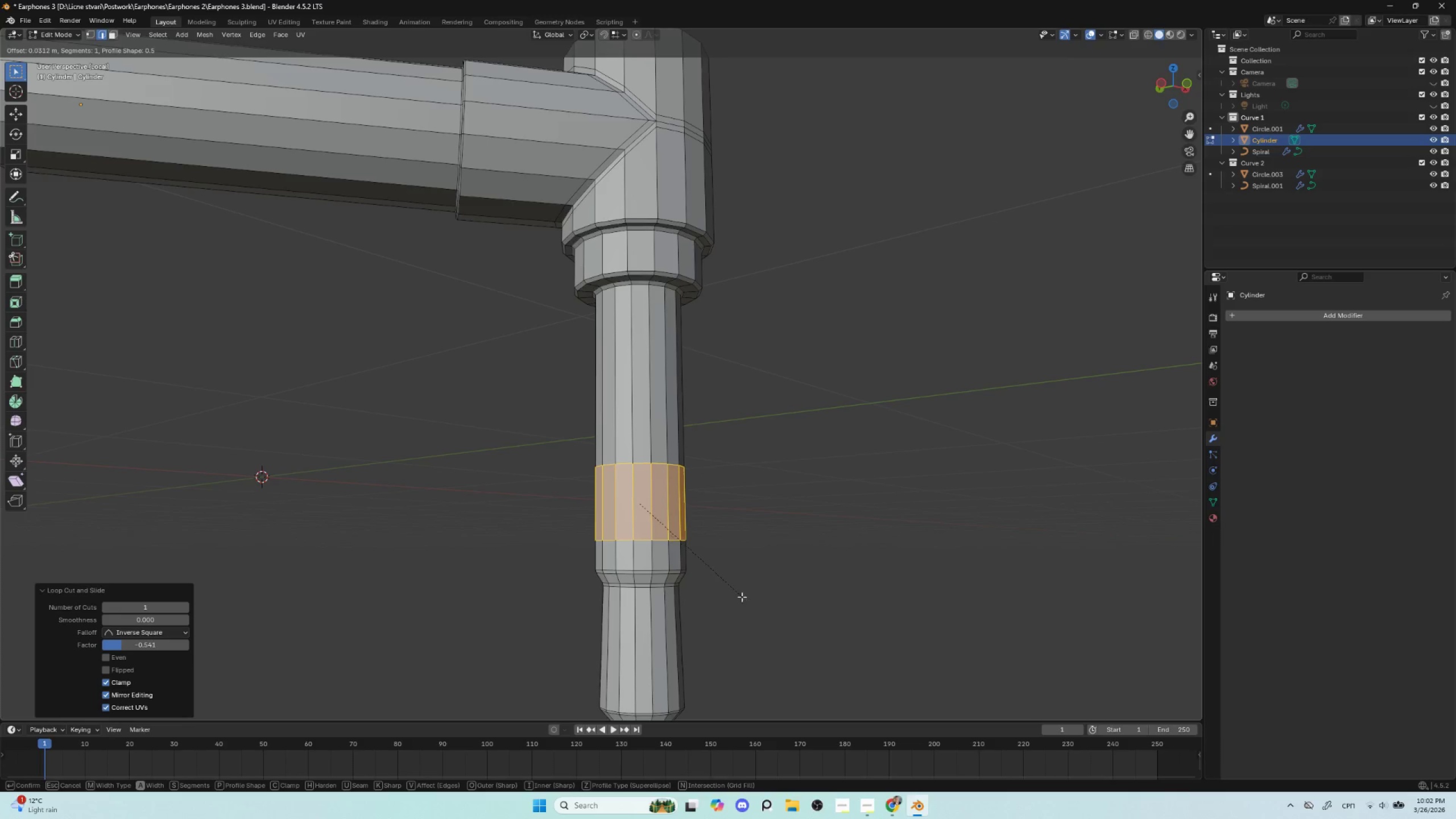 
left_click([742, 597])
 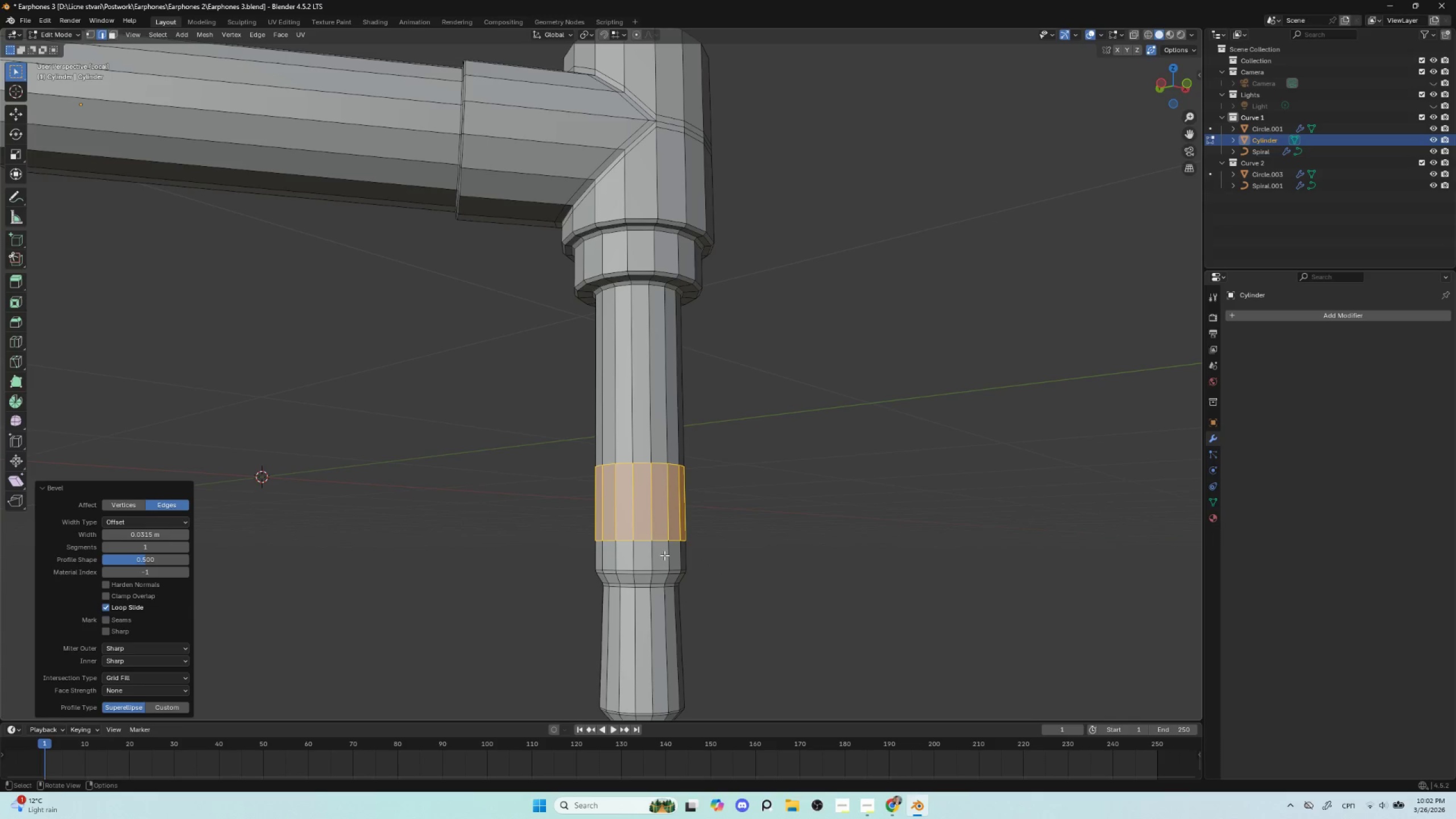 
hold_key(key=AltLeft, duration=1.99)
left_click([639, 539])
 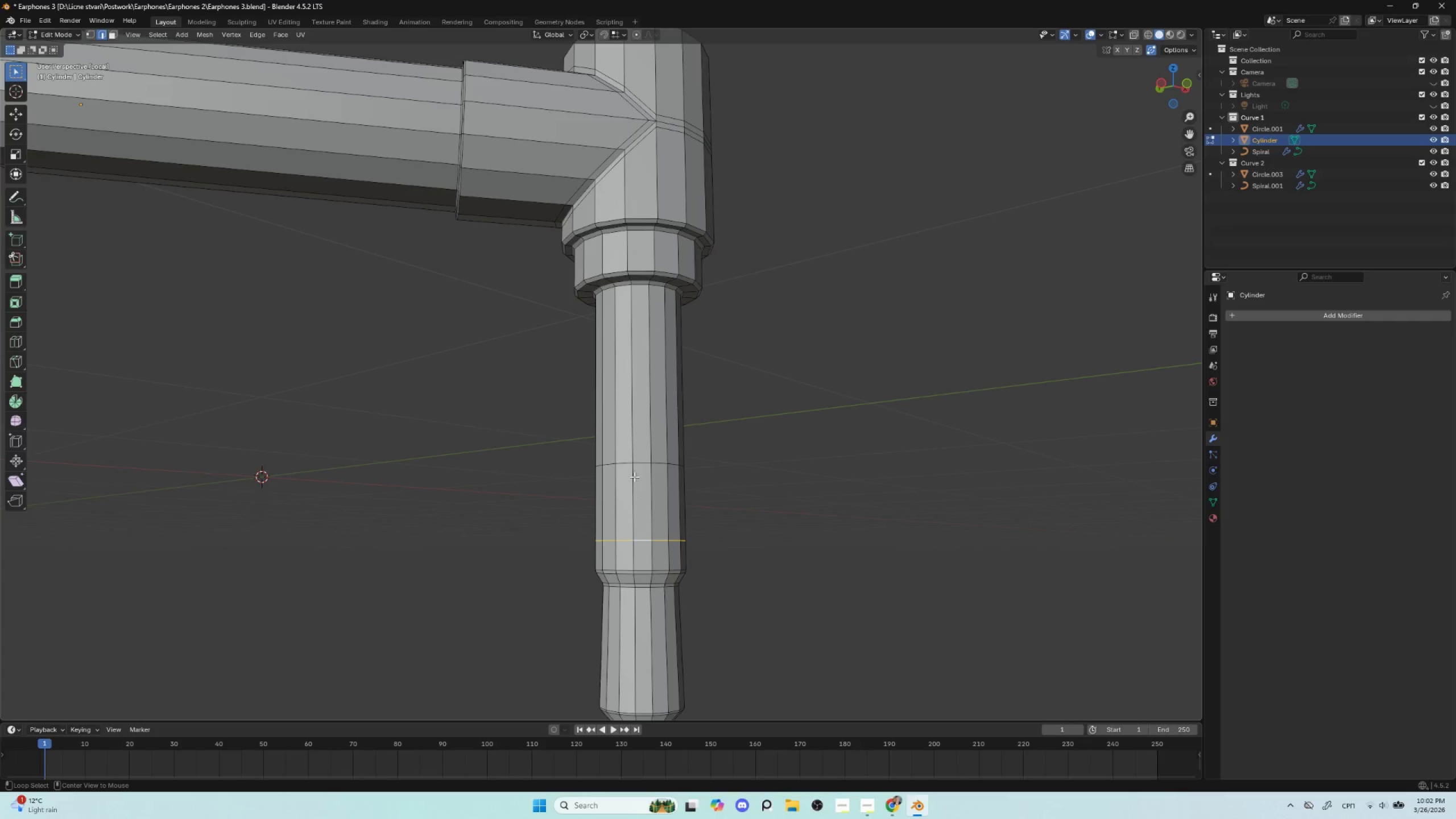 
hold_key(key=ShiftLeft, duration=1.11)
left_click([639, 461])
 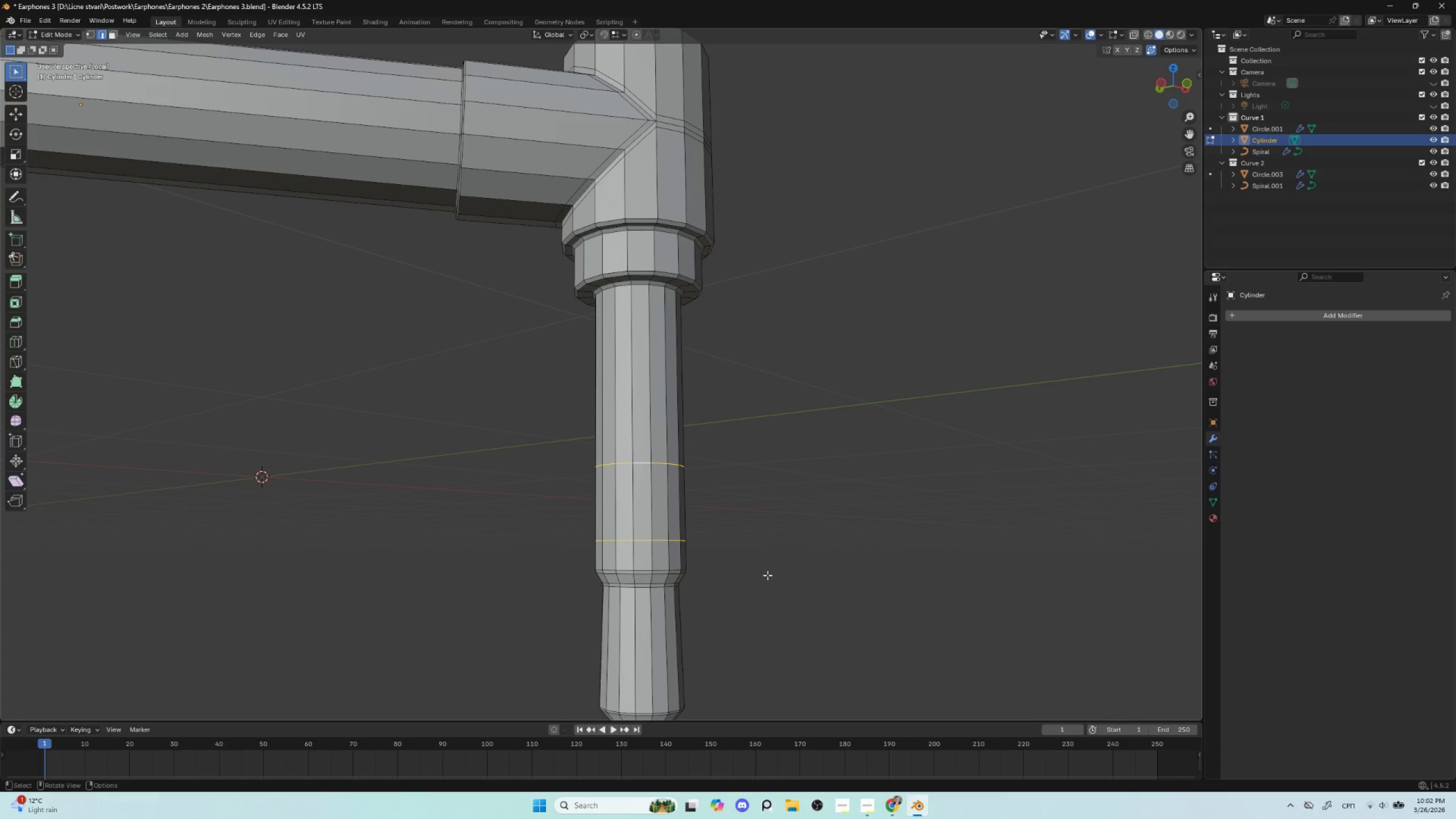 
key(Control+B)
 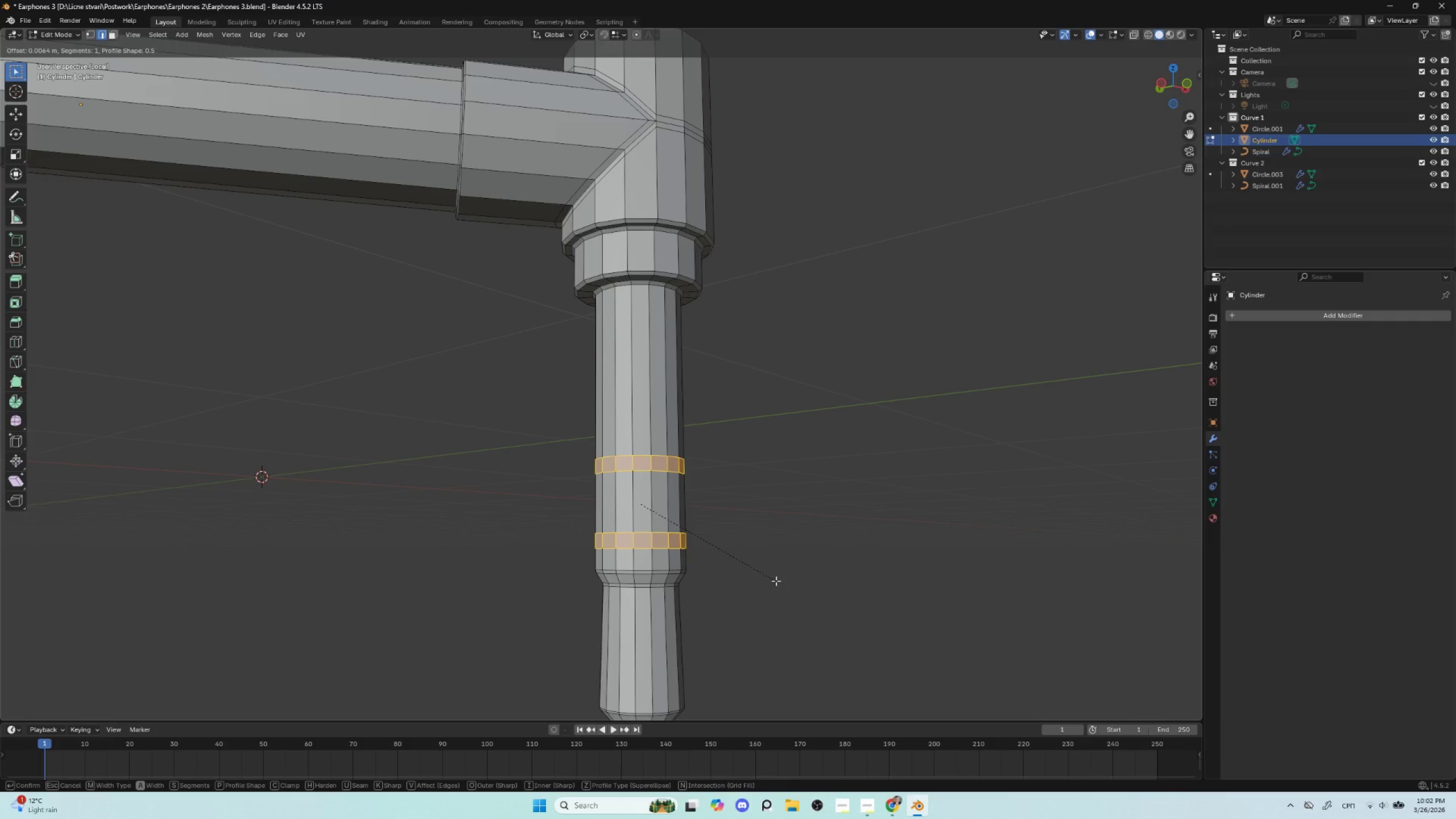 
wait(5.8)
 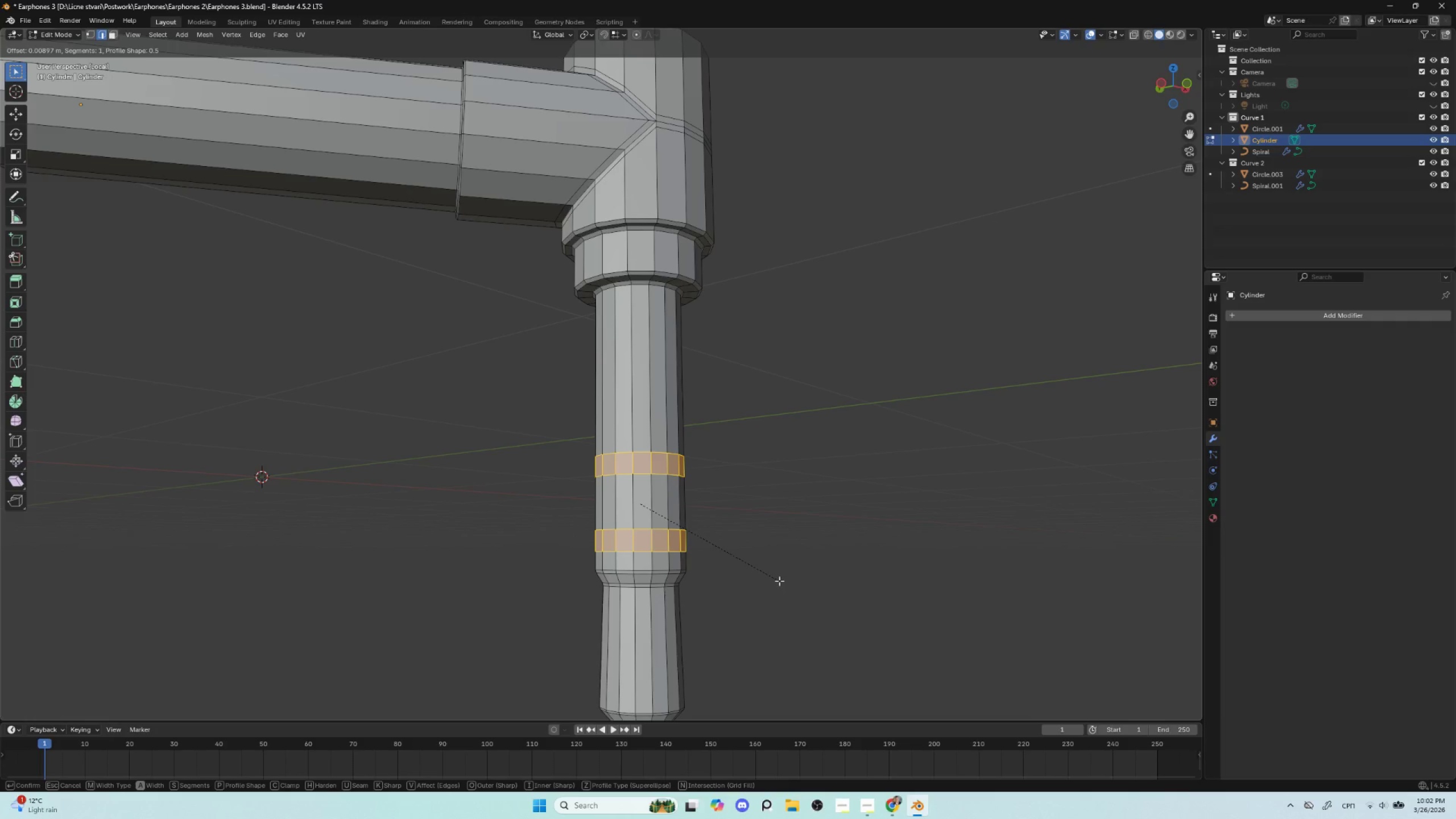 
left_click([776, 581])
 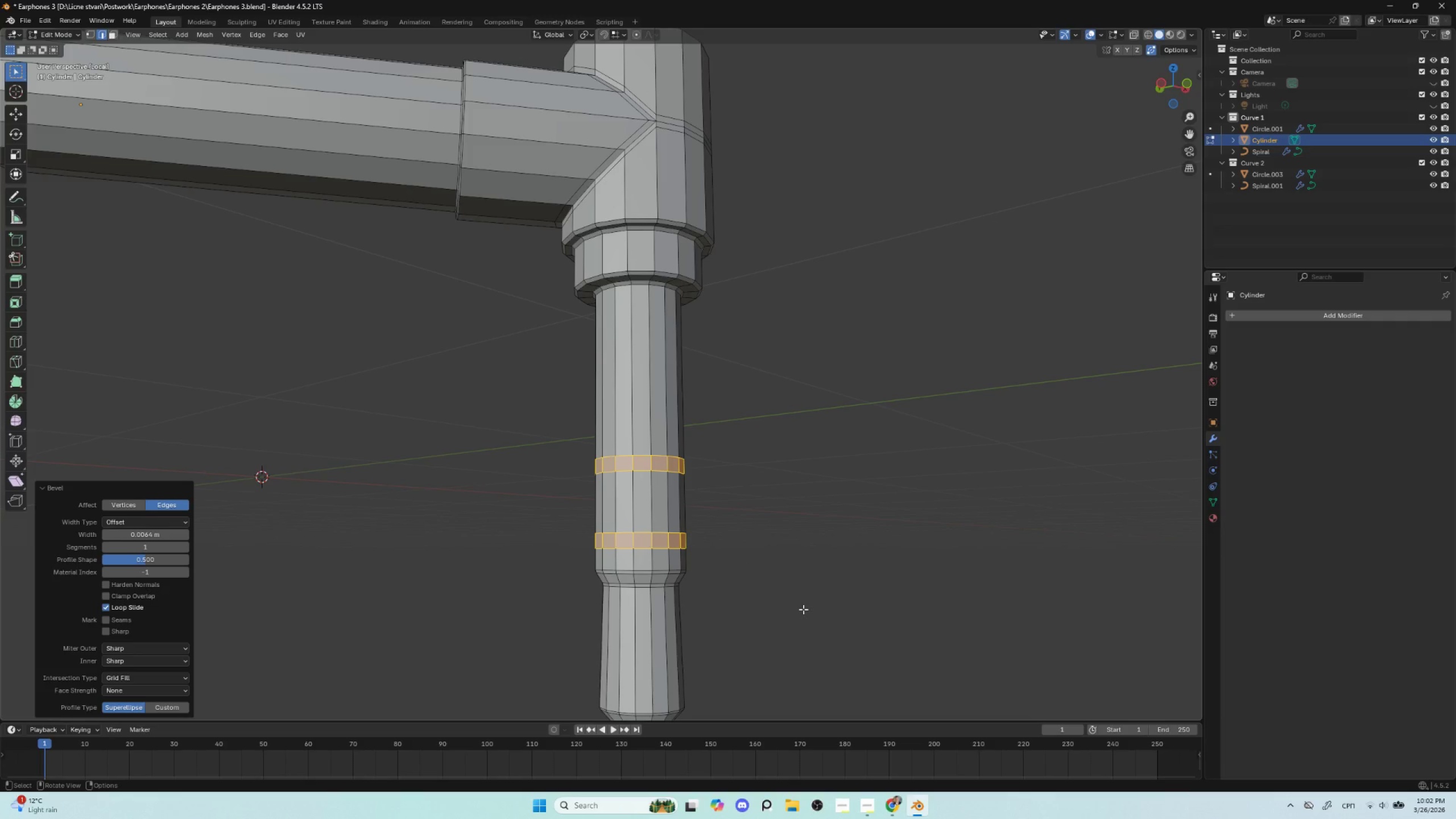 
wait(5.61)
 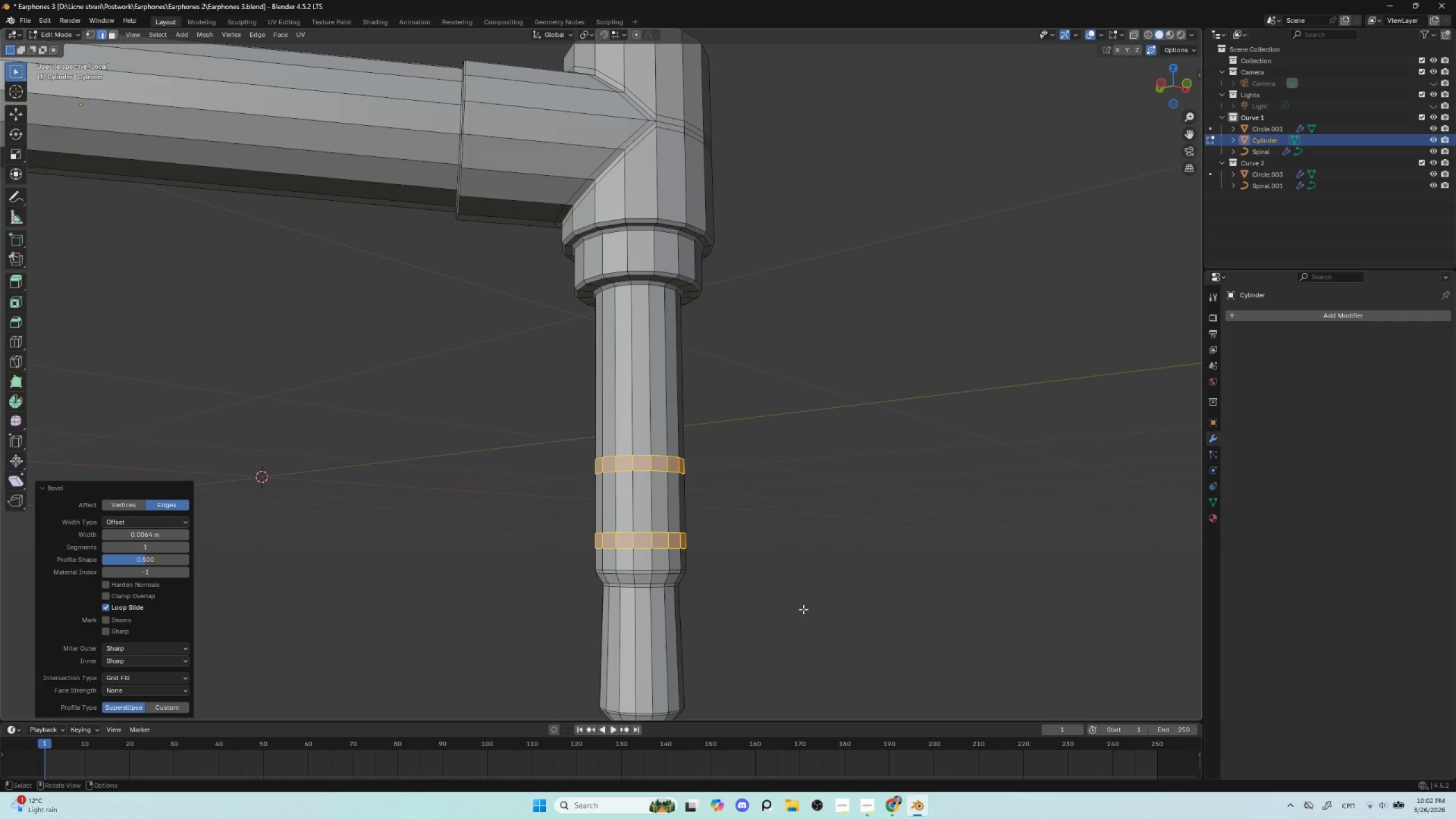 
key(E)
 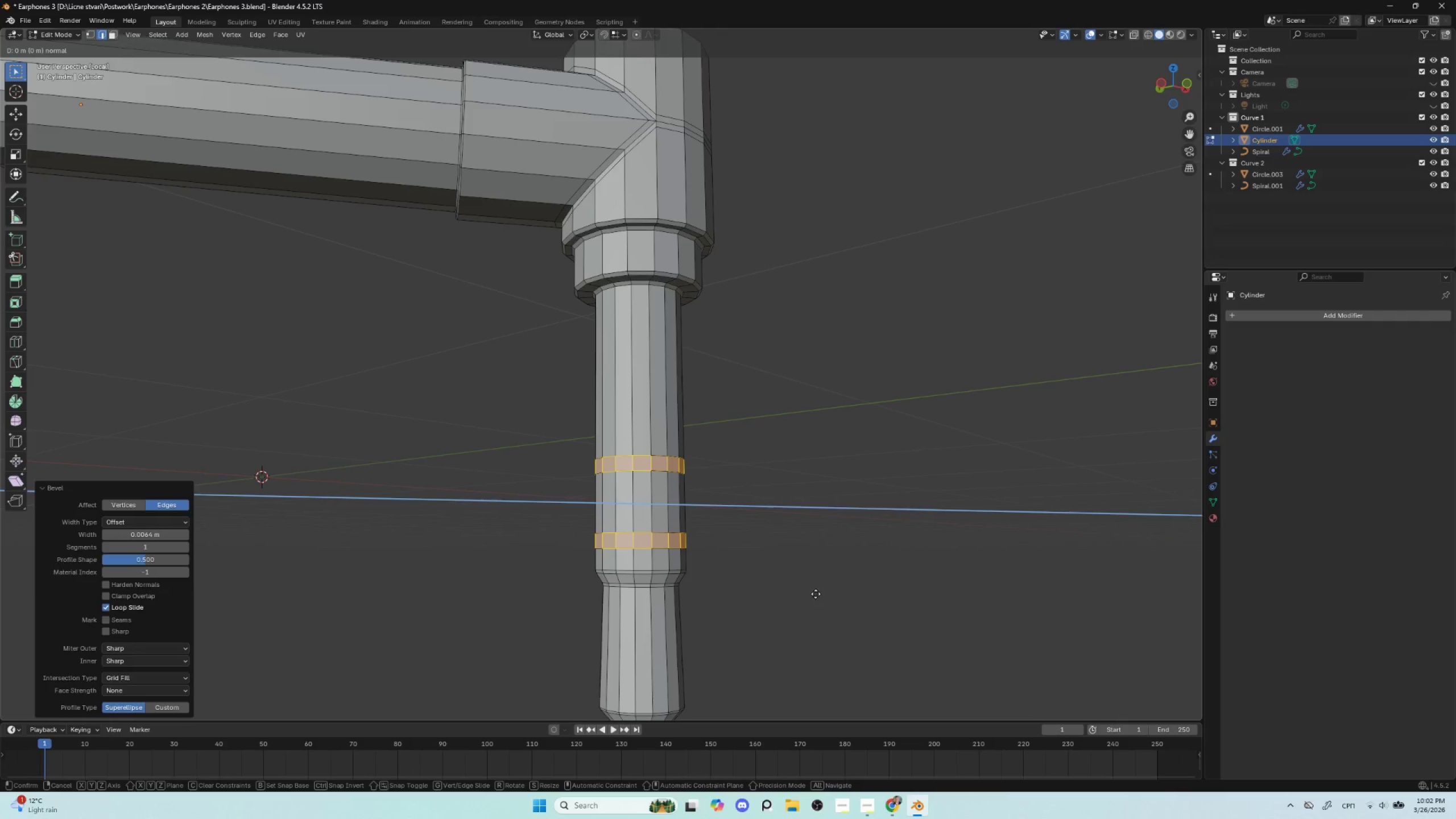 
key(Escape)
 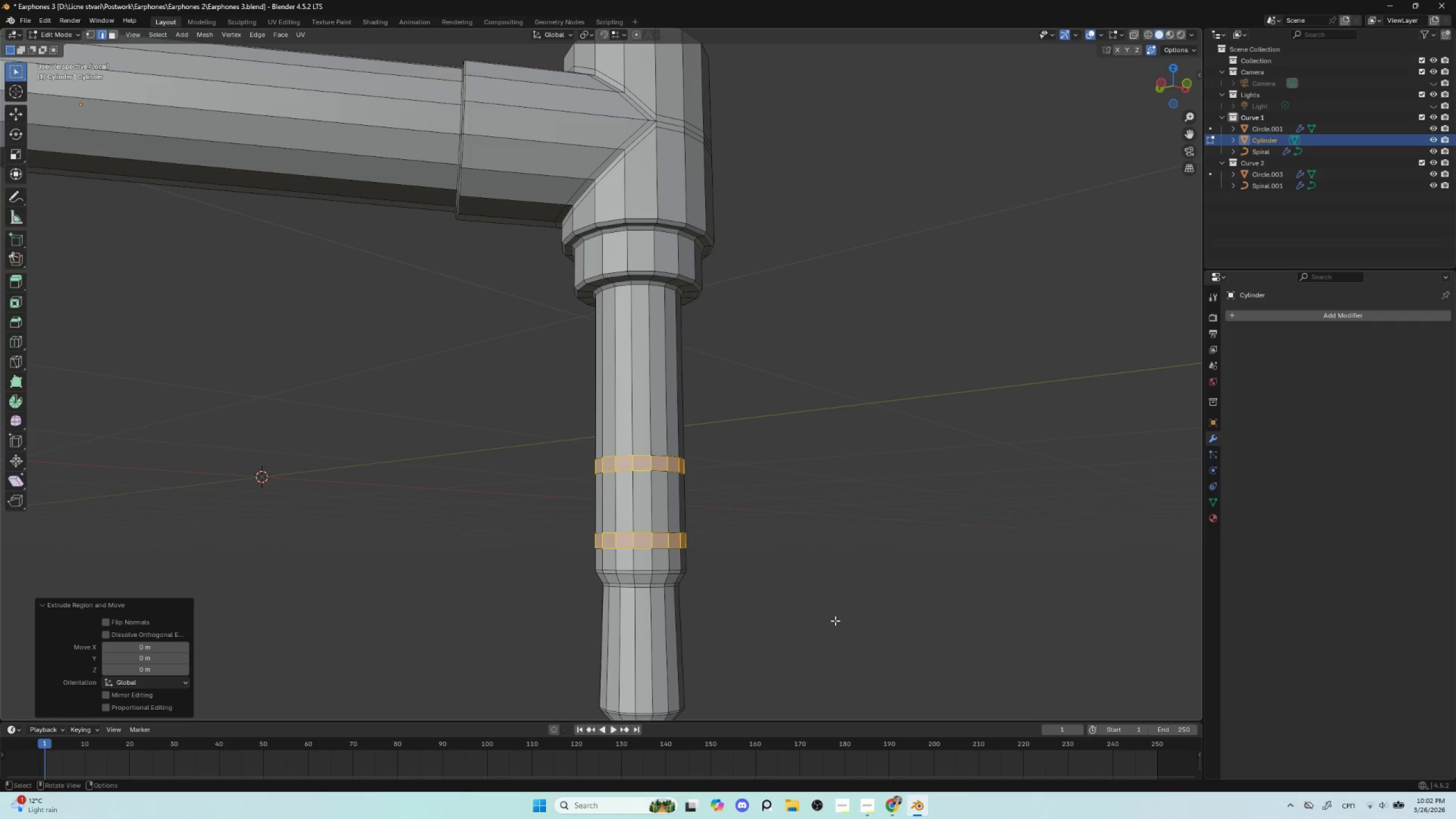 
key(Alt+S)
 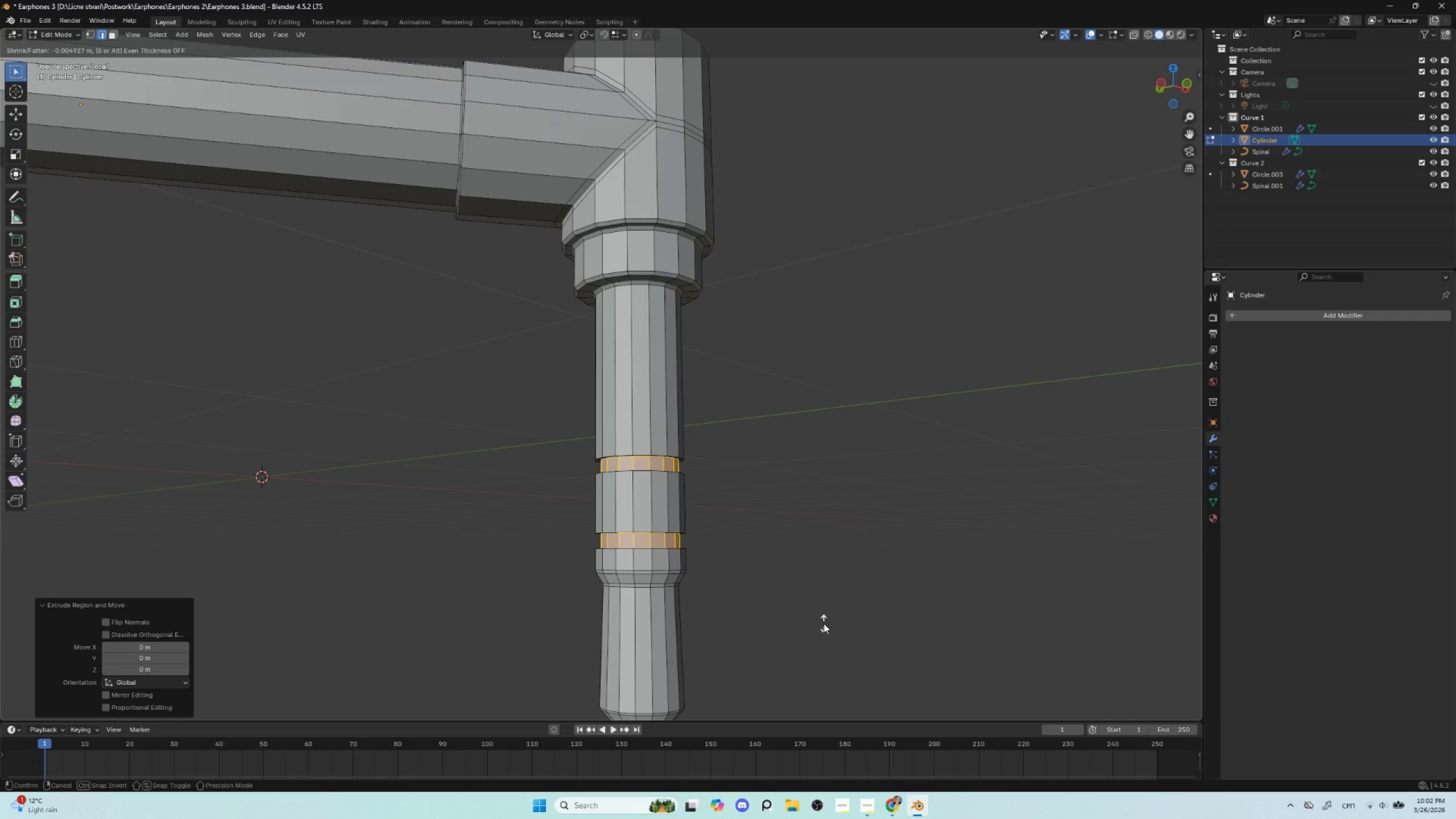 
wait(5.78)
 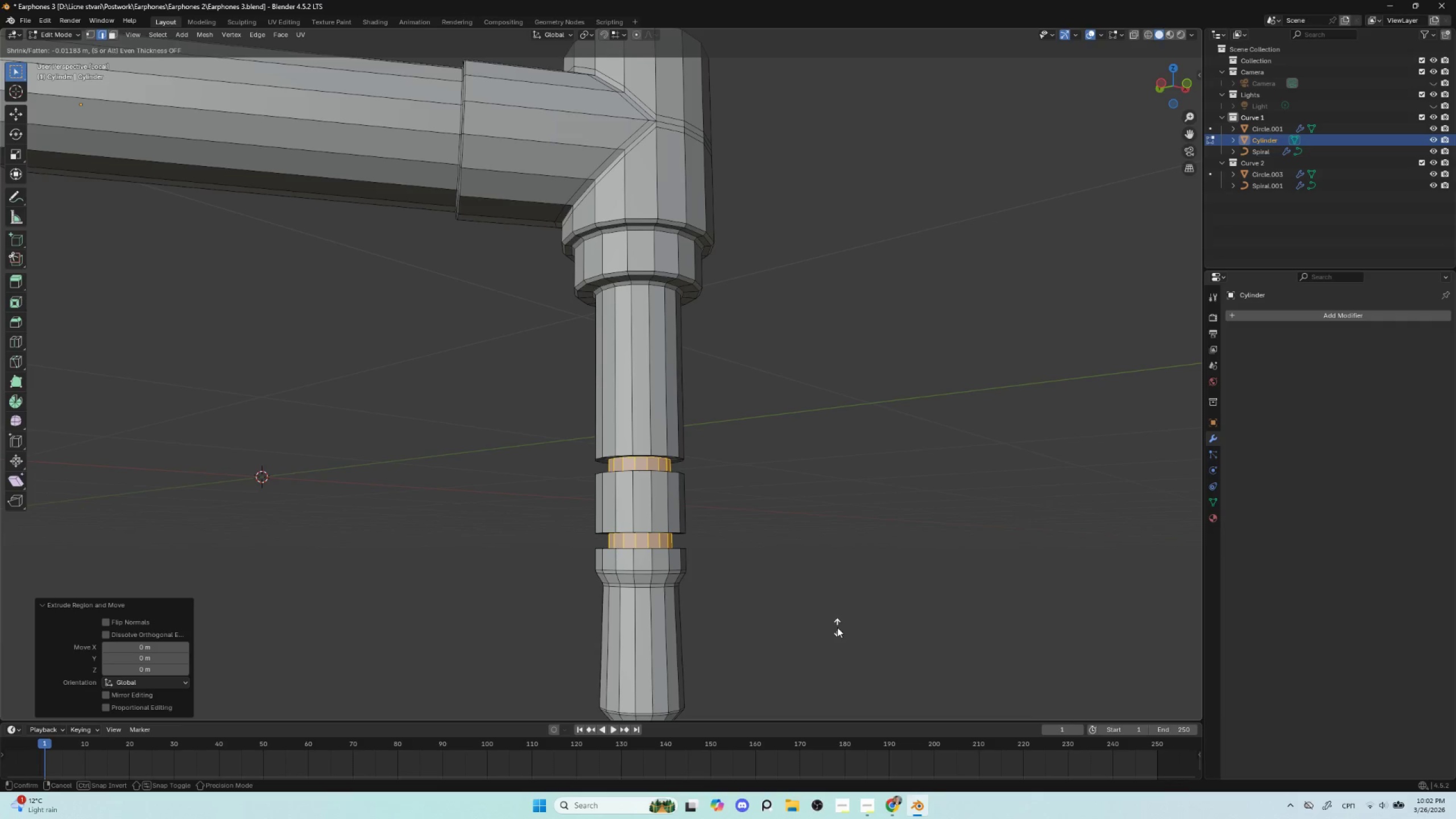 
hold_key(key=ShiftLeft, duration=1.5)
left_click([817, 615])
 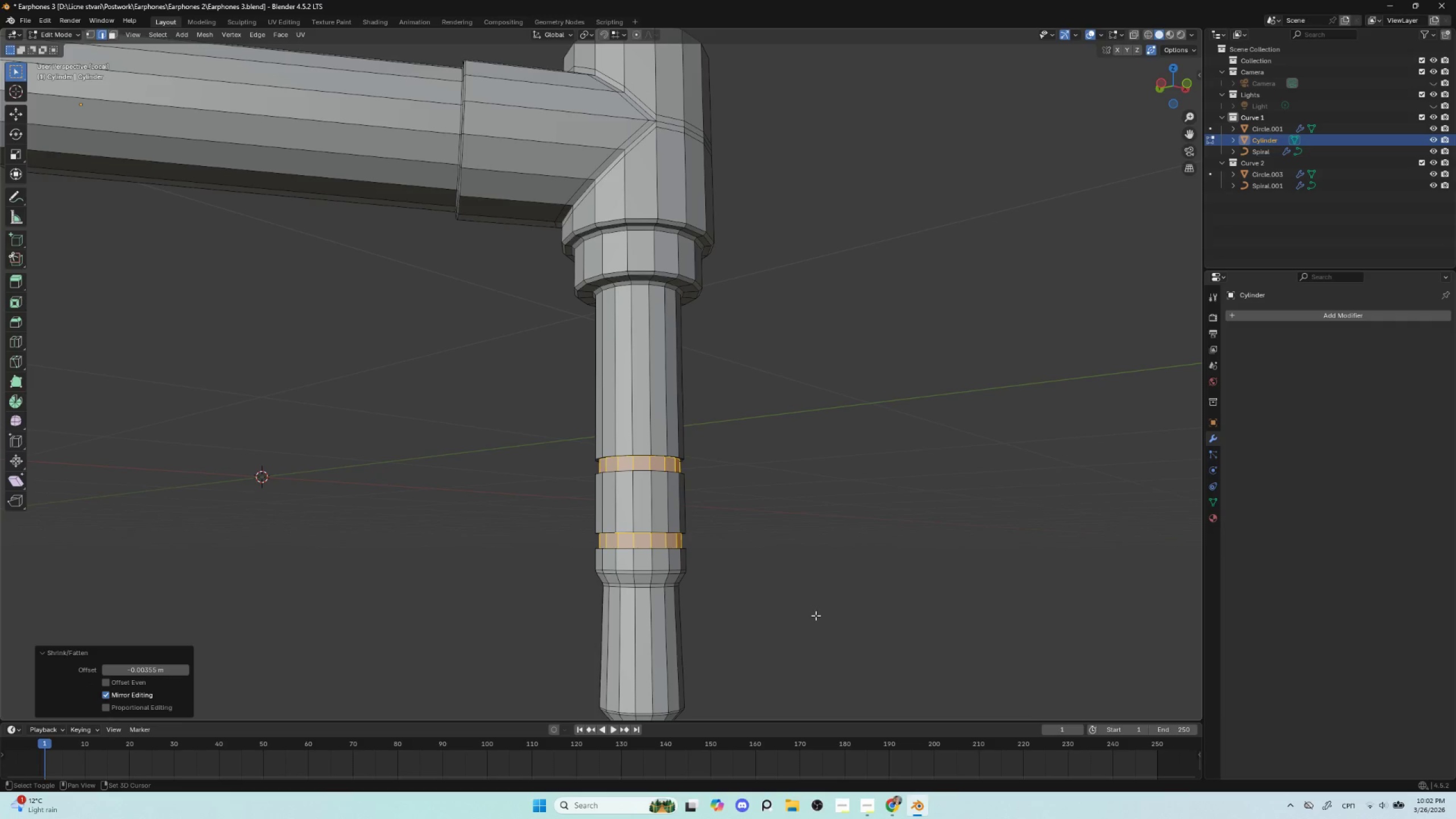 
key(Shift+ShiftLeft)
 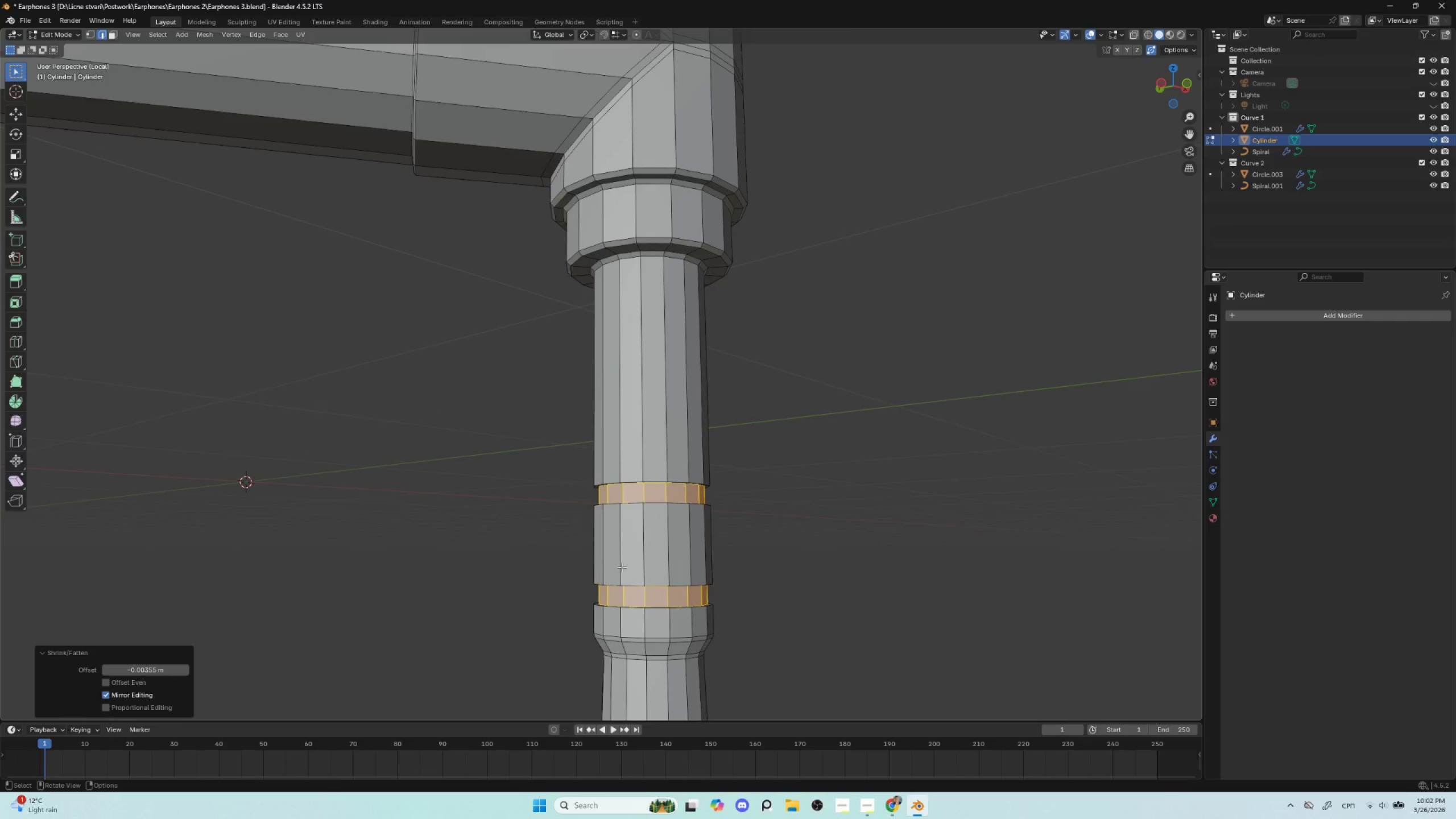 
scroll: coordinate [622, 565], scroll_direction: up, amount: 3.0
 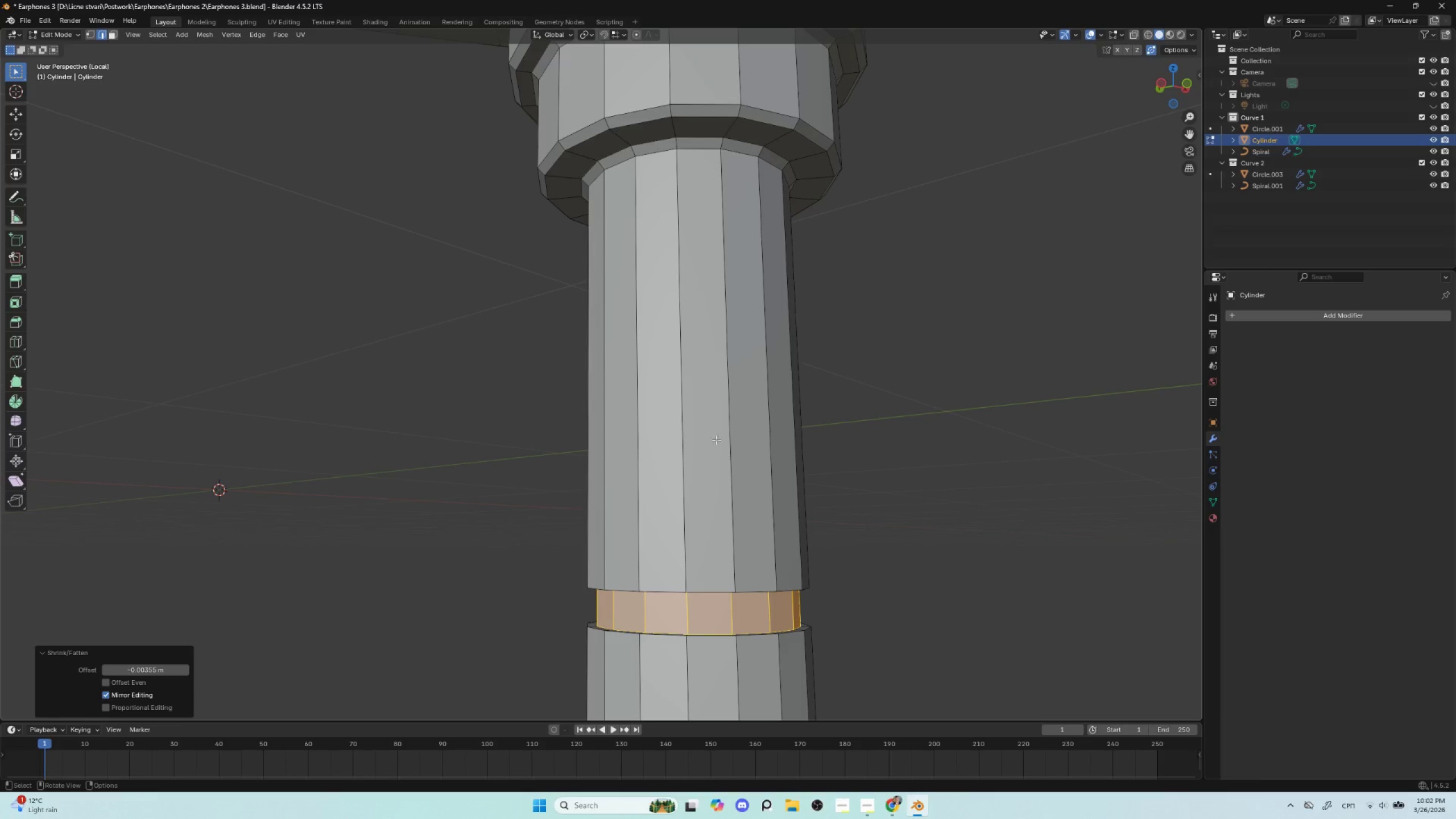 
hold_key(key=ShiftLeft, duration=0.5)
 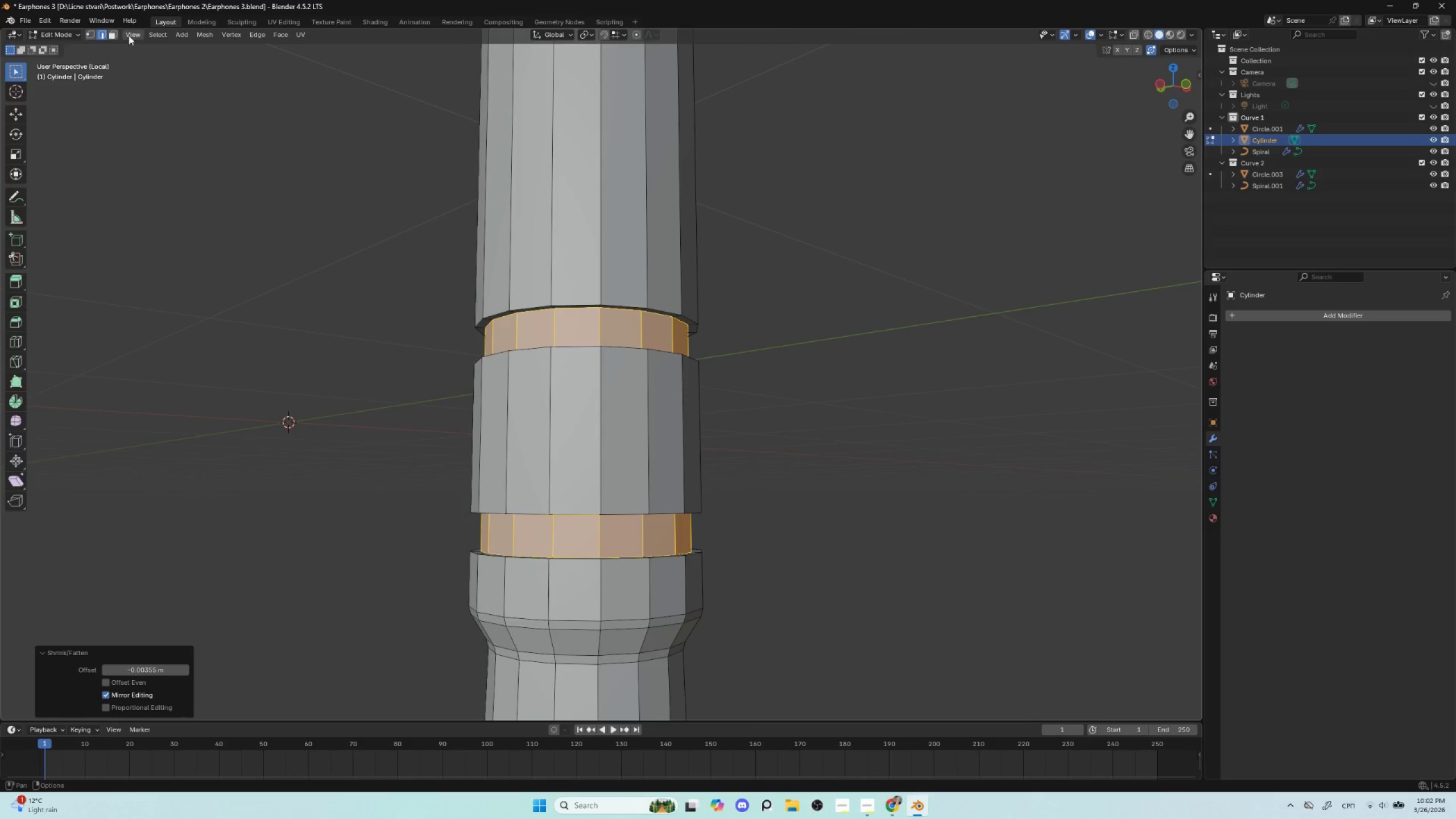 
hold_key(key=AltLeft, duration=1.92)
left_click([568, 305])
 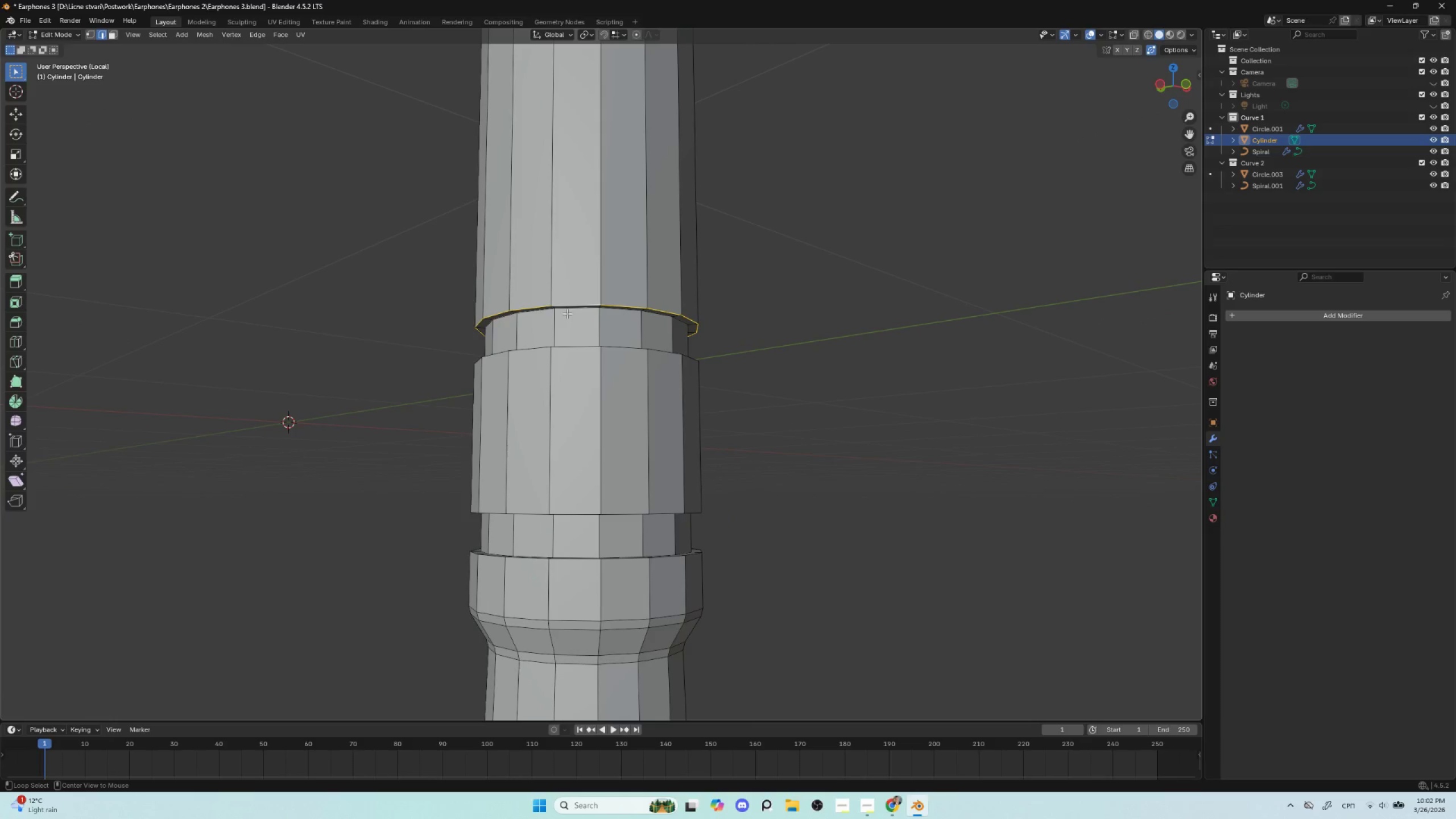 
hold_key(key=ShiftLeft, duration=0.75)
left_click([567, 311])
 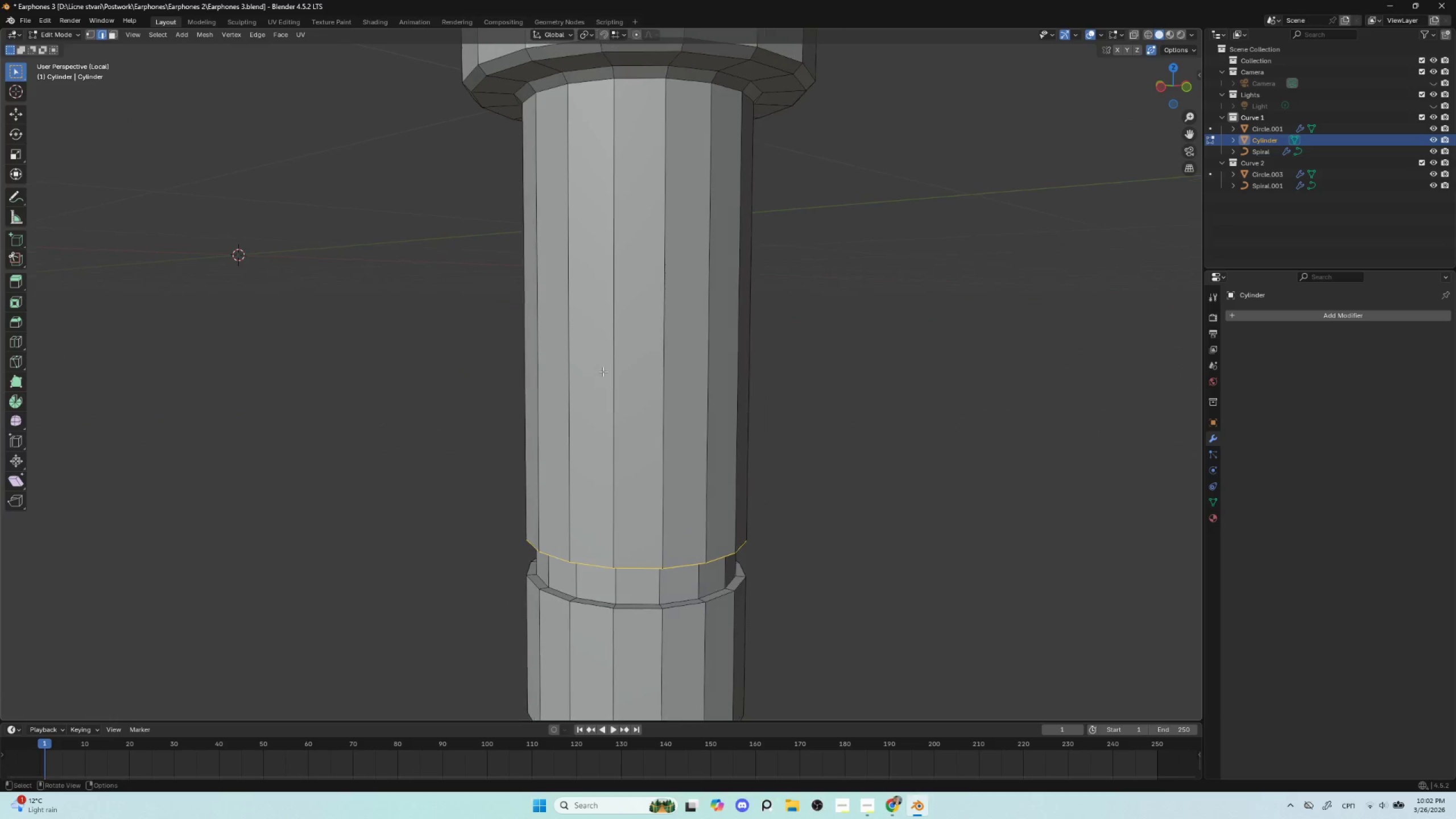 
hold_key(key=ShiftLeft, duration=1.61)
hold_key(key=AltLeft, duration=1.53)
left_click([601, 603])
 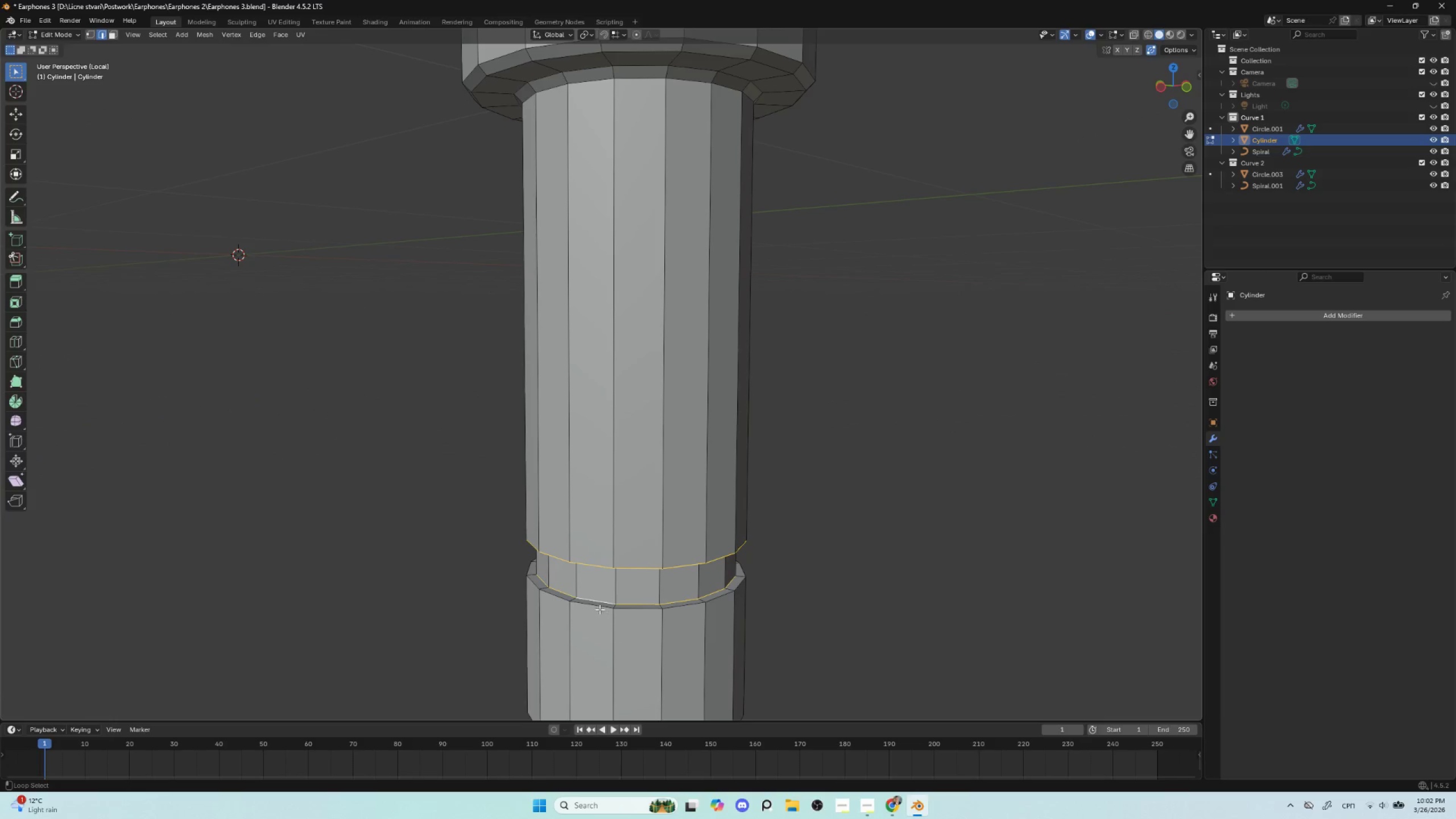 
left_click([599, 607])
 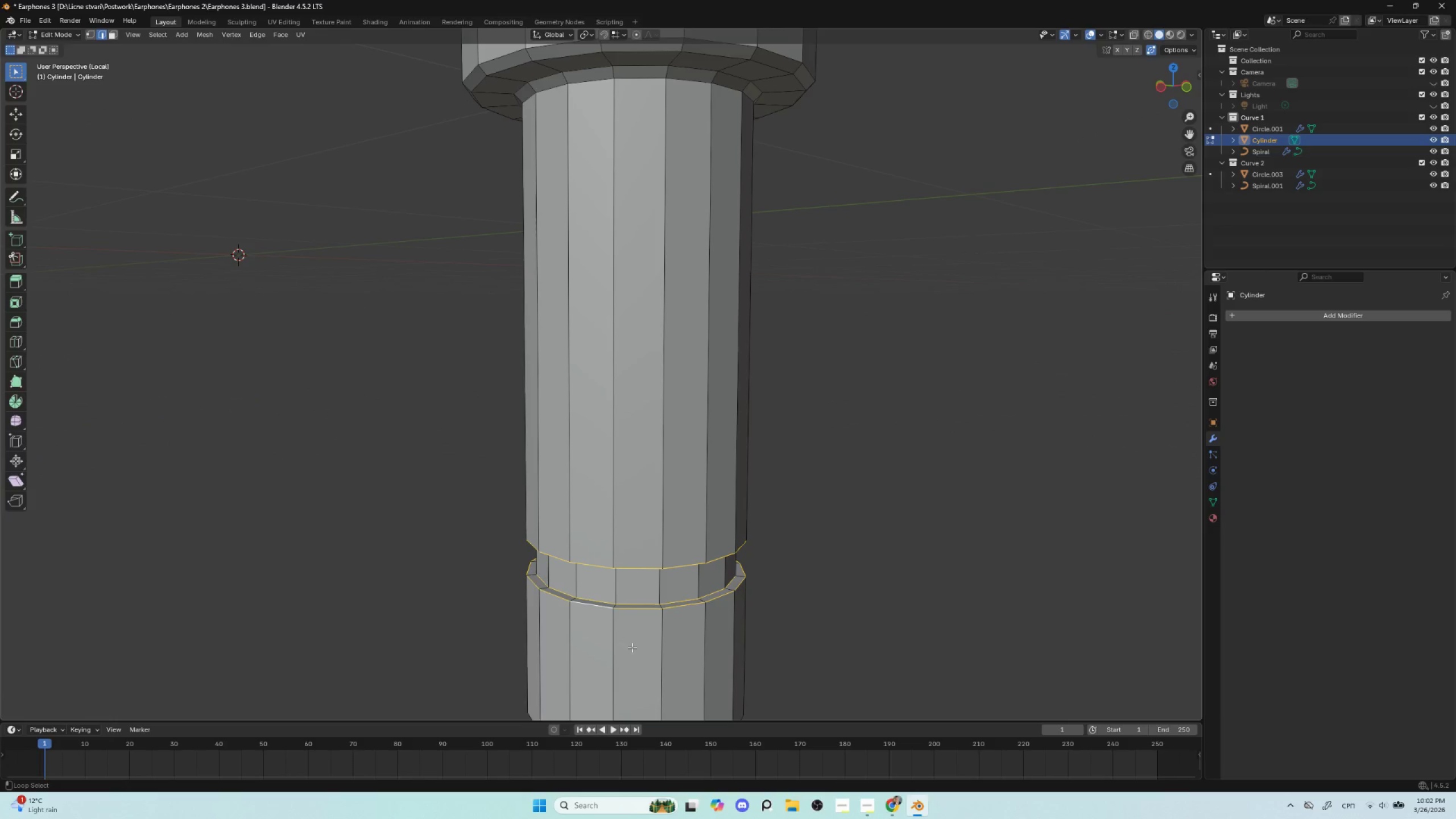 
key(Alt+Shift+AltLeft)
 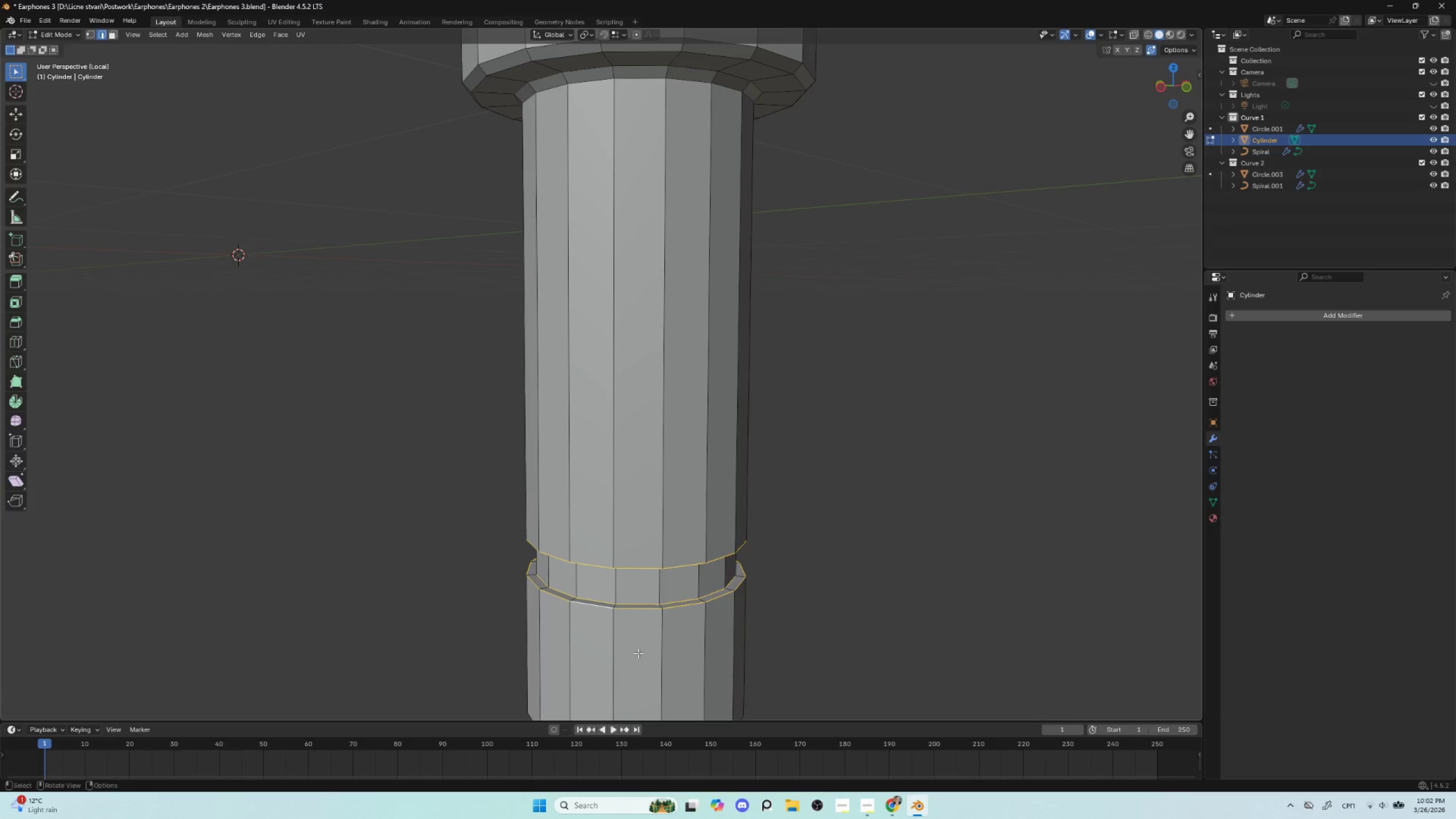 
hold_key(key=ShiftLeft, duration=0.58)
 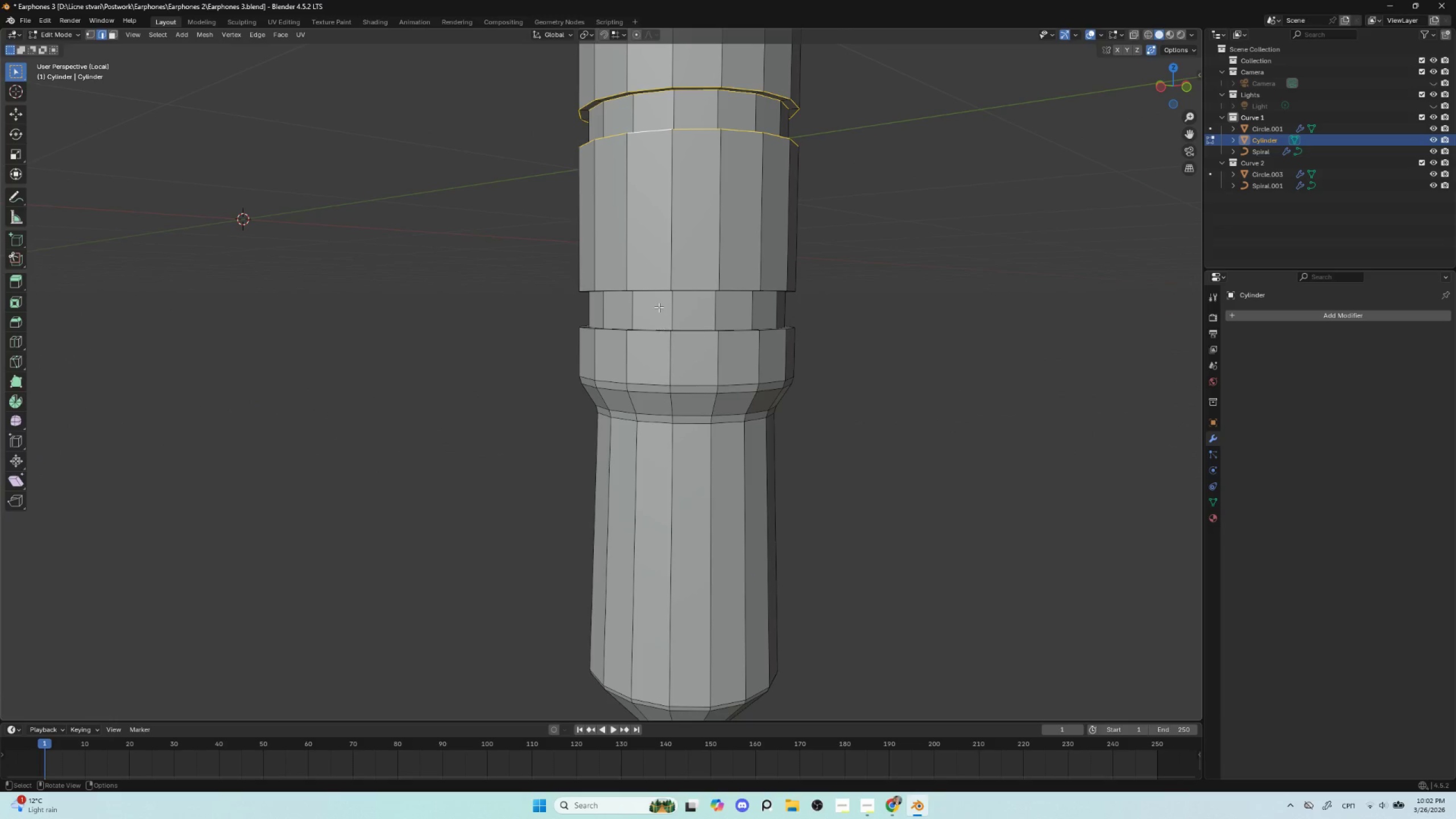 
hold_key(key=ShiftLeft, duration=0.62)
hold_key(key=AltLeft, duration=0.58)
left_click([662, 287])
 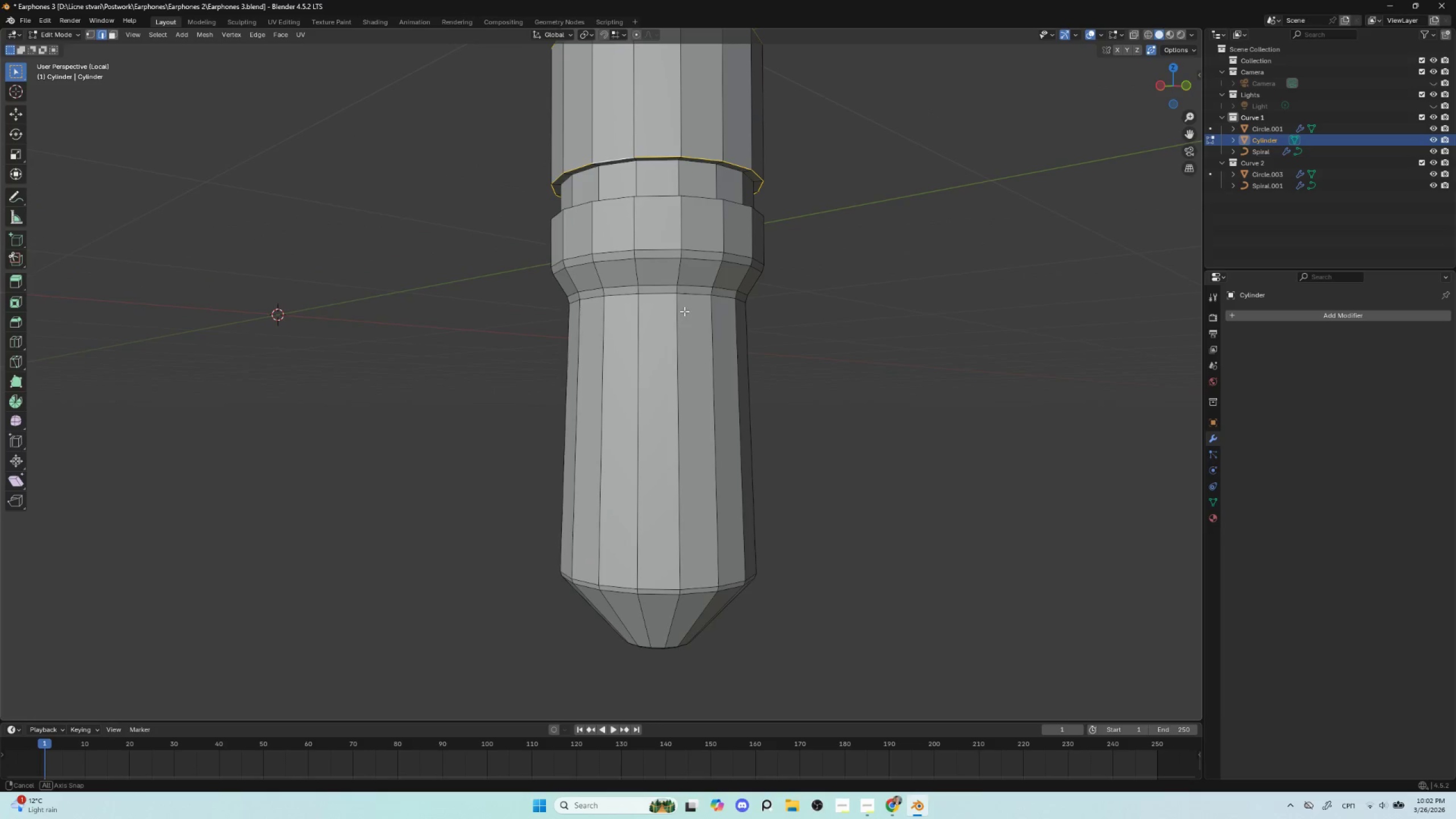 
hold_key(key=ShiftLeft, duration=1.0)
hold_key(key=AltLeft, duration=0.98)
left_click([650, 161])
 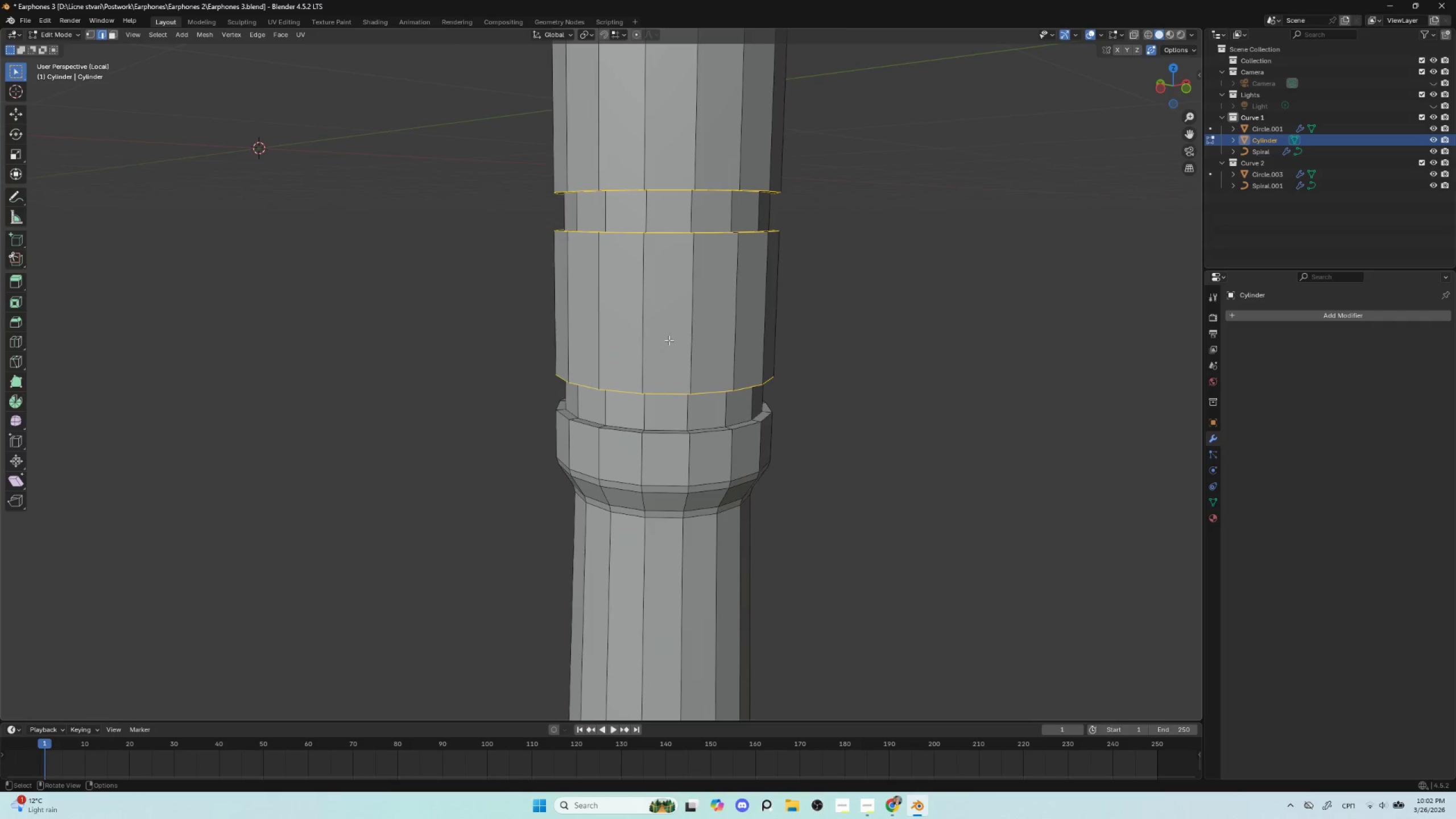 
hold_key(key=AltLeft, duration=1.5)
hold_key(key=ShiftLeft, duration=1.49)
left_click([655, 436])
 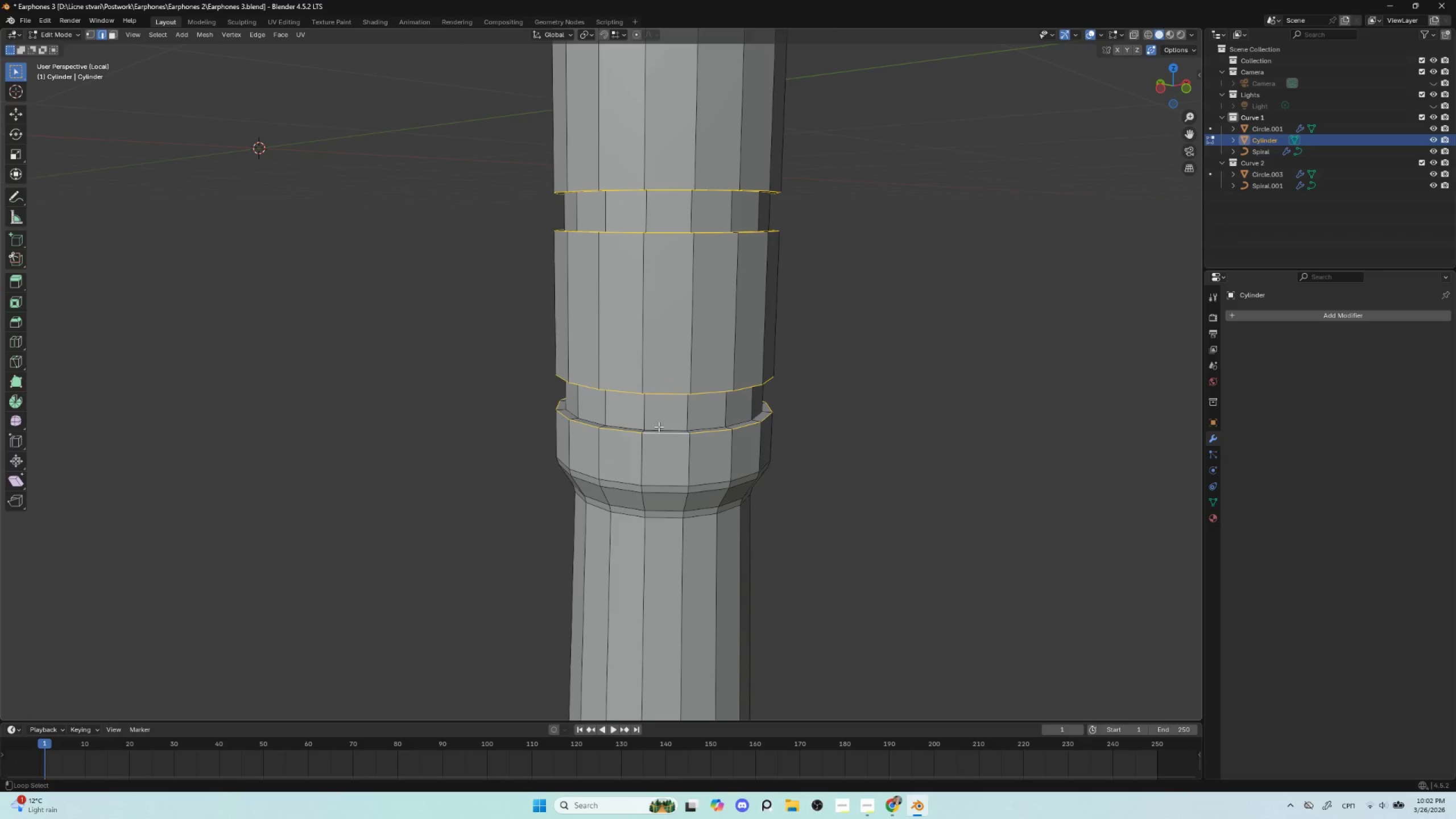 
left_click([659, 427])
 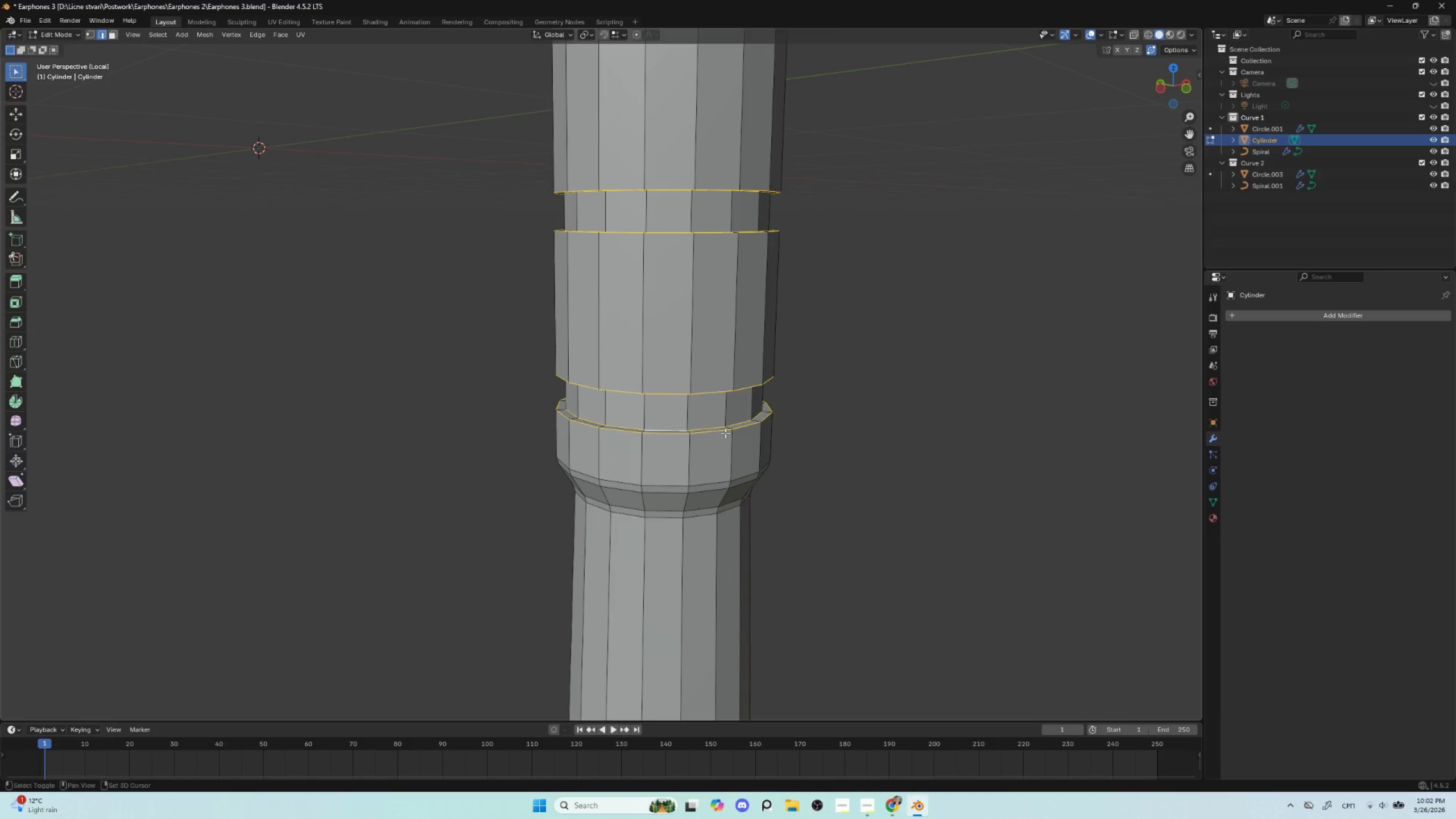 
key(Control+B)
 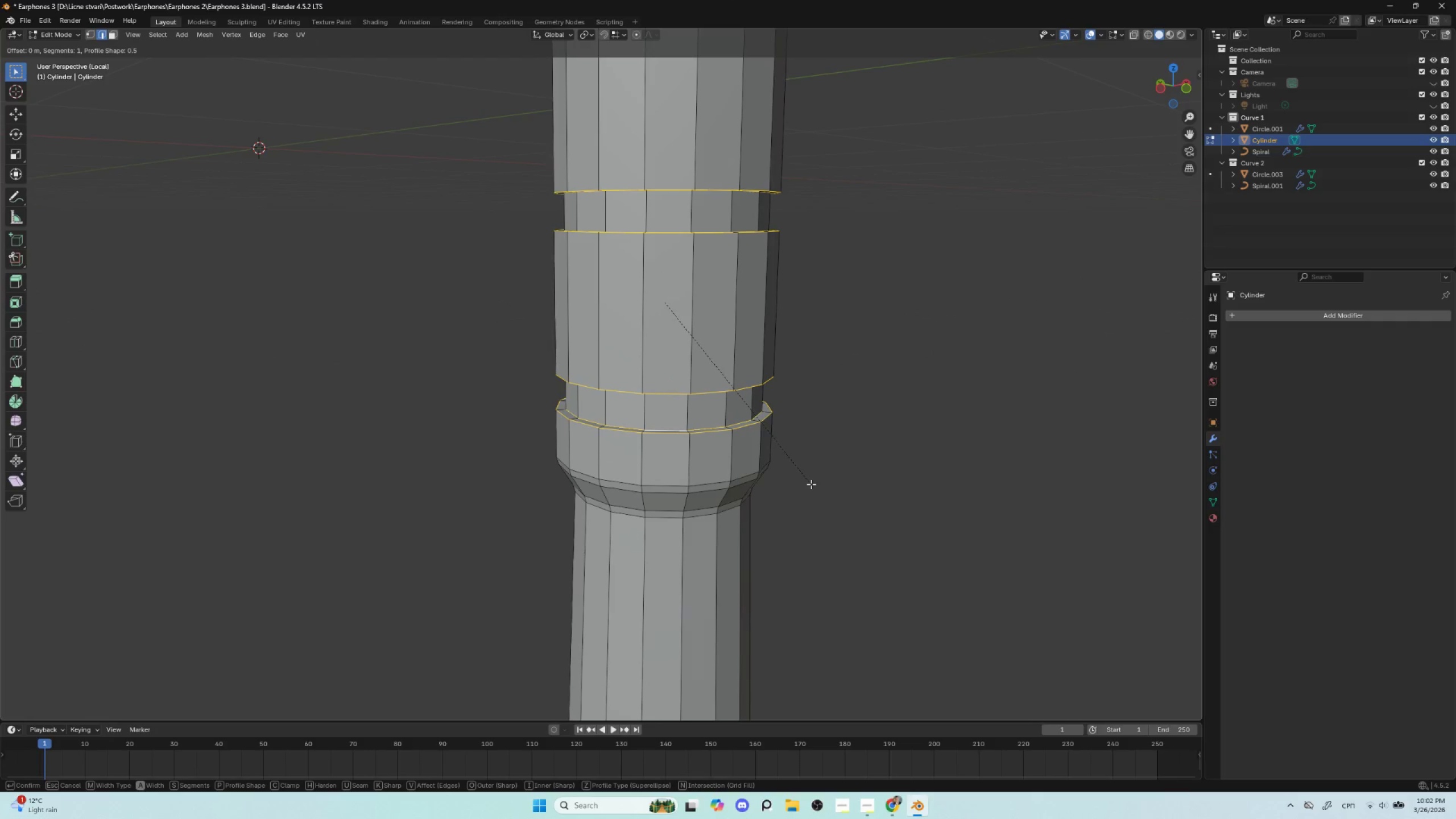 
hold_key(key=ShiftLeft, duration=1.5)
 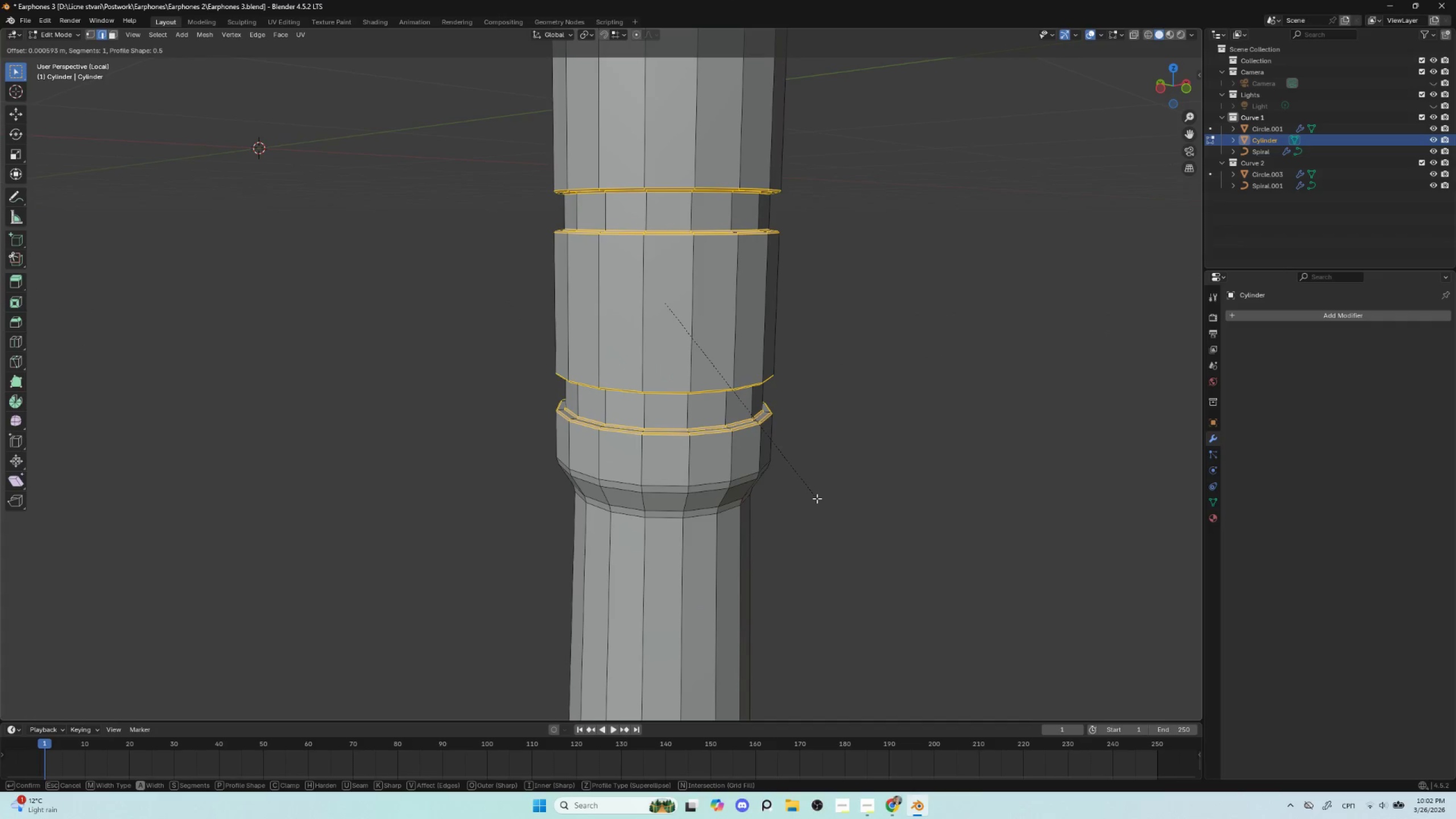 
hold_key(key=ShiftLeft, duration=1.14)
left_click([817, 498])
 